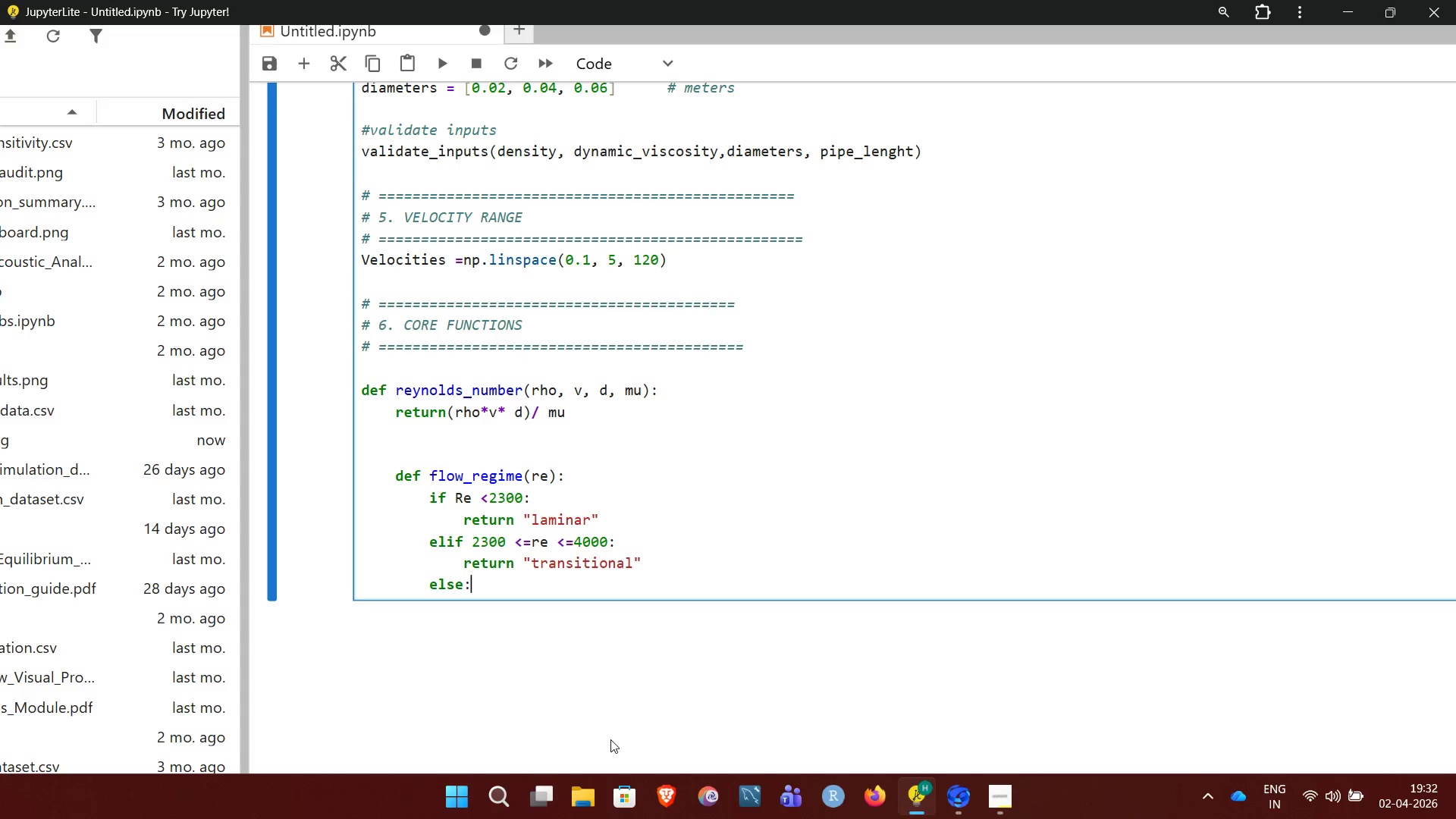 
key(Enter)
 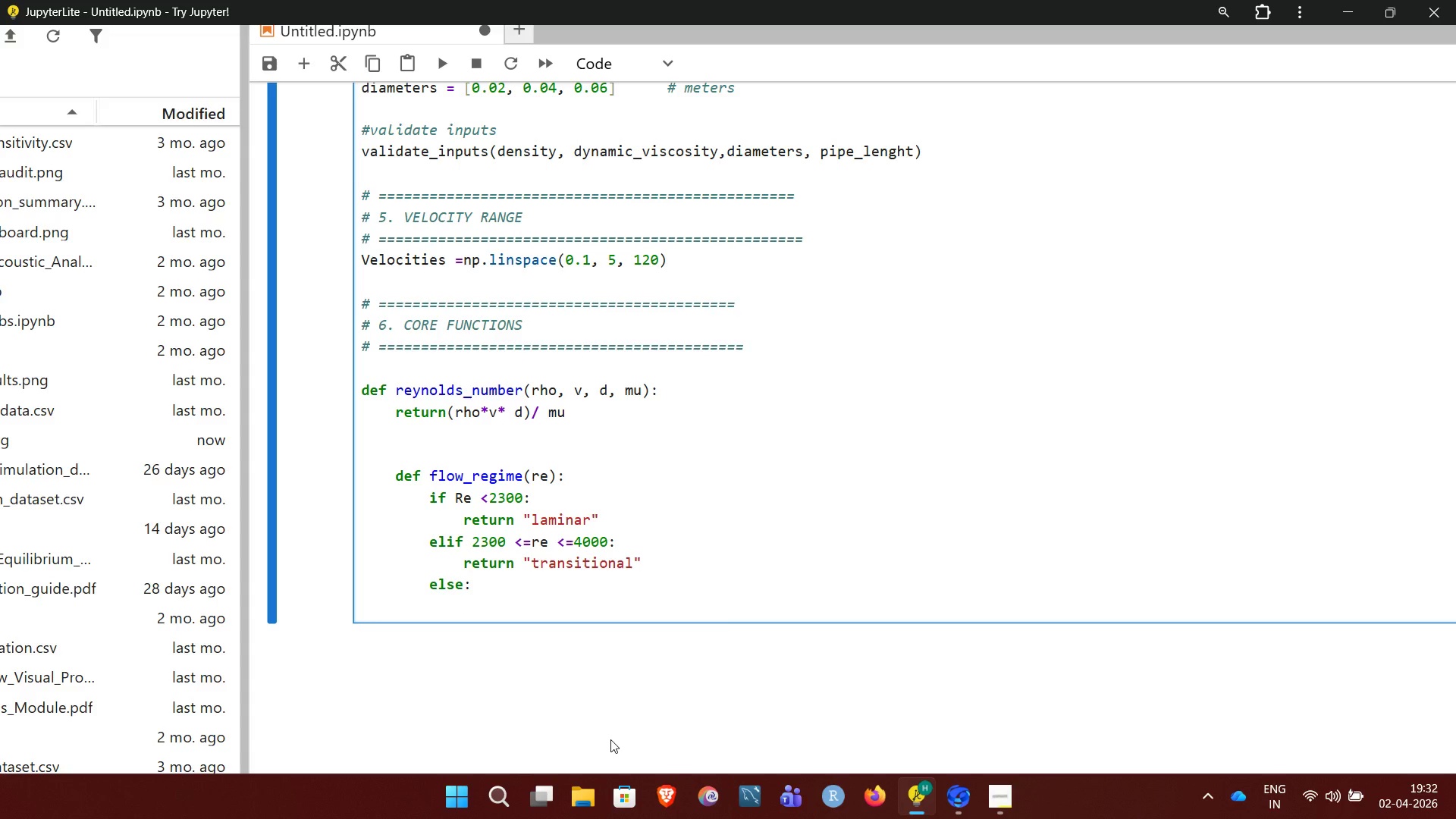 
wait(6.27)
 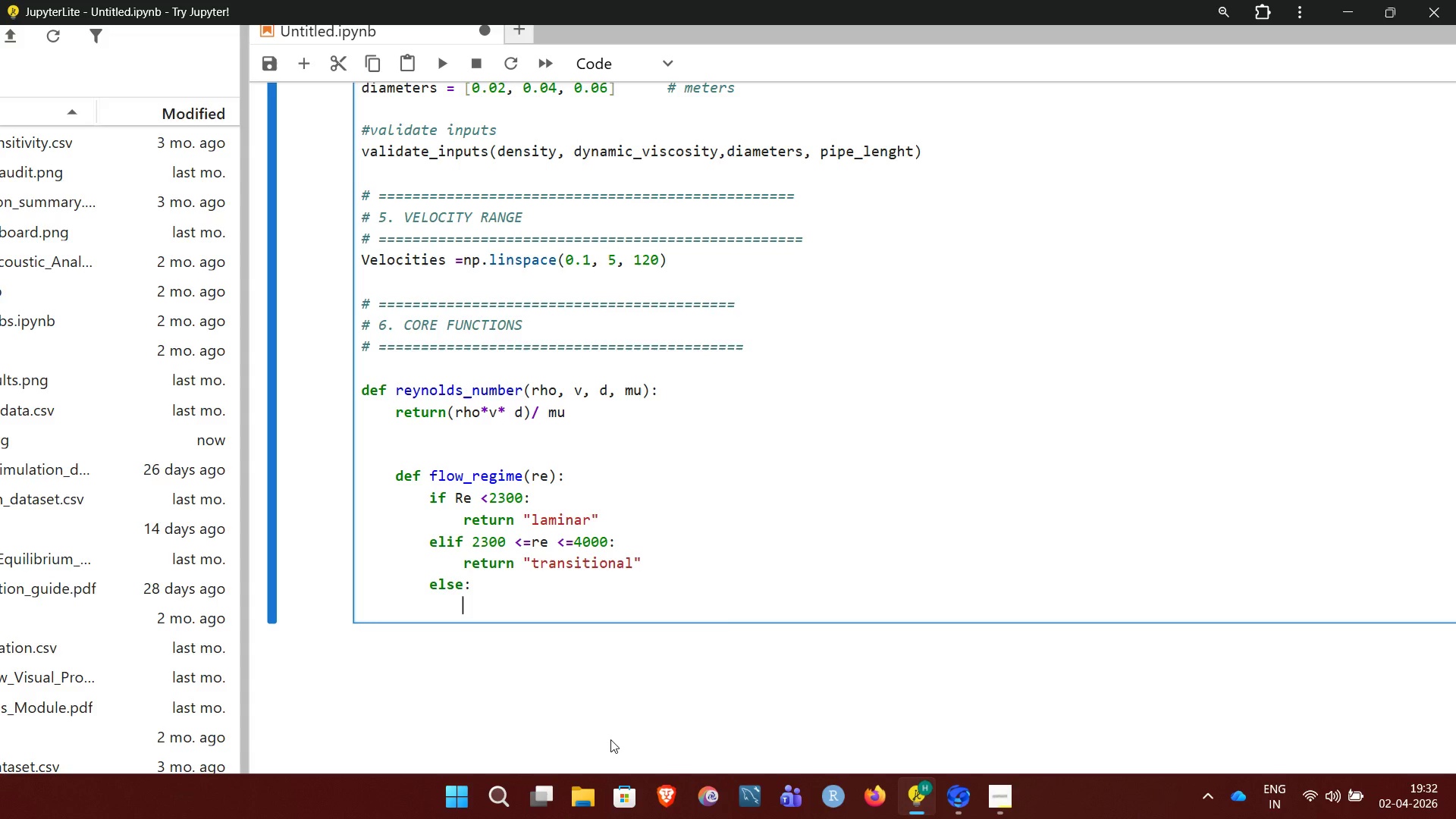 
type(return)
 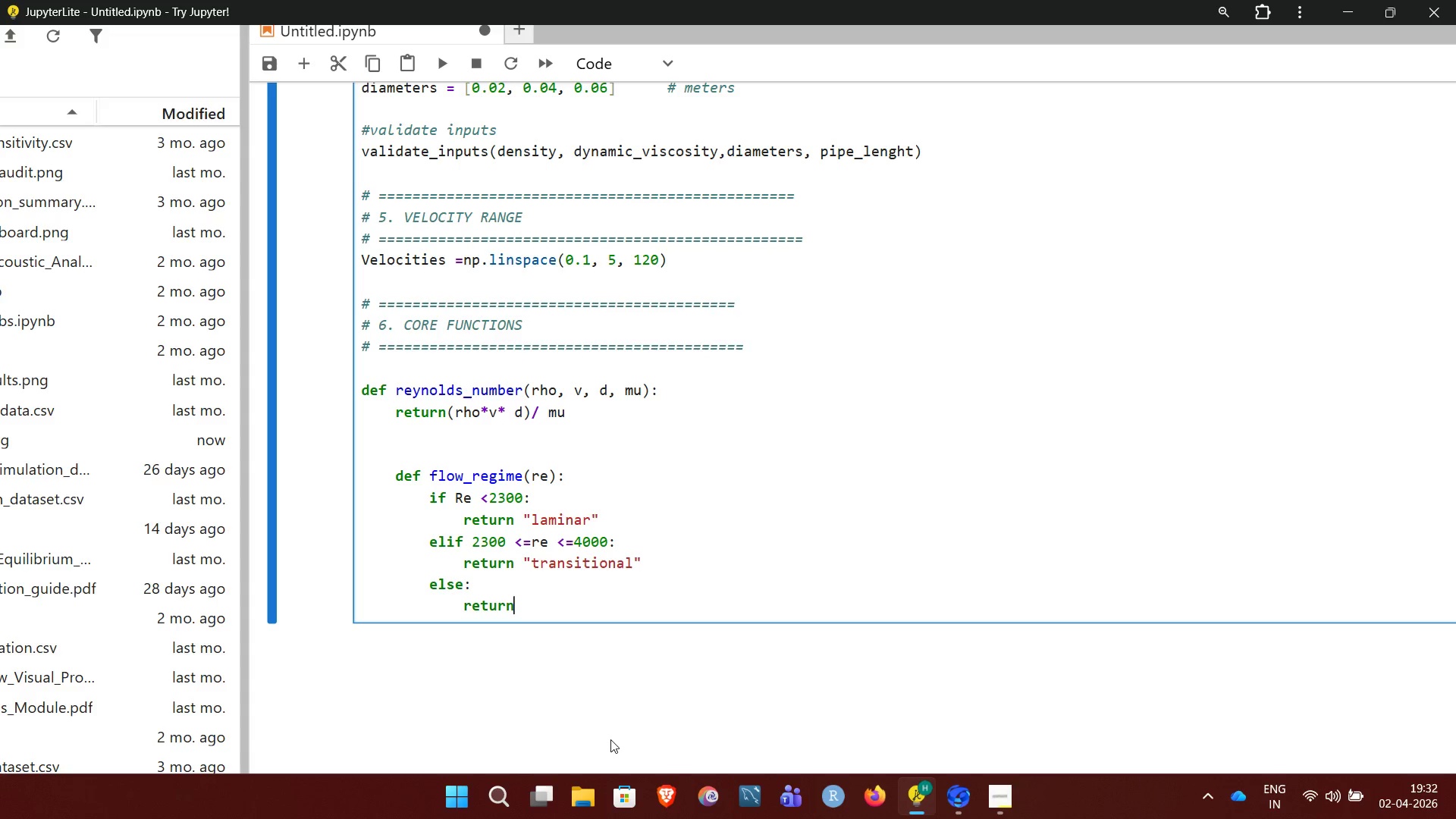 
key(Shift+Semicolon)
 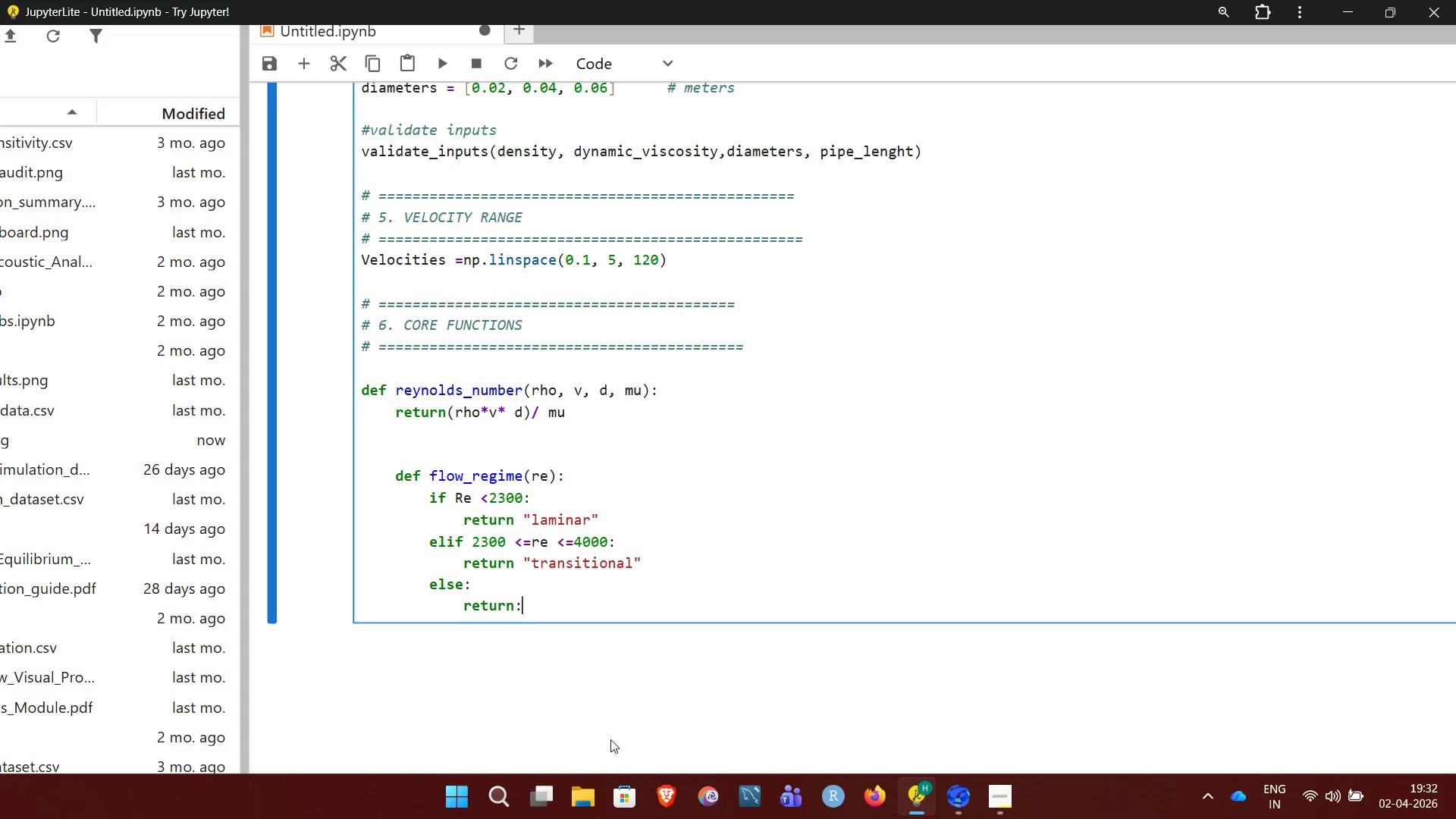 
type(turbulent")
key(Backspace)
key(Backspace)
key(Backspace)
key(Backspace)
key(Backspace)
key(Backspace)
key(Backspace)
key(Backspace)
key(Backspace)
key(Backspace)
type("turbulent")
 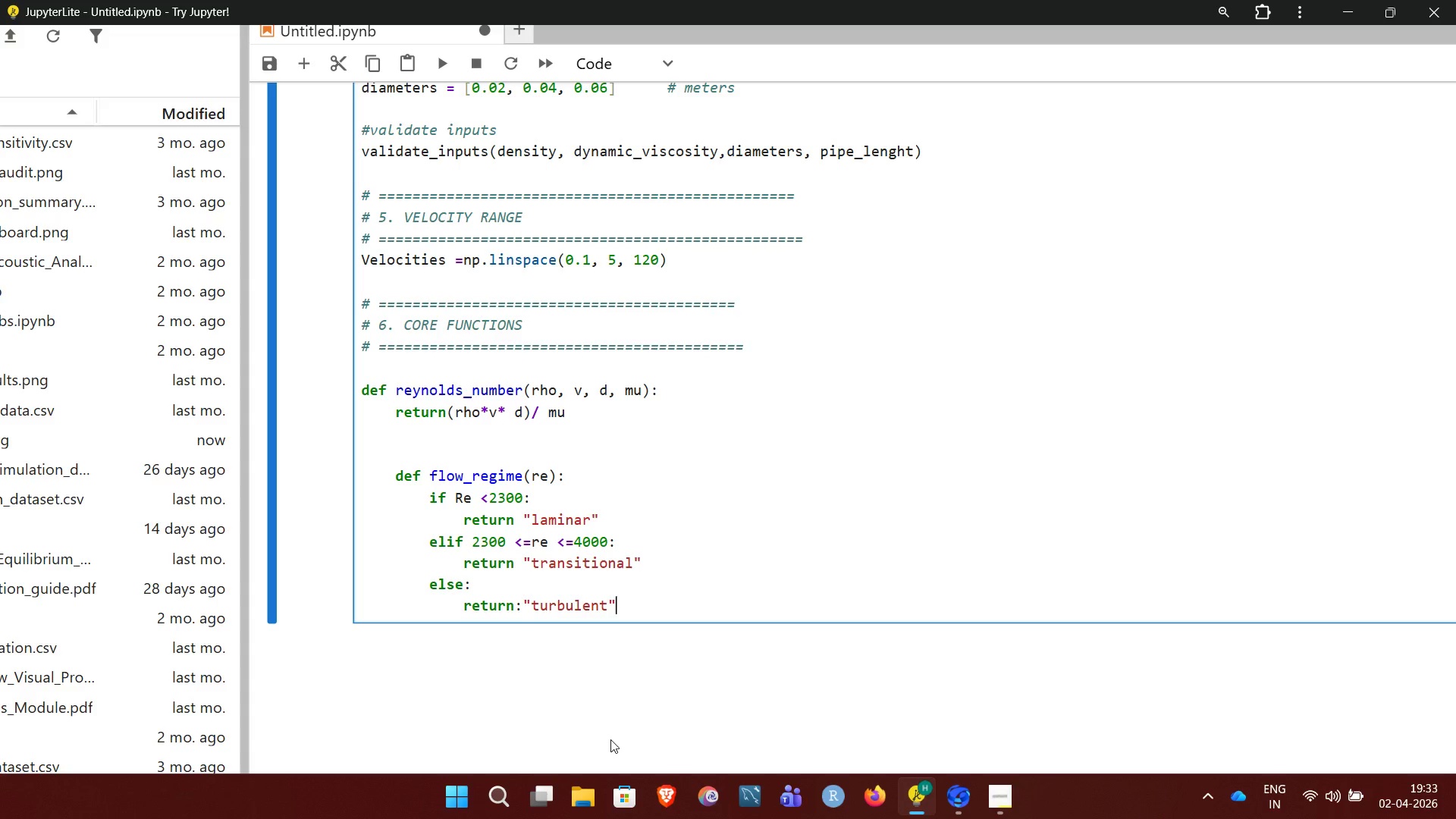 
key(Enter)
 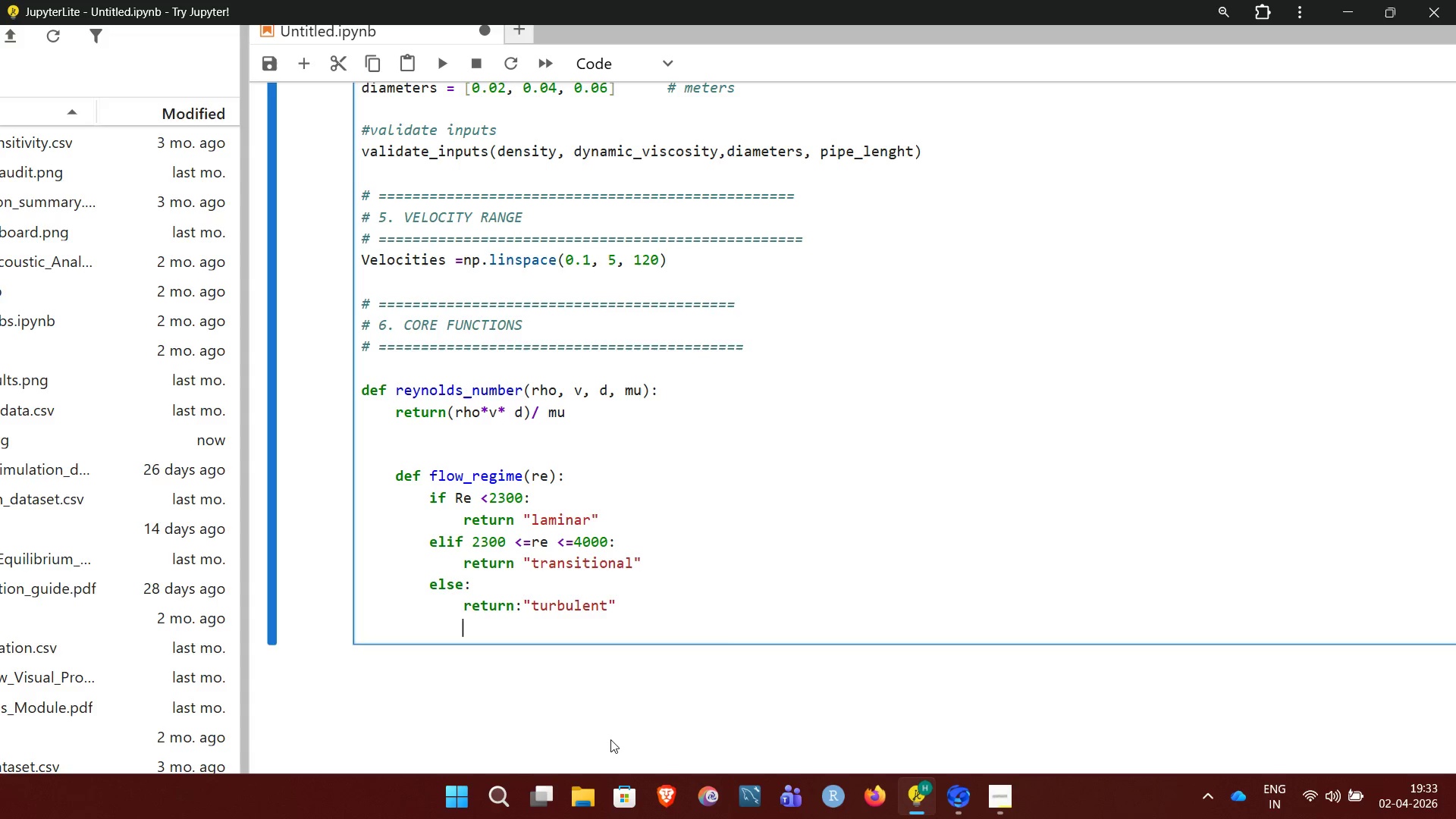 
key(Enter)
 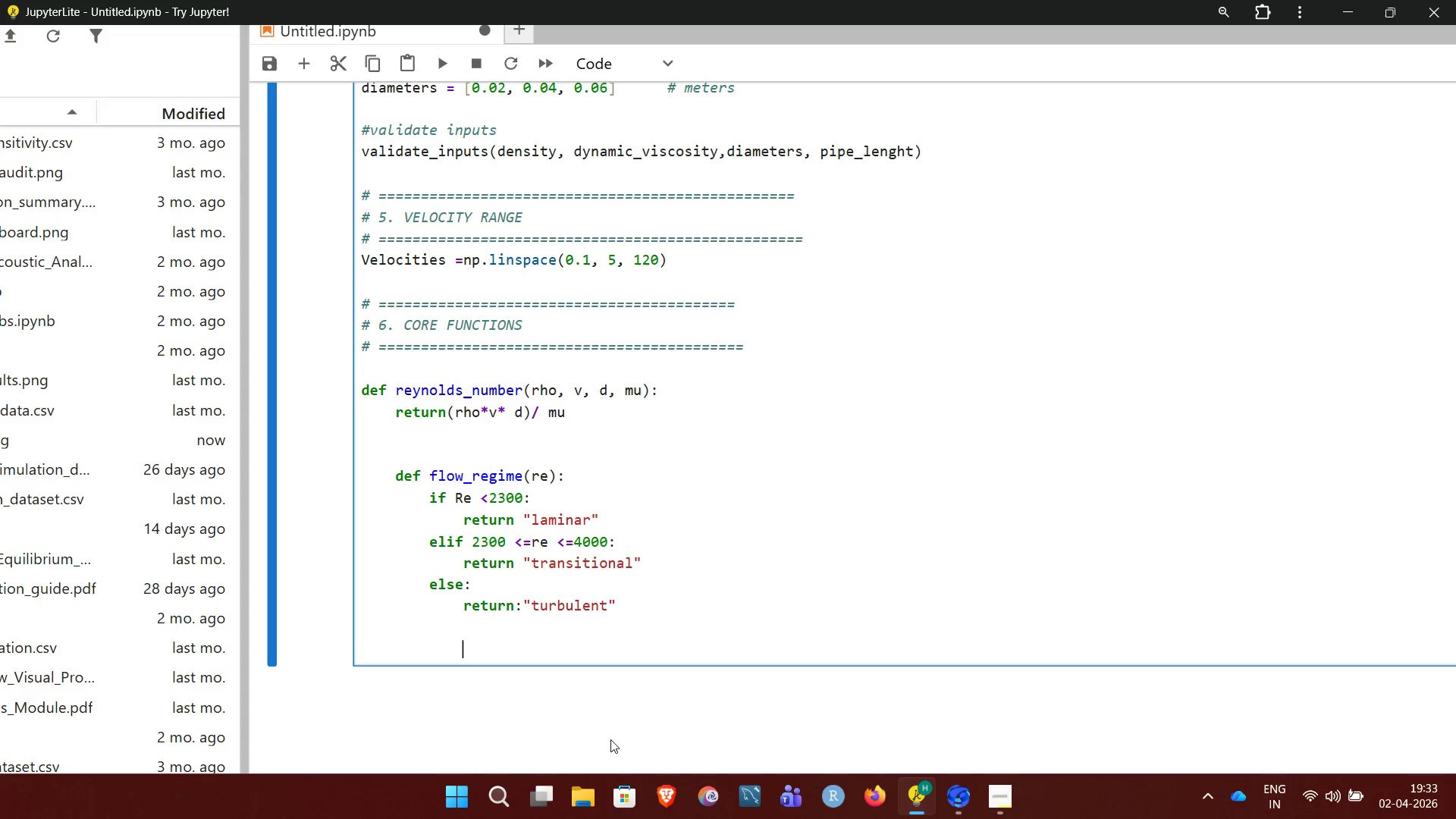 
key(Enter)
 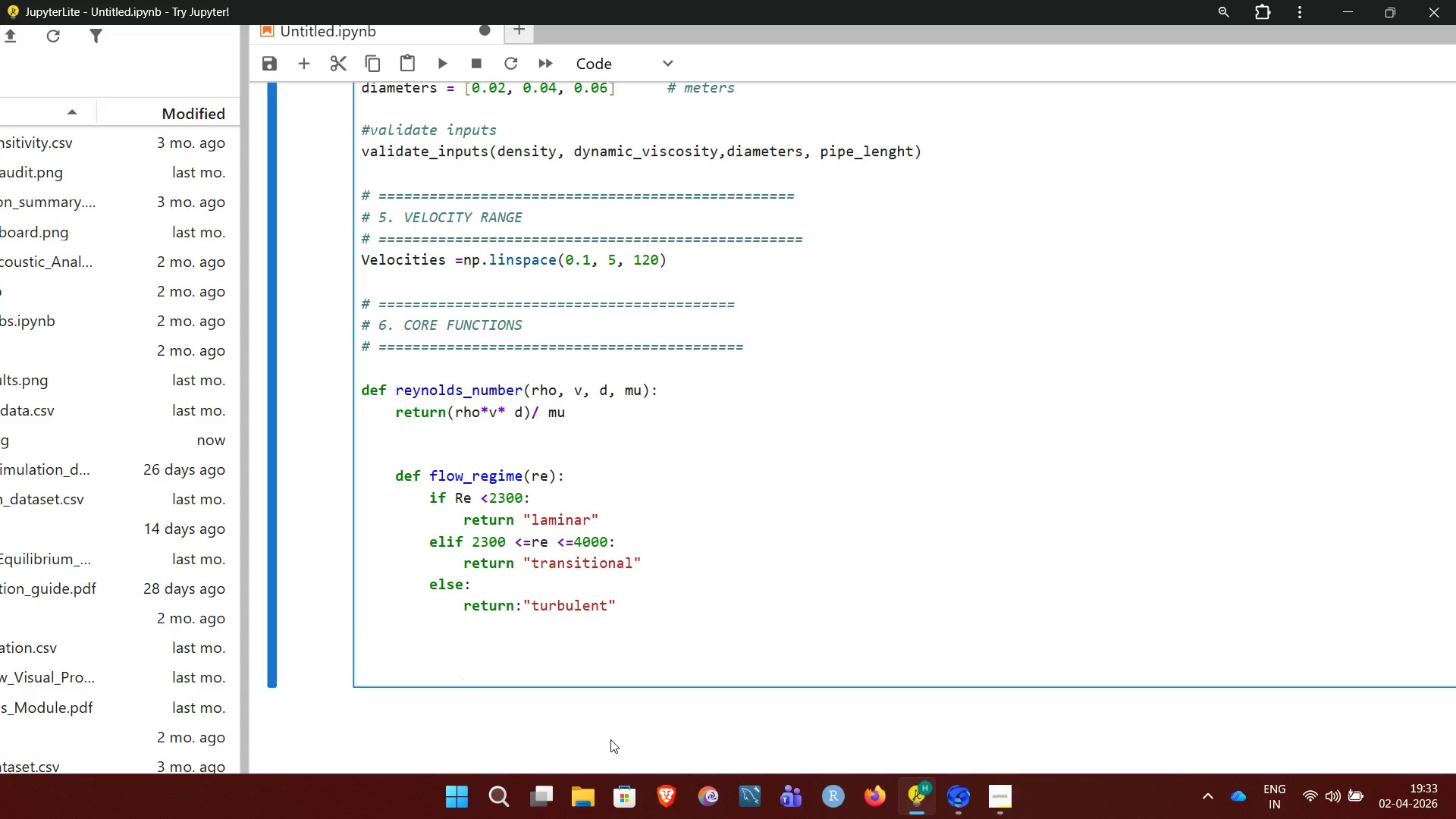 
key(Backspace)
 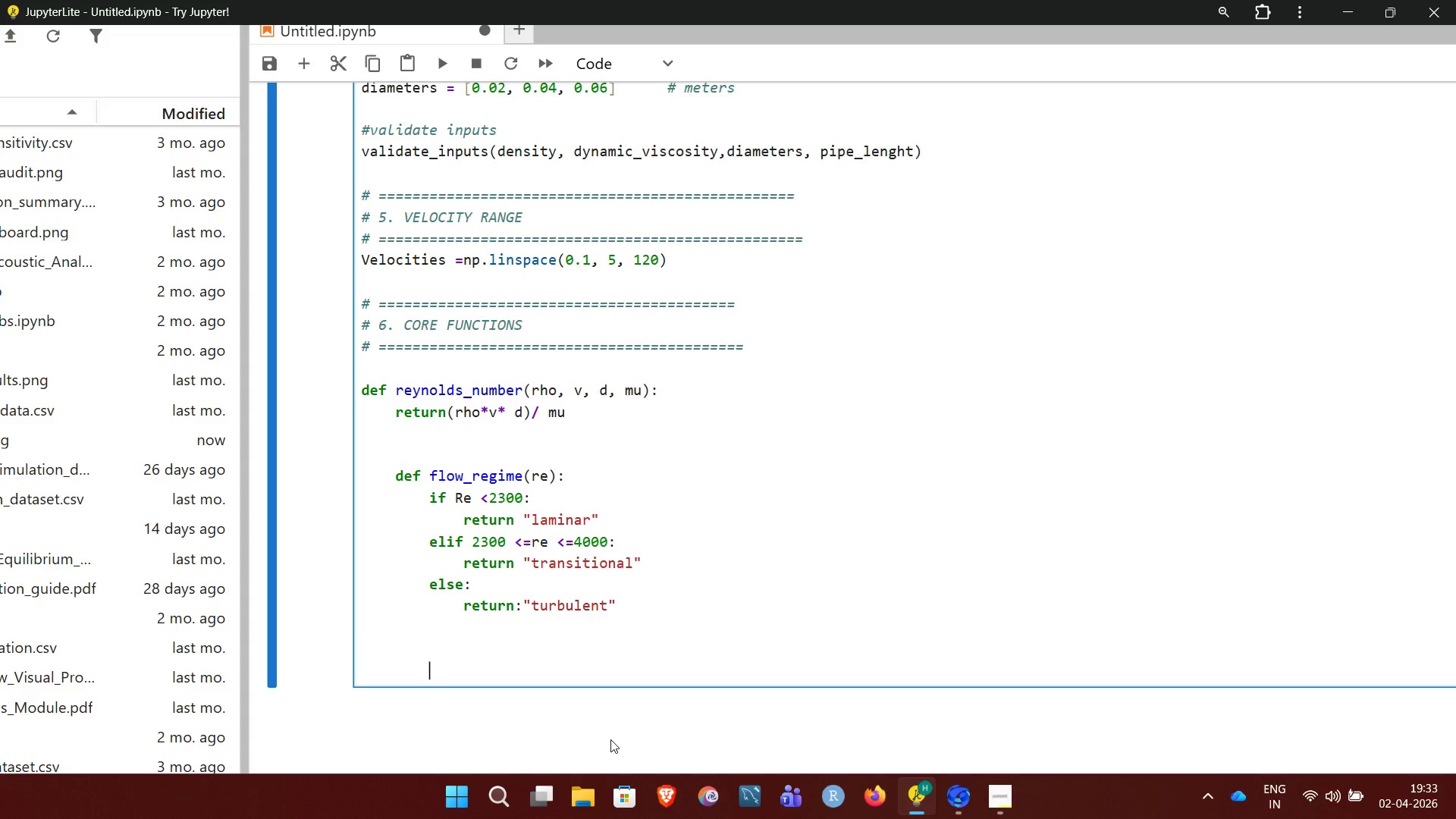 
key(Backspace)
 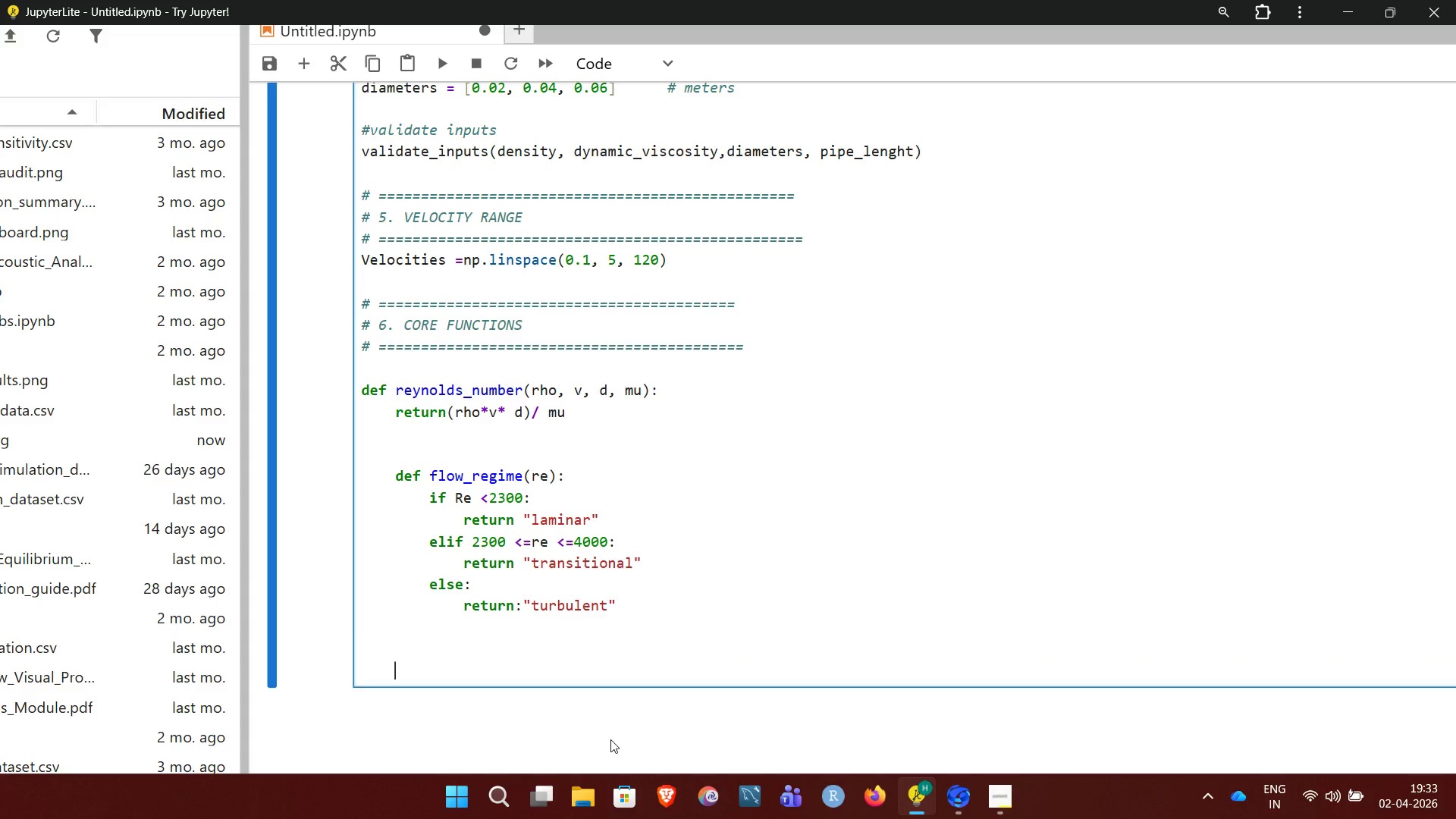 
key(Backspace)
 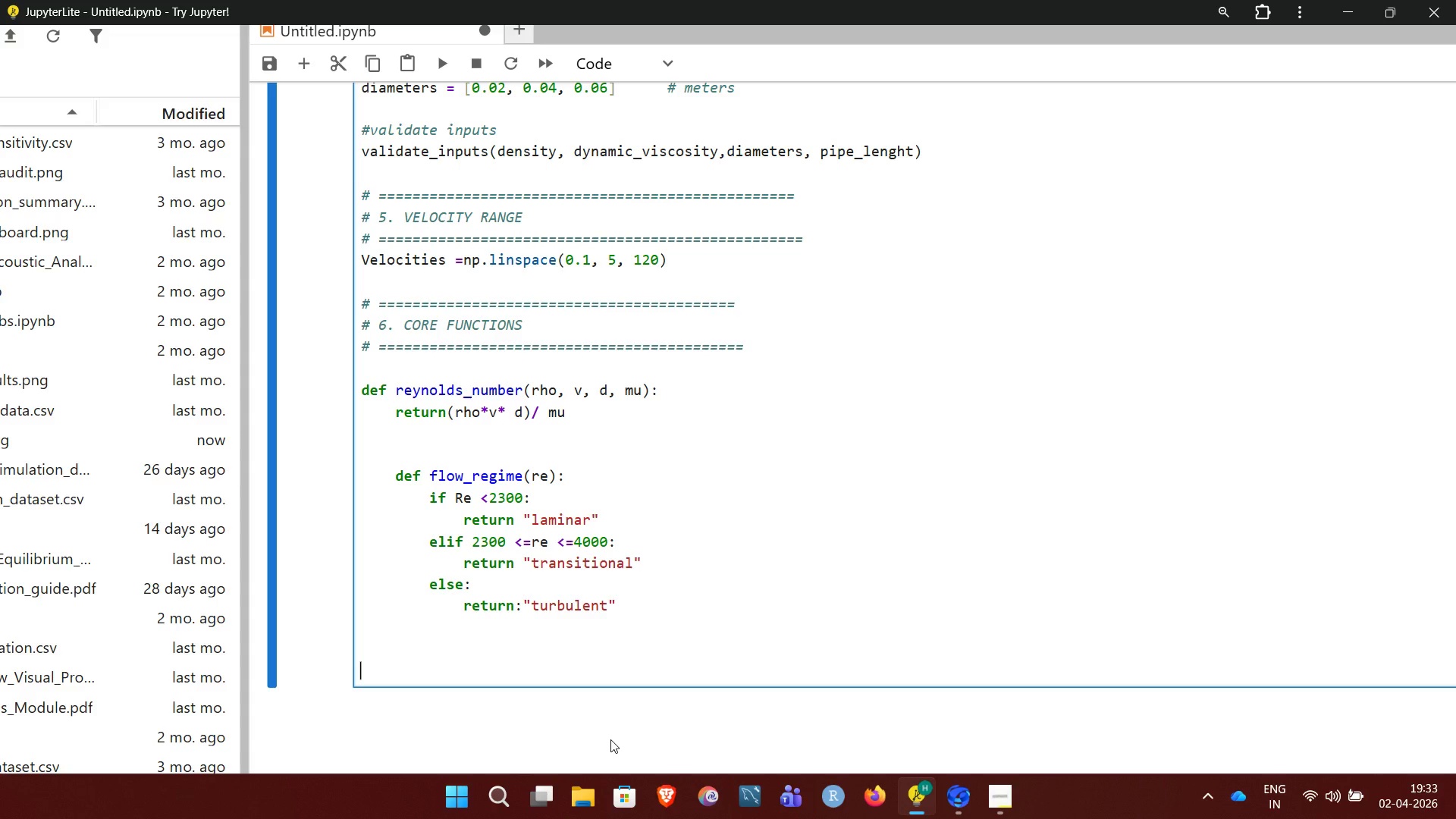 
wait(6.73)
 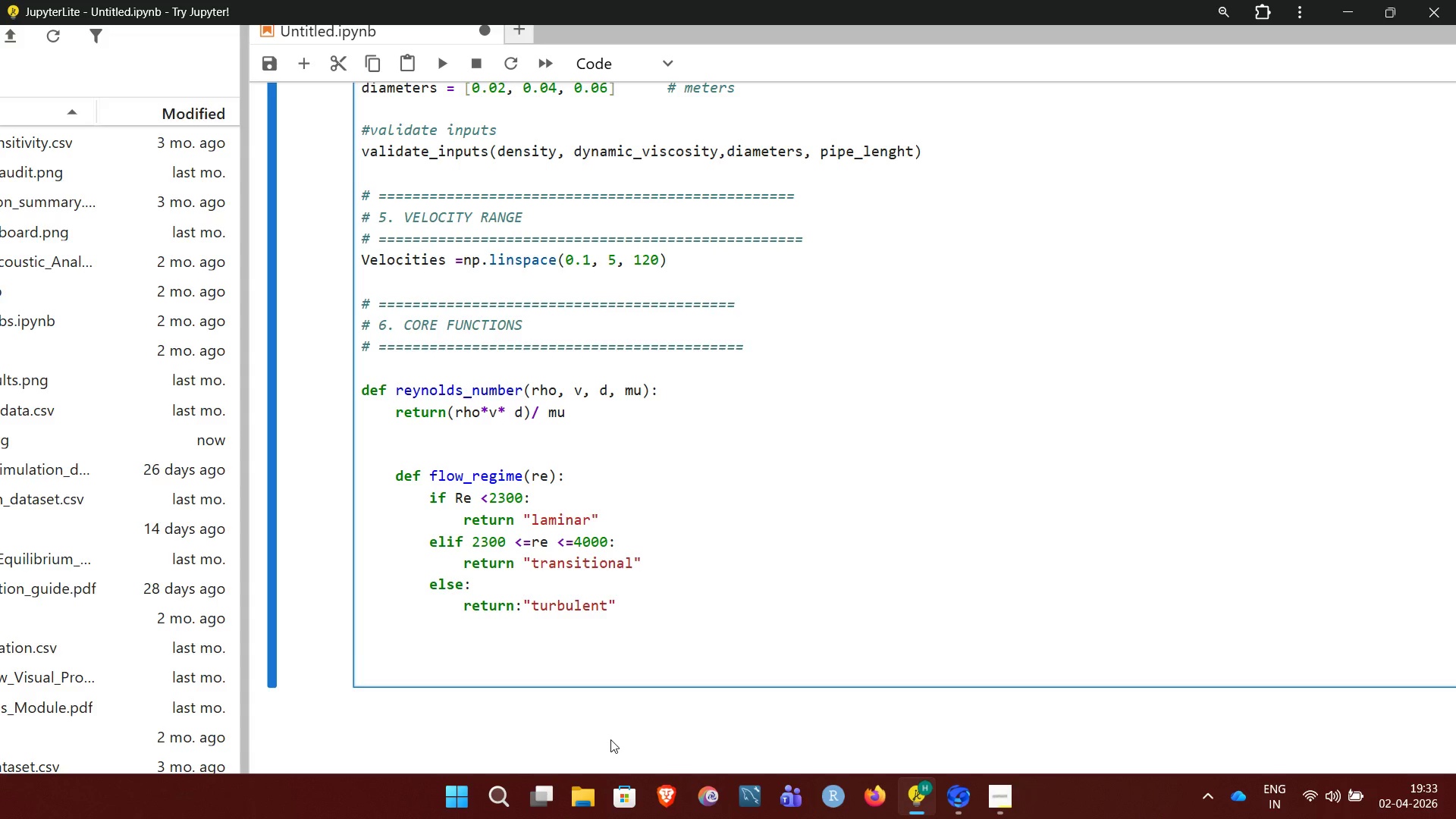 
type(def)
 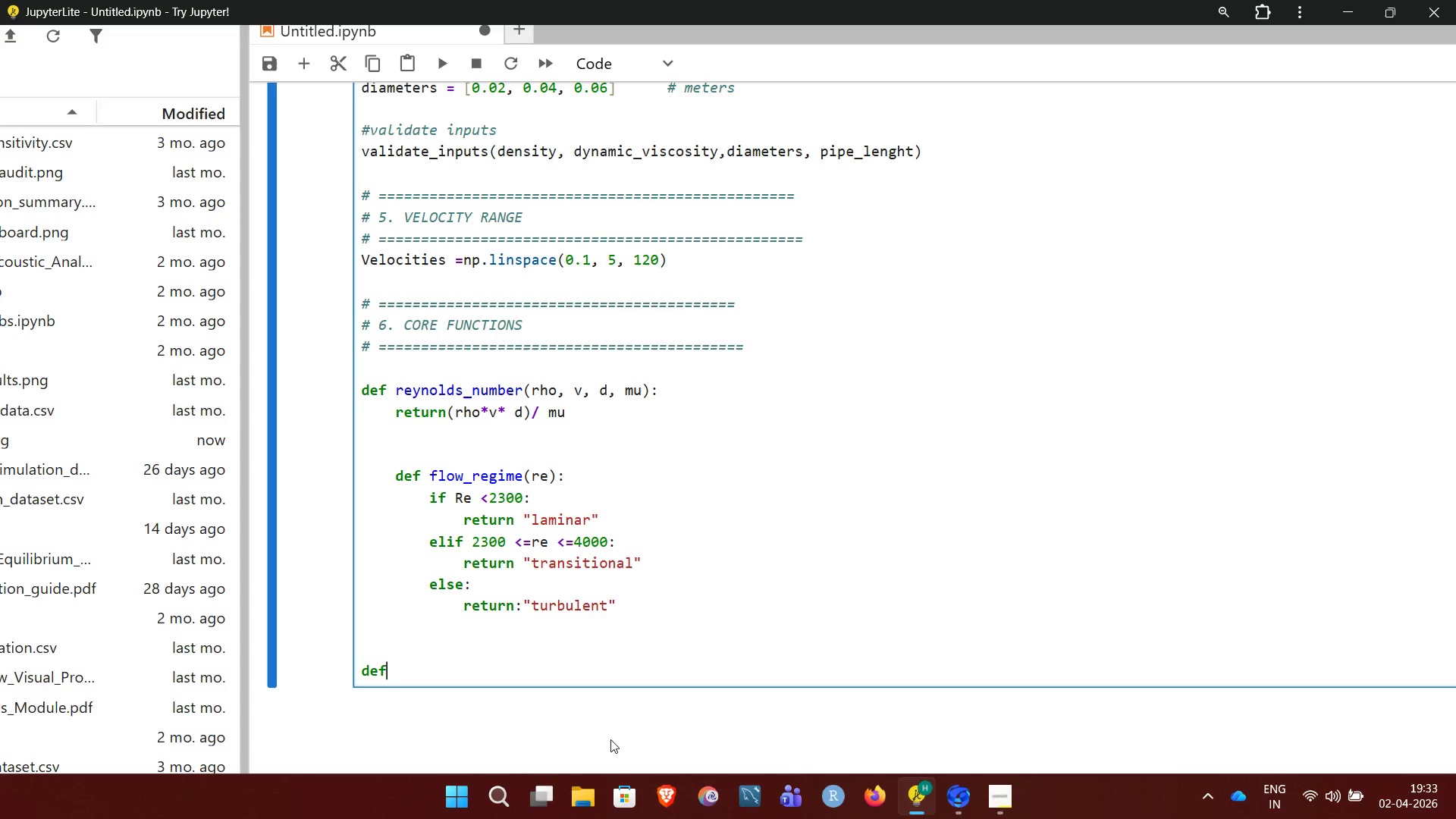 
type( friction)
 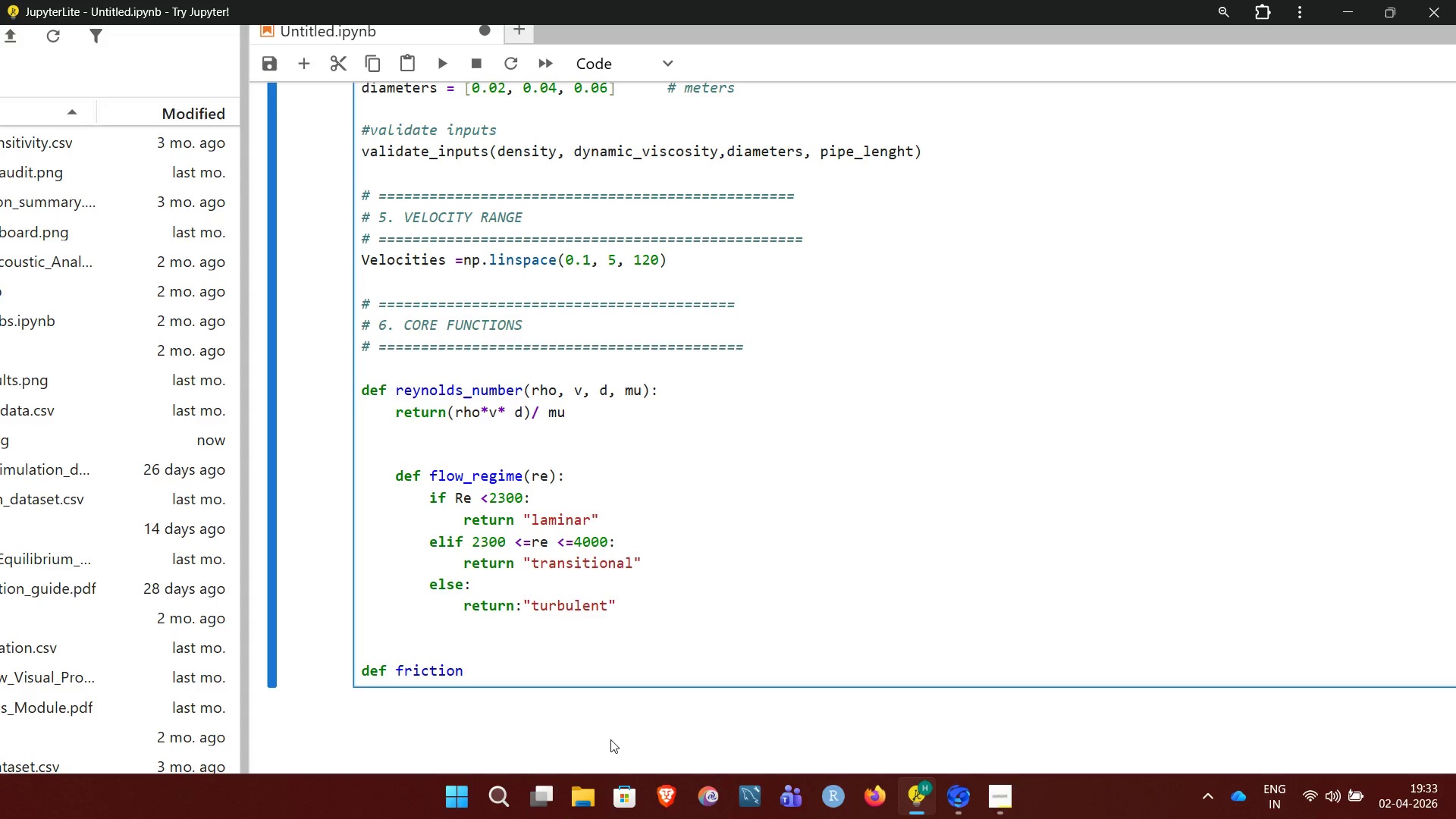 
type(_factor(re)
 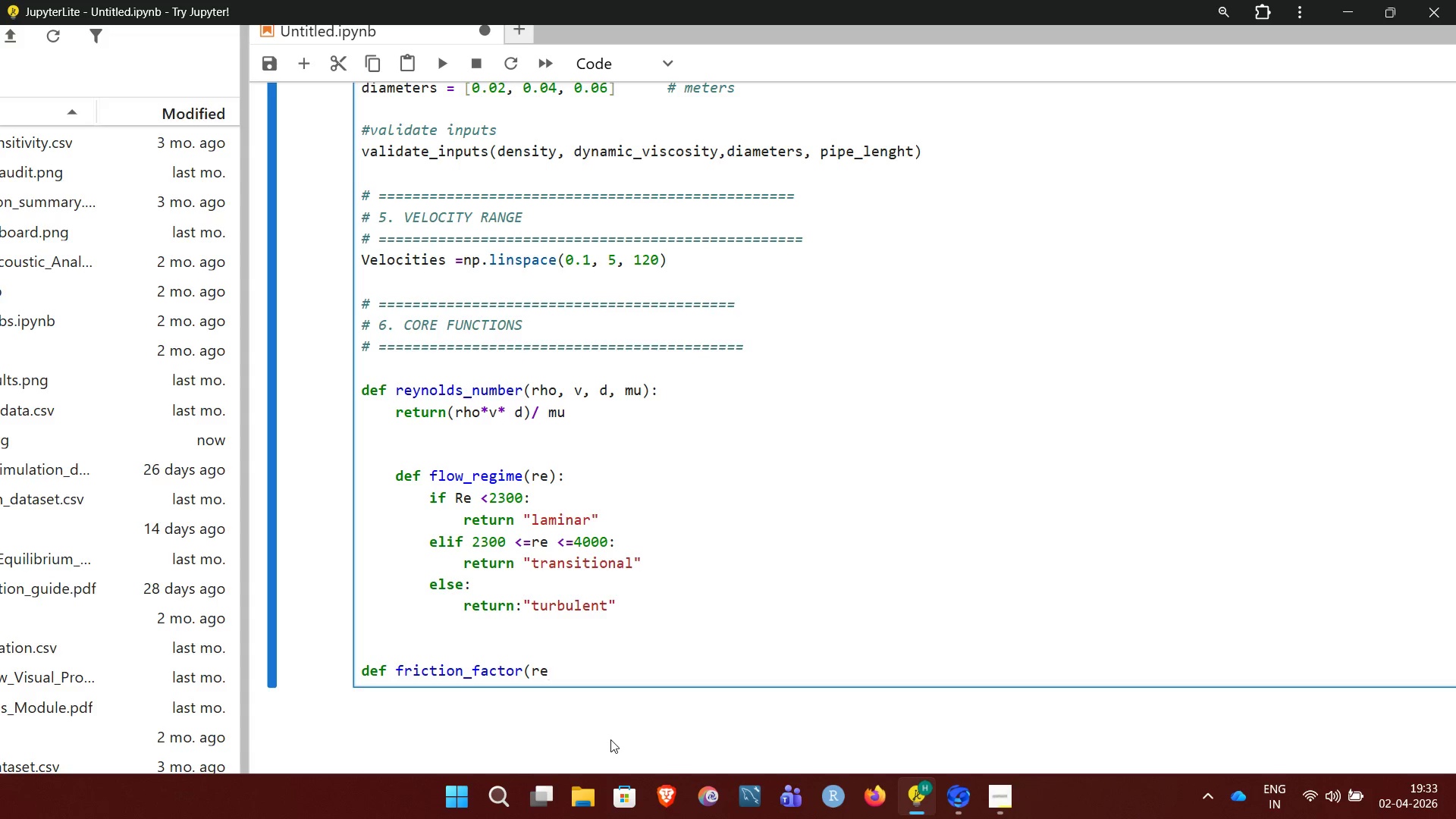 
key(Comma)
 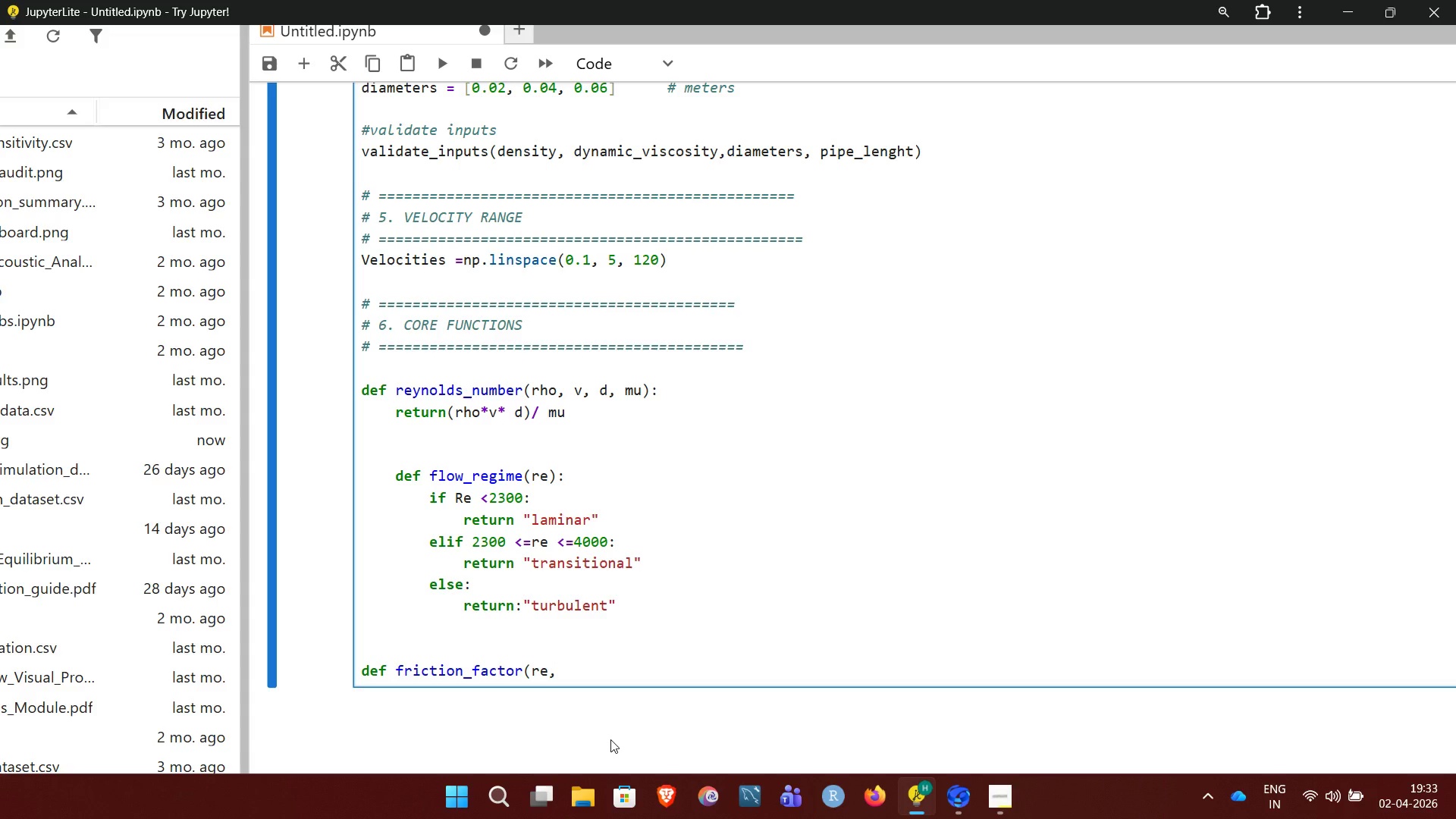 
key(Space)
 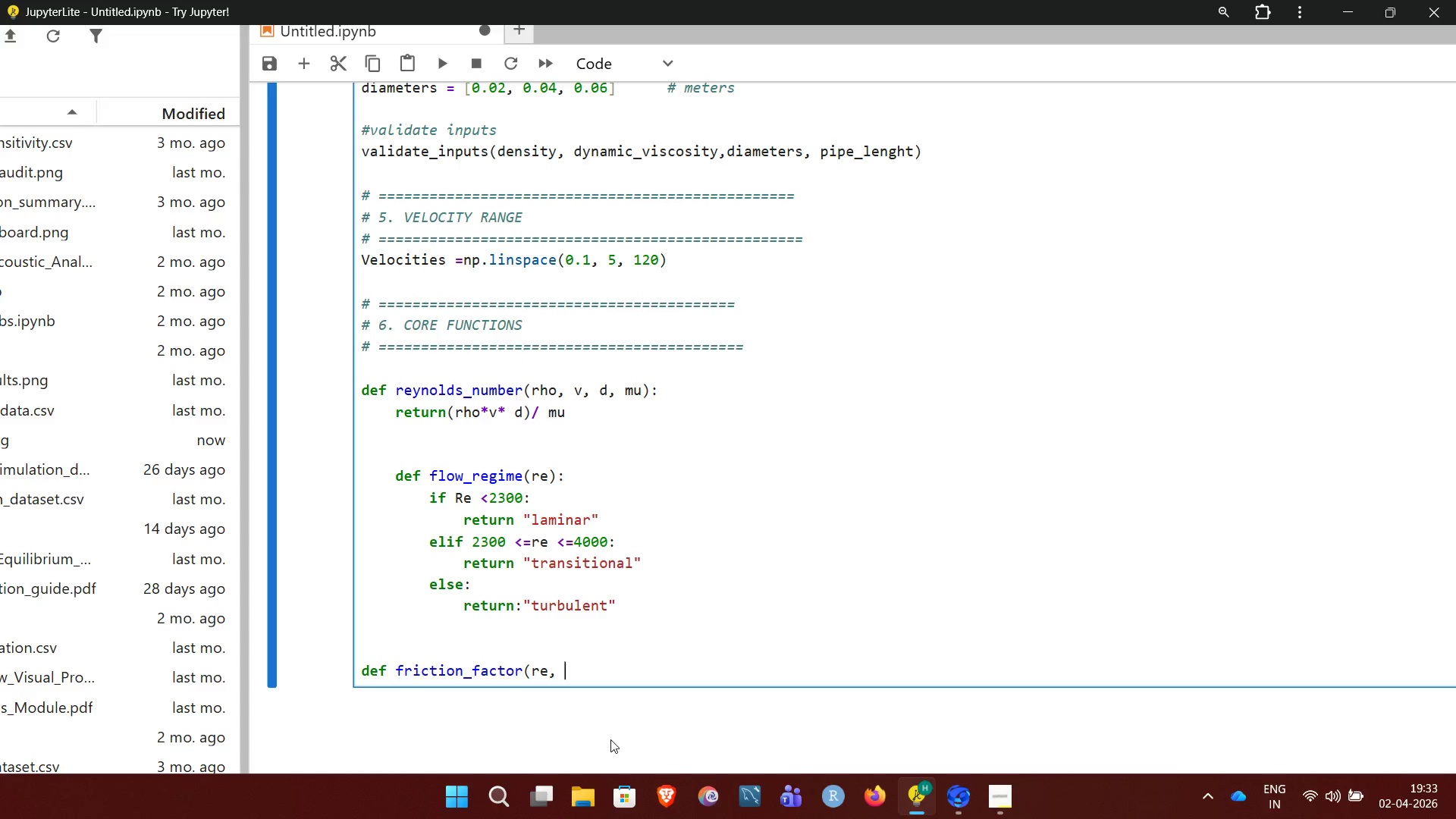 
key(D)
 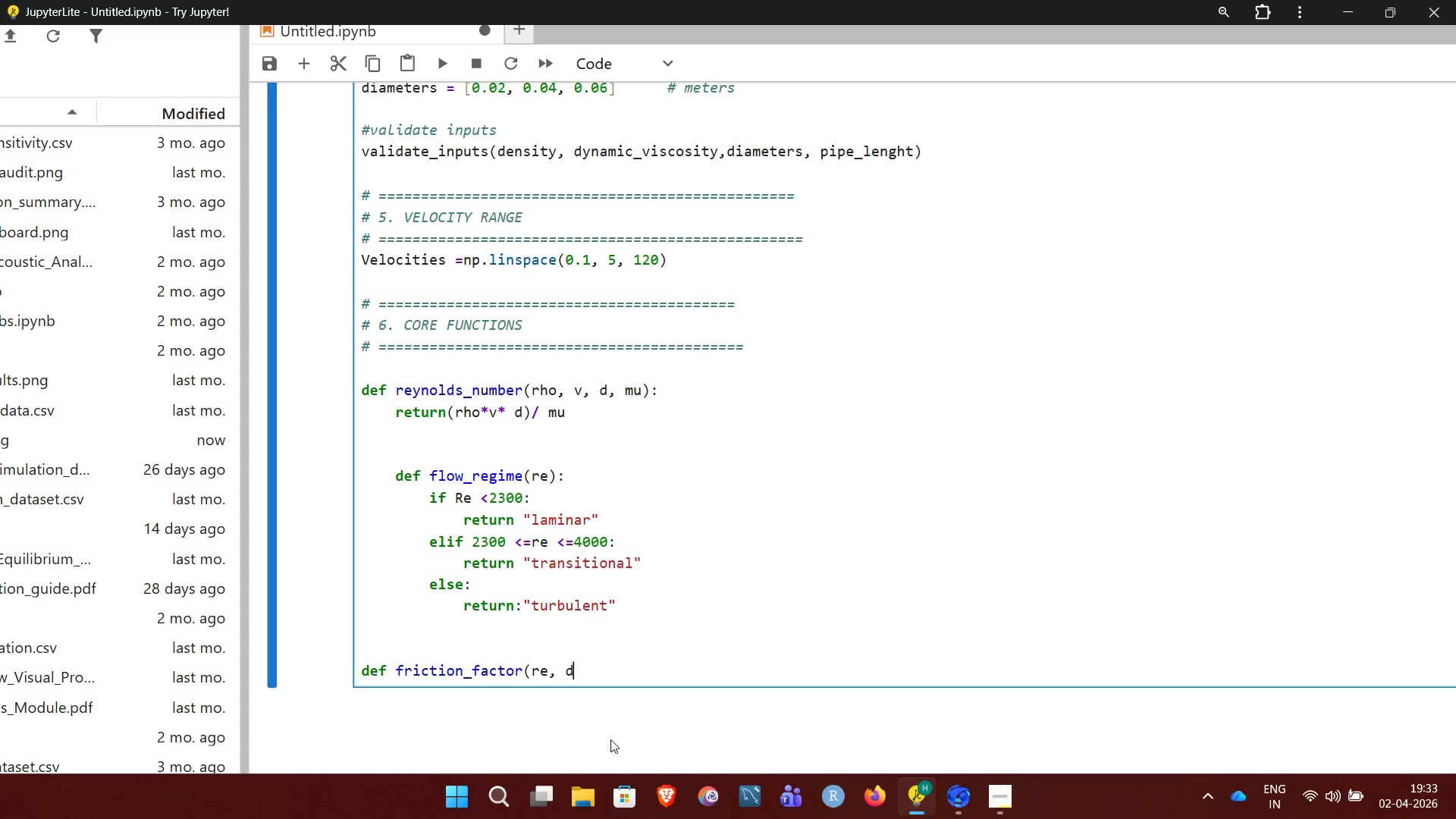 
key(Comma)
 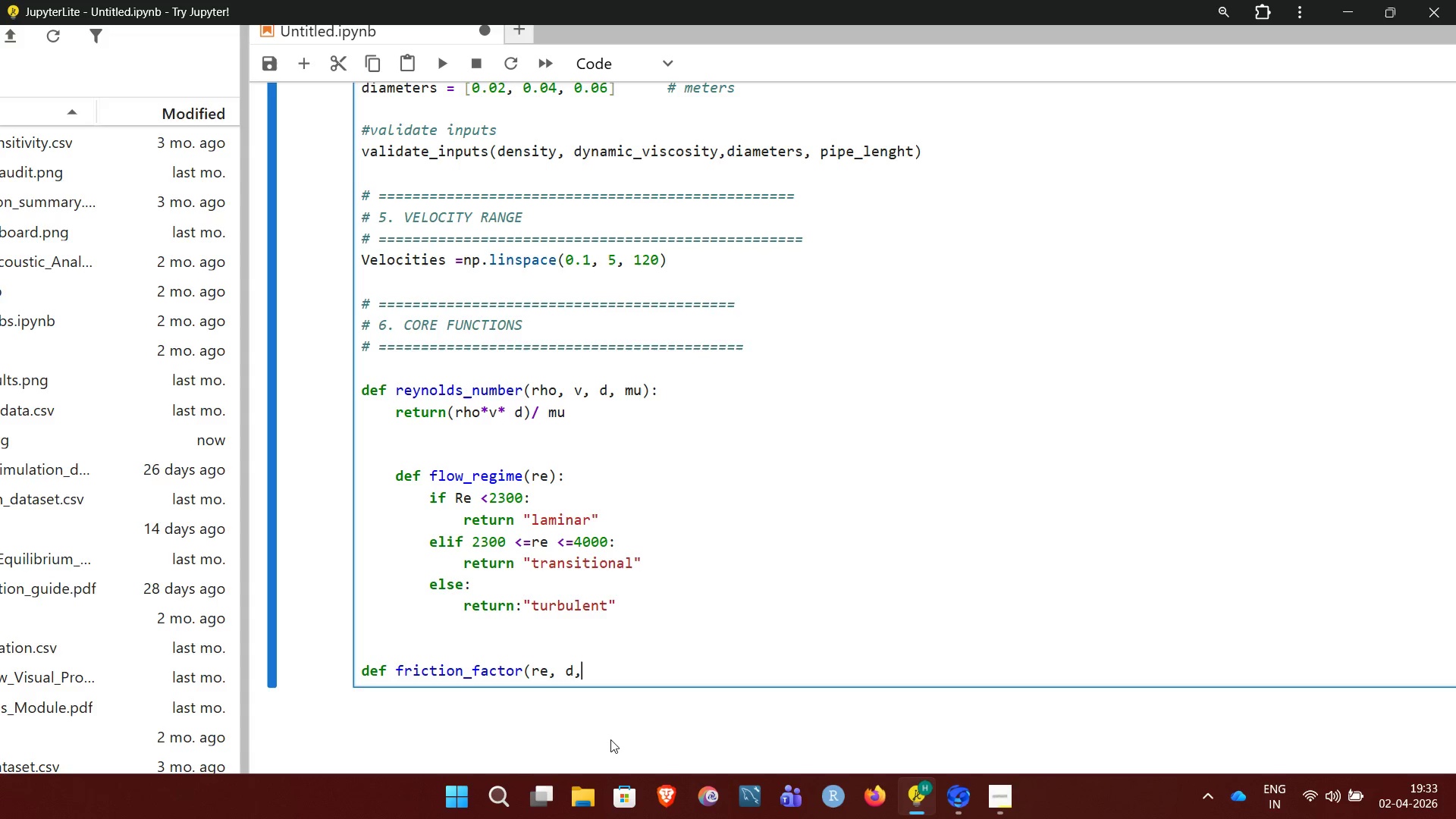 
key(Space)
 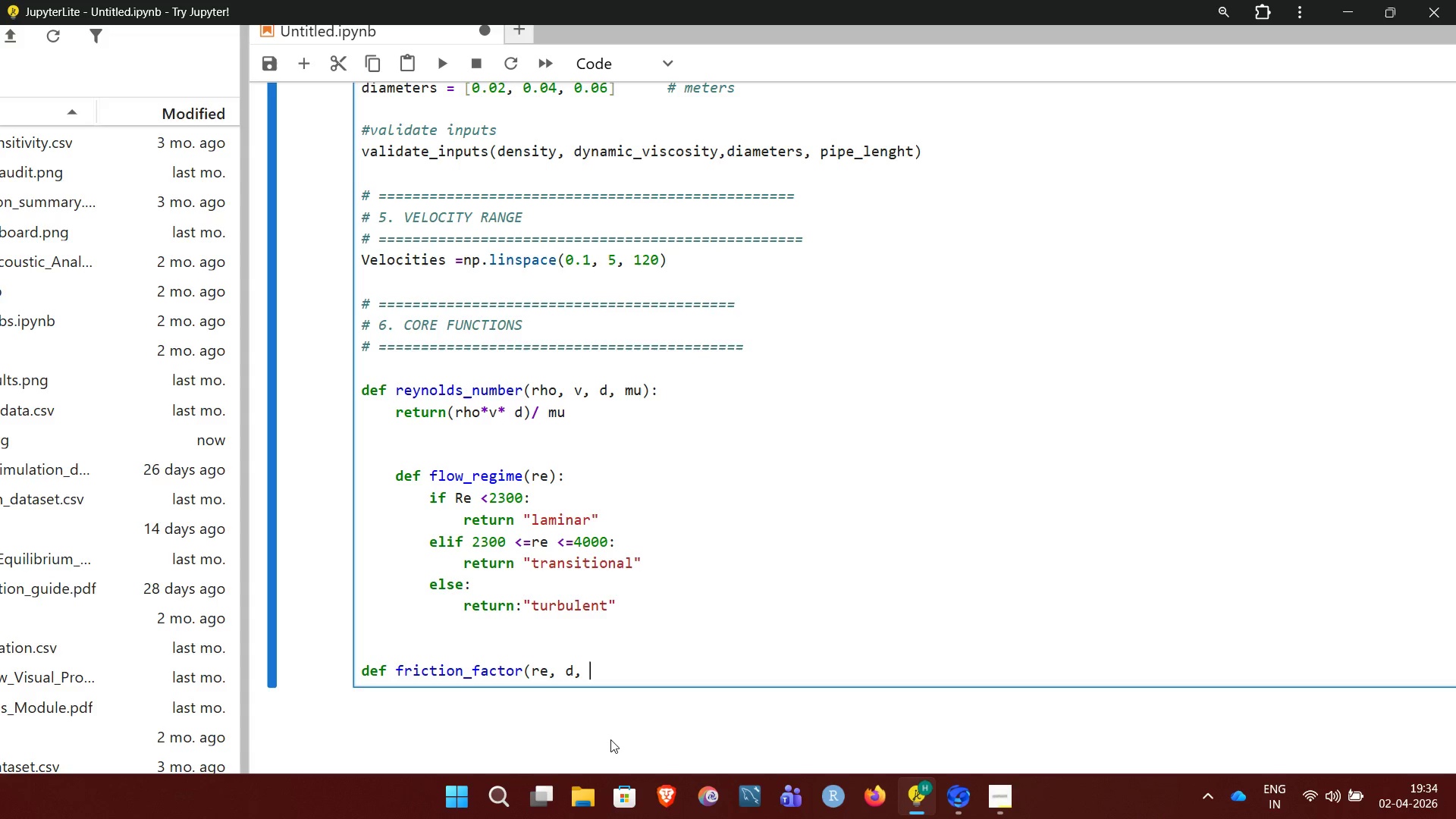 
type(epi)
 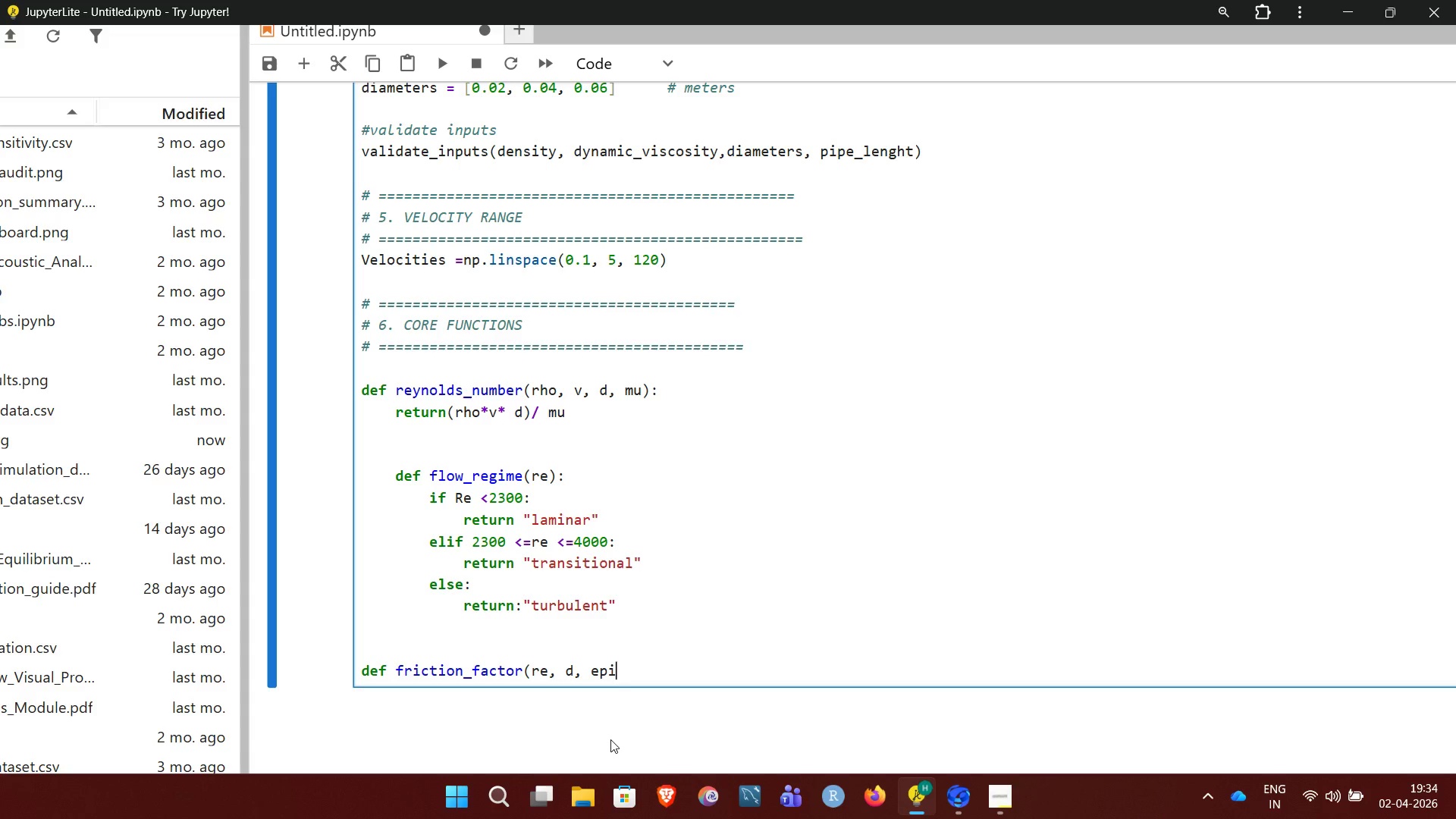 
wait(5.36)
 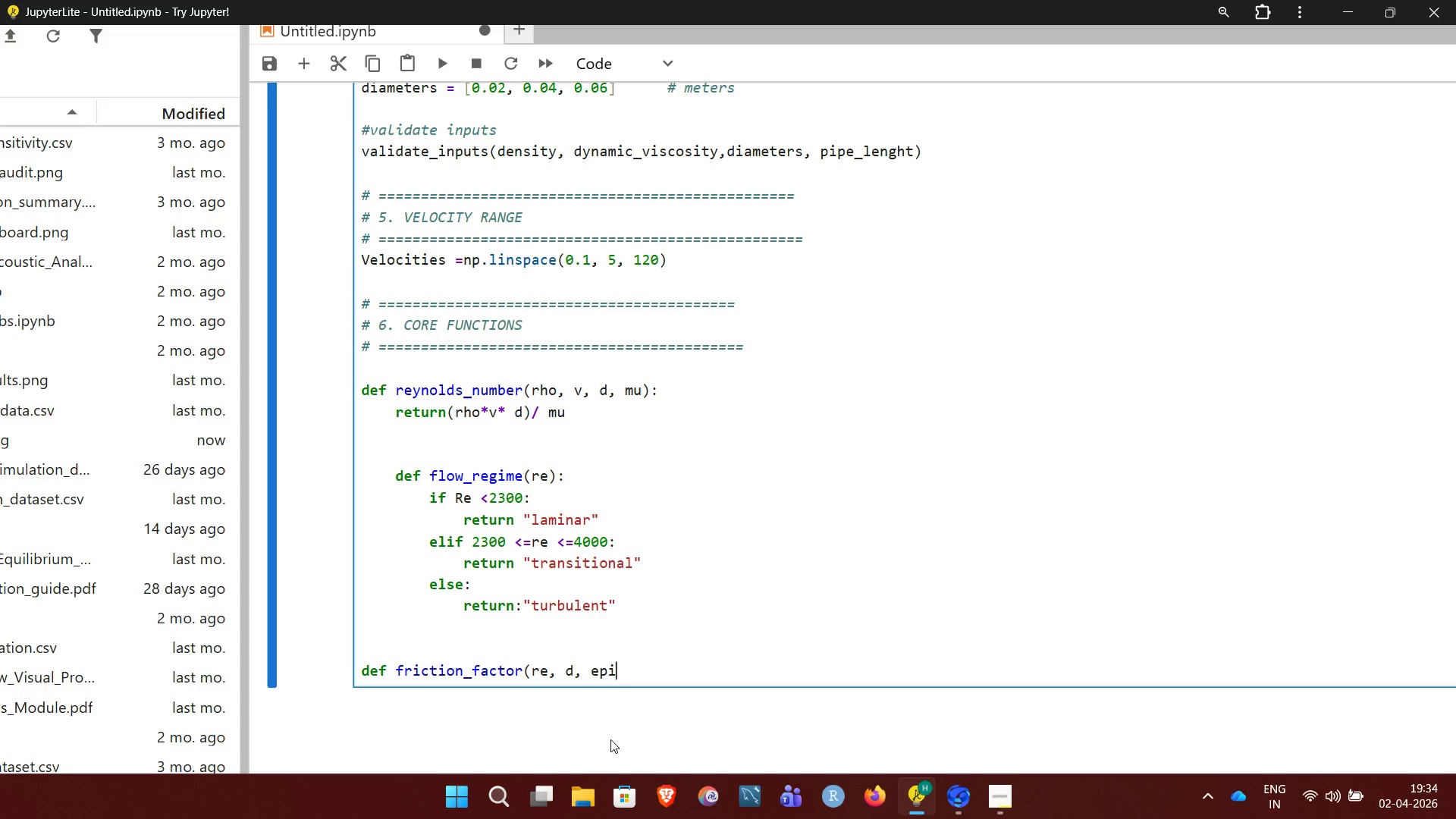 
key(Backspace)
type(silon)
 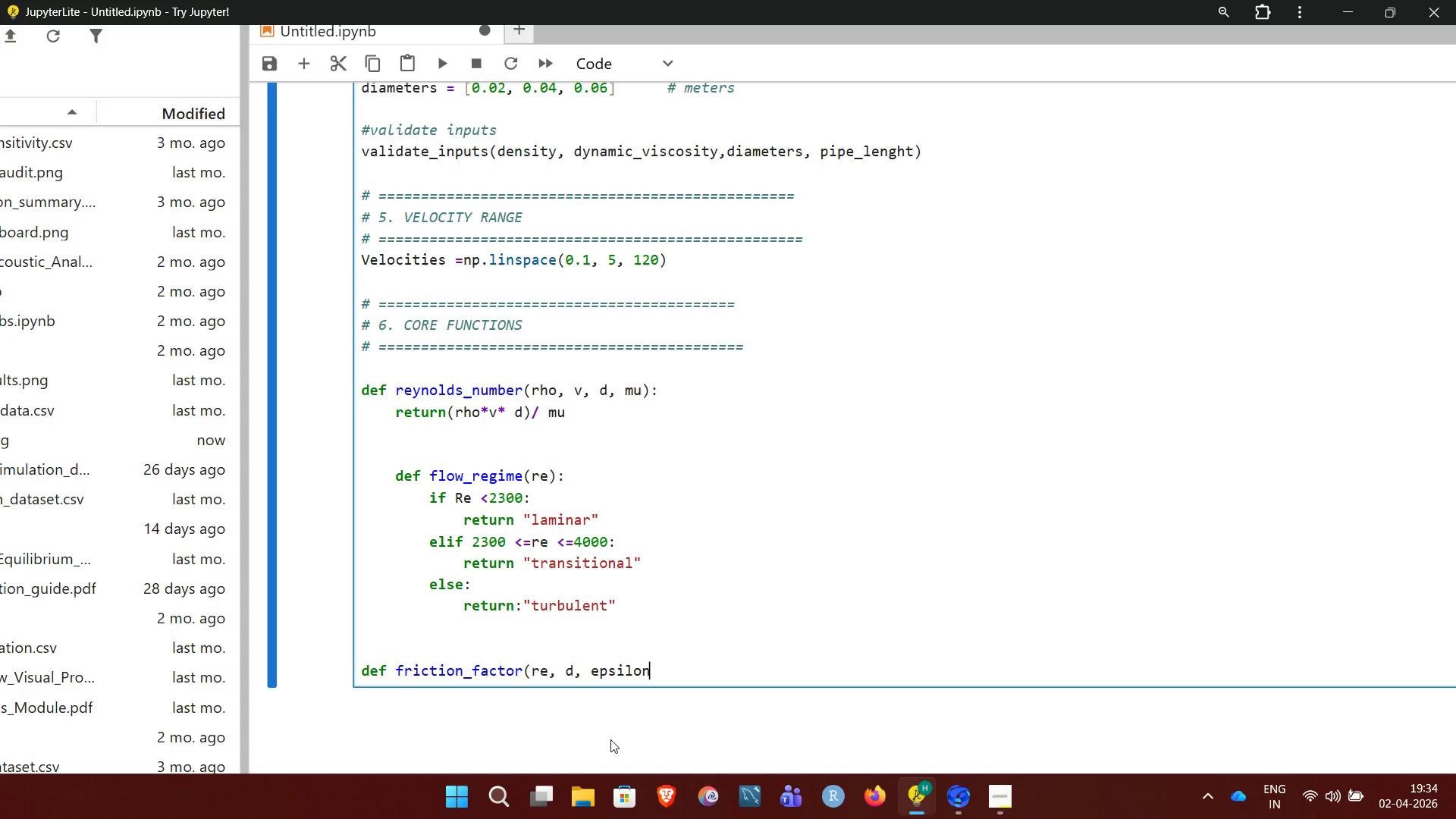 
key(Shift+0)
 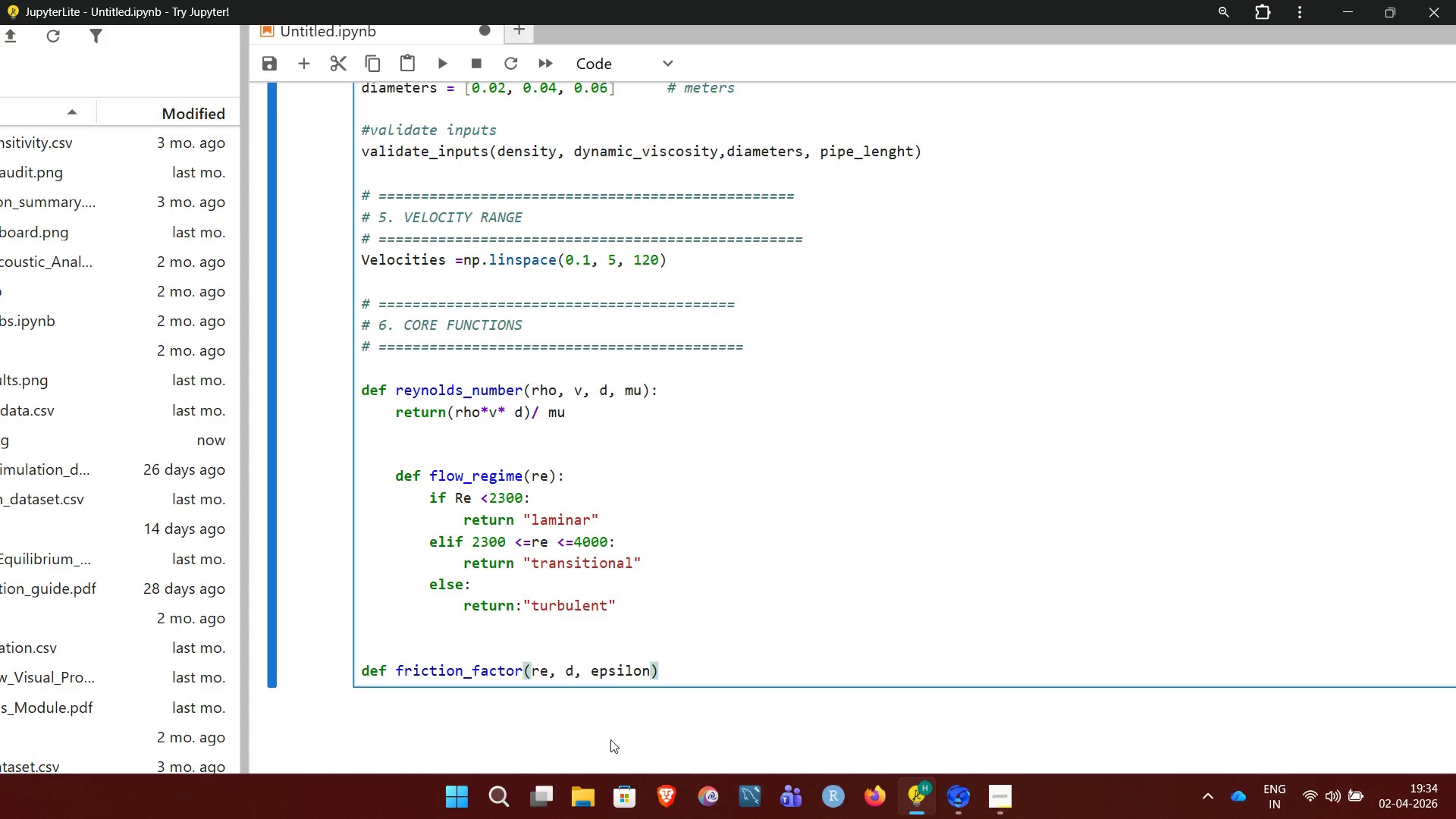 
key(Shift+Semicolon)
 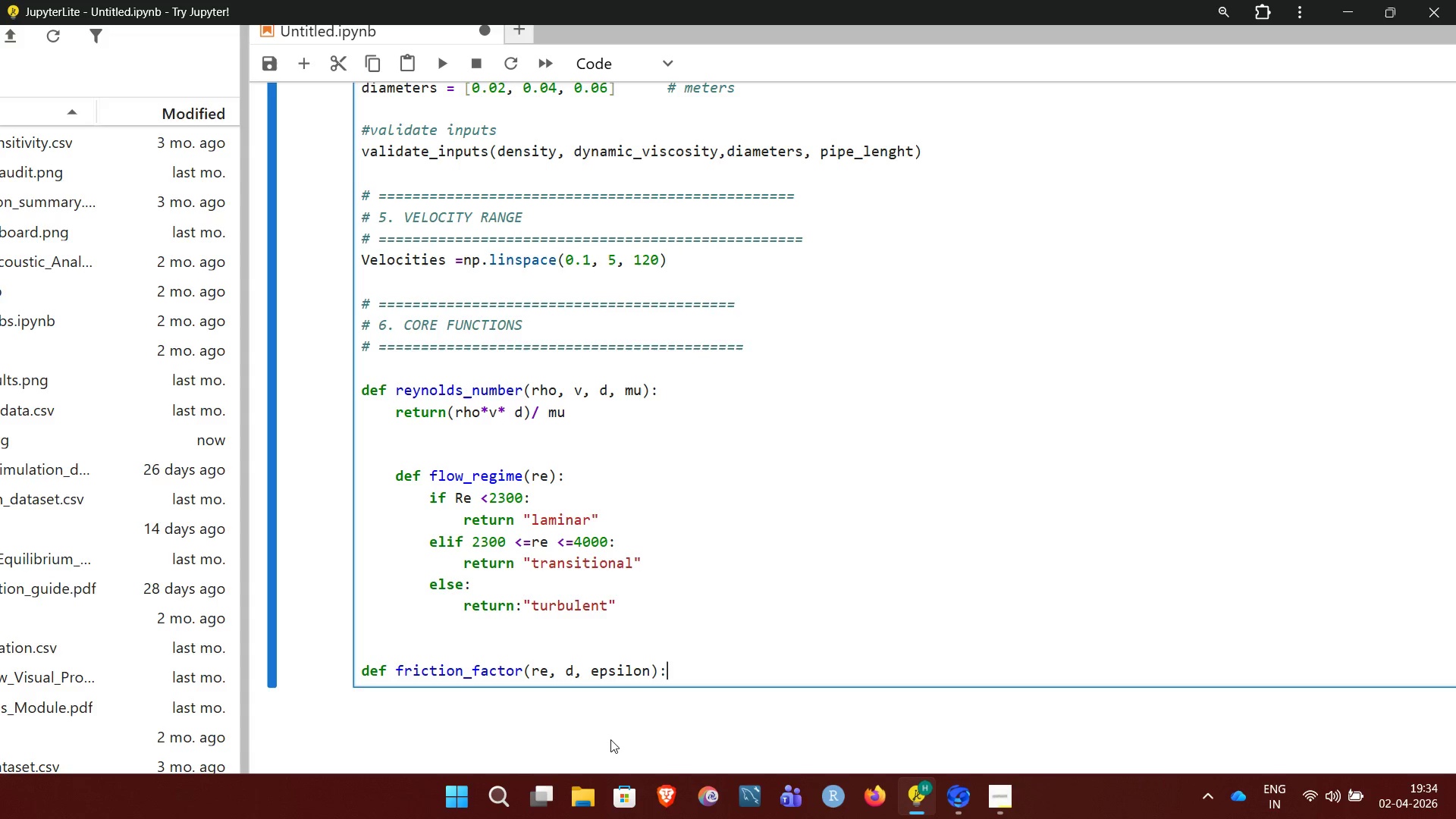 
key(Enter)
 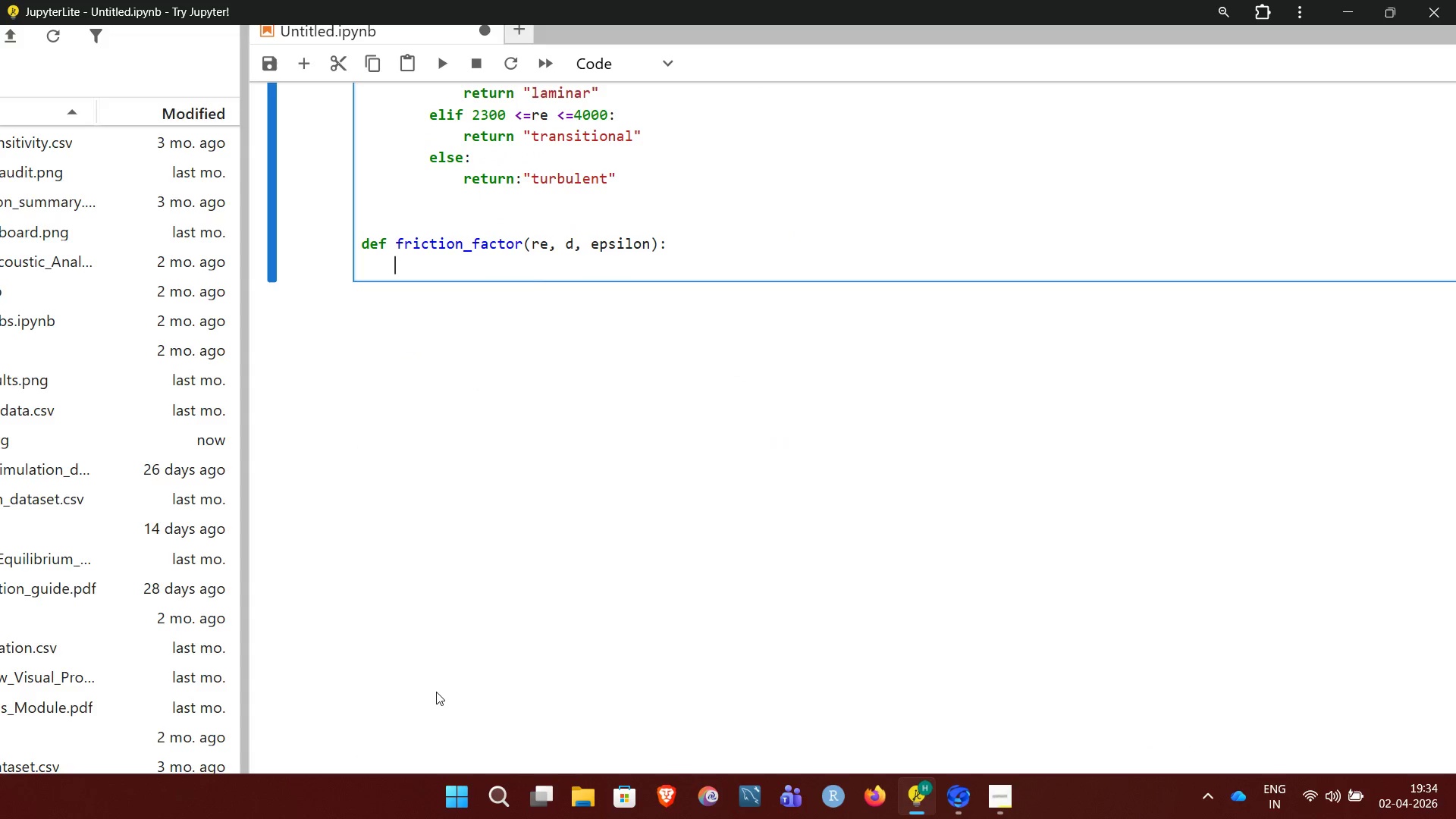 
wait(14.05)
 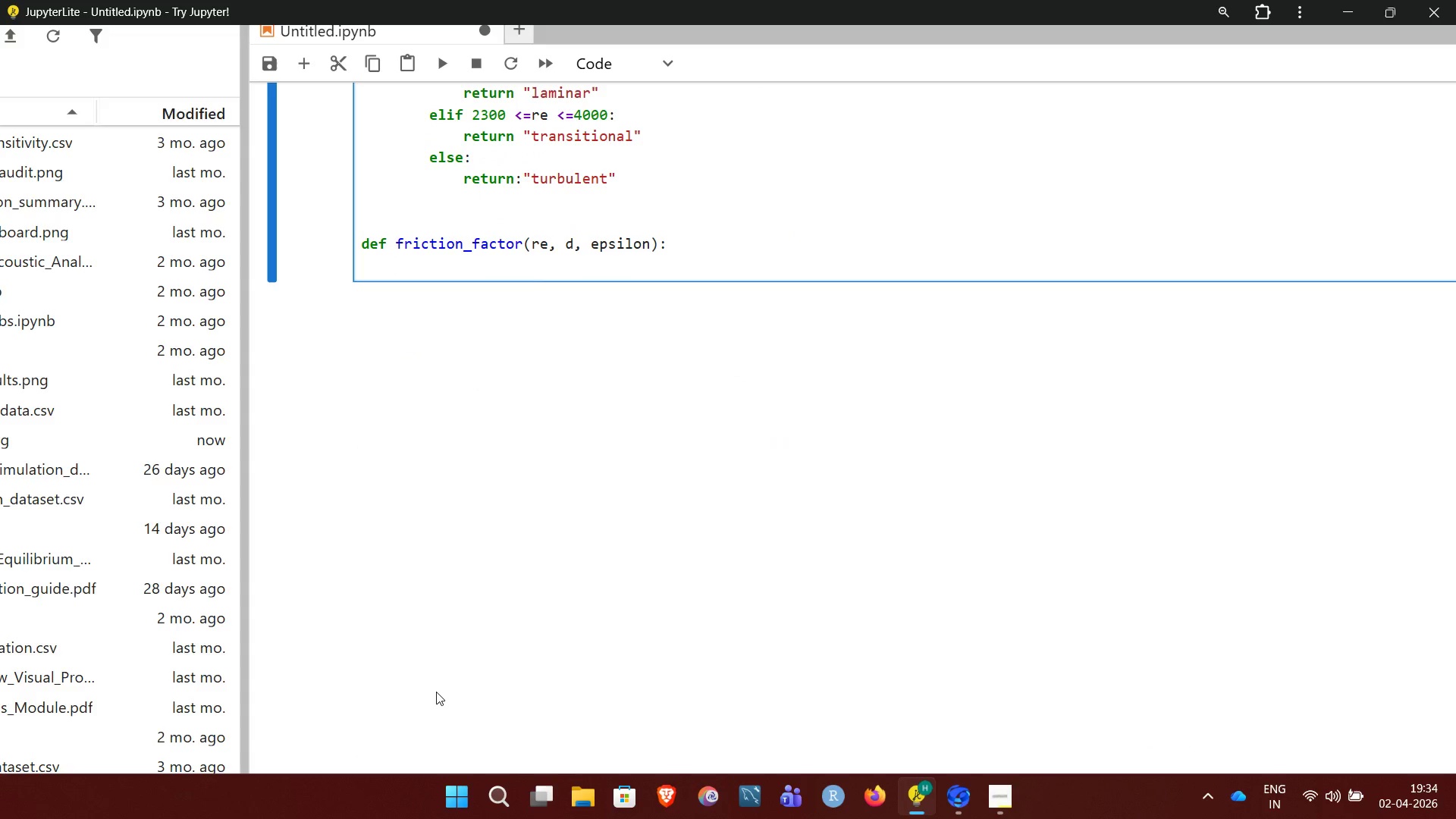 
key(Shift+Quote)
 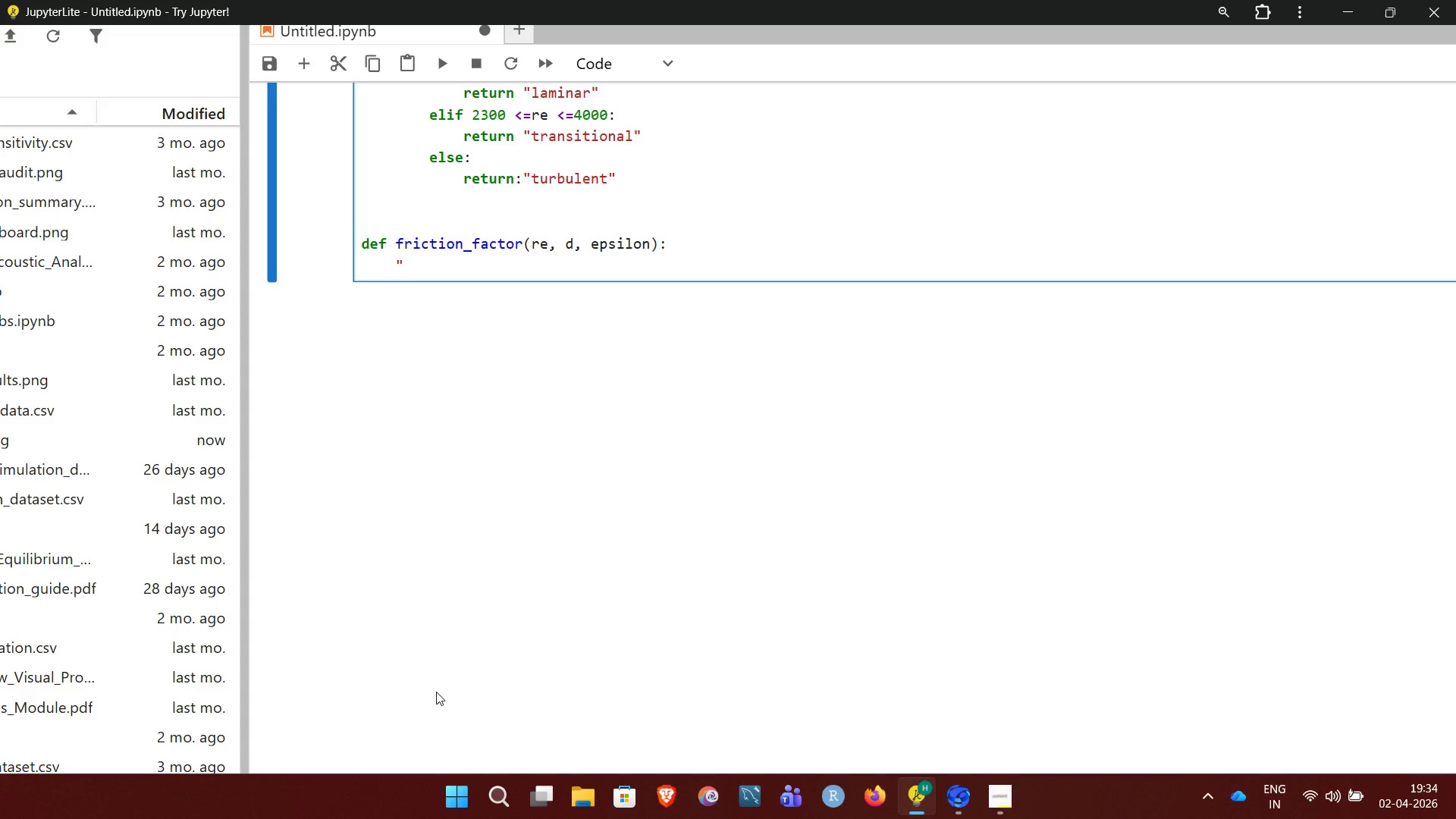 
key(Shift+Quote)
 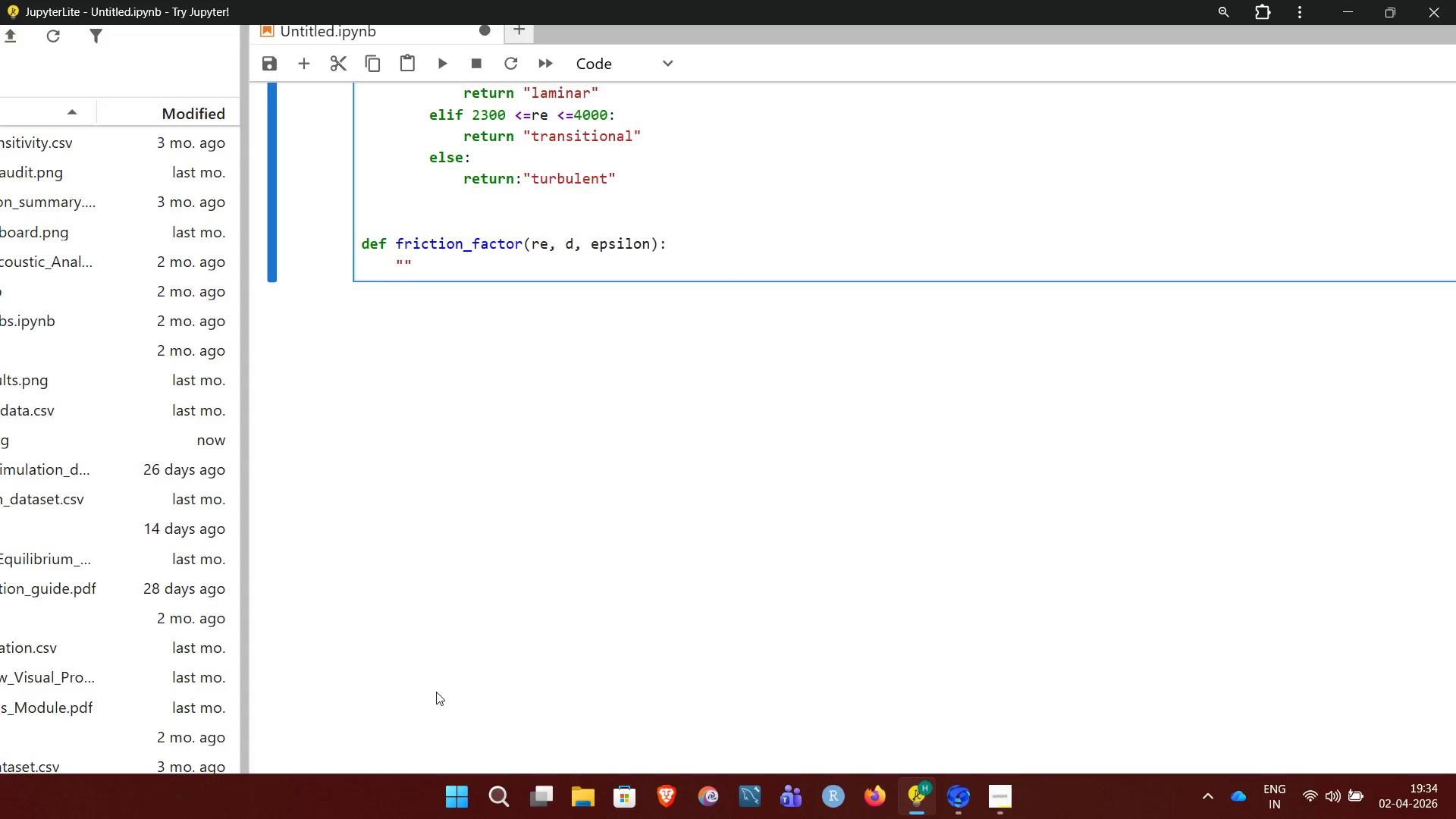 
key(Shift+Quote)
 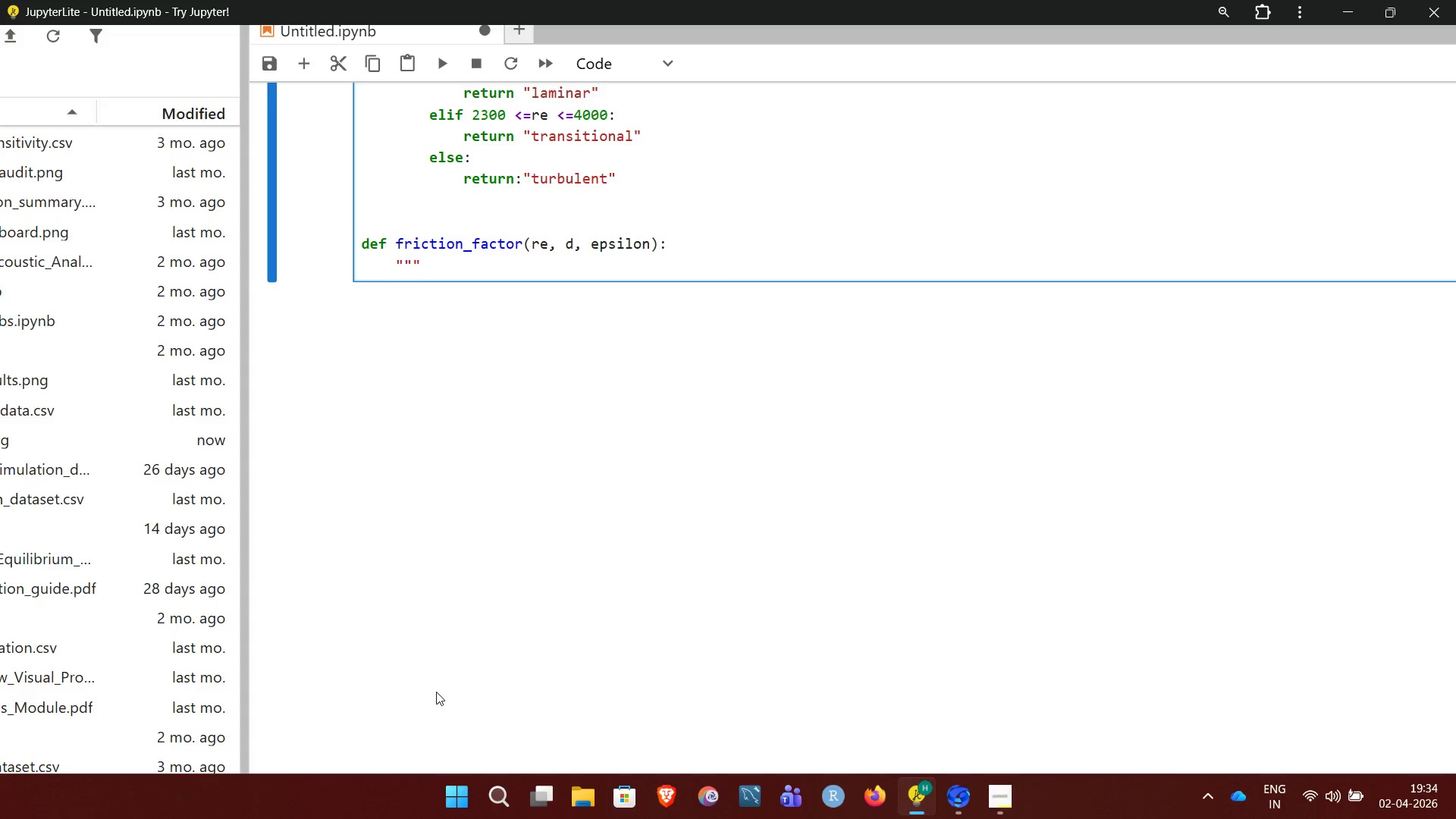 
key(Enter)
 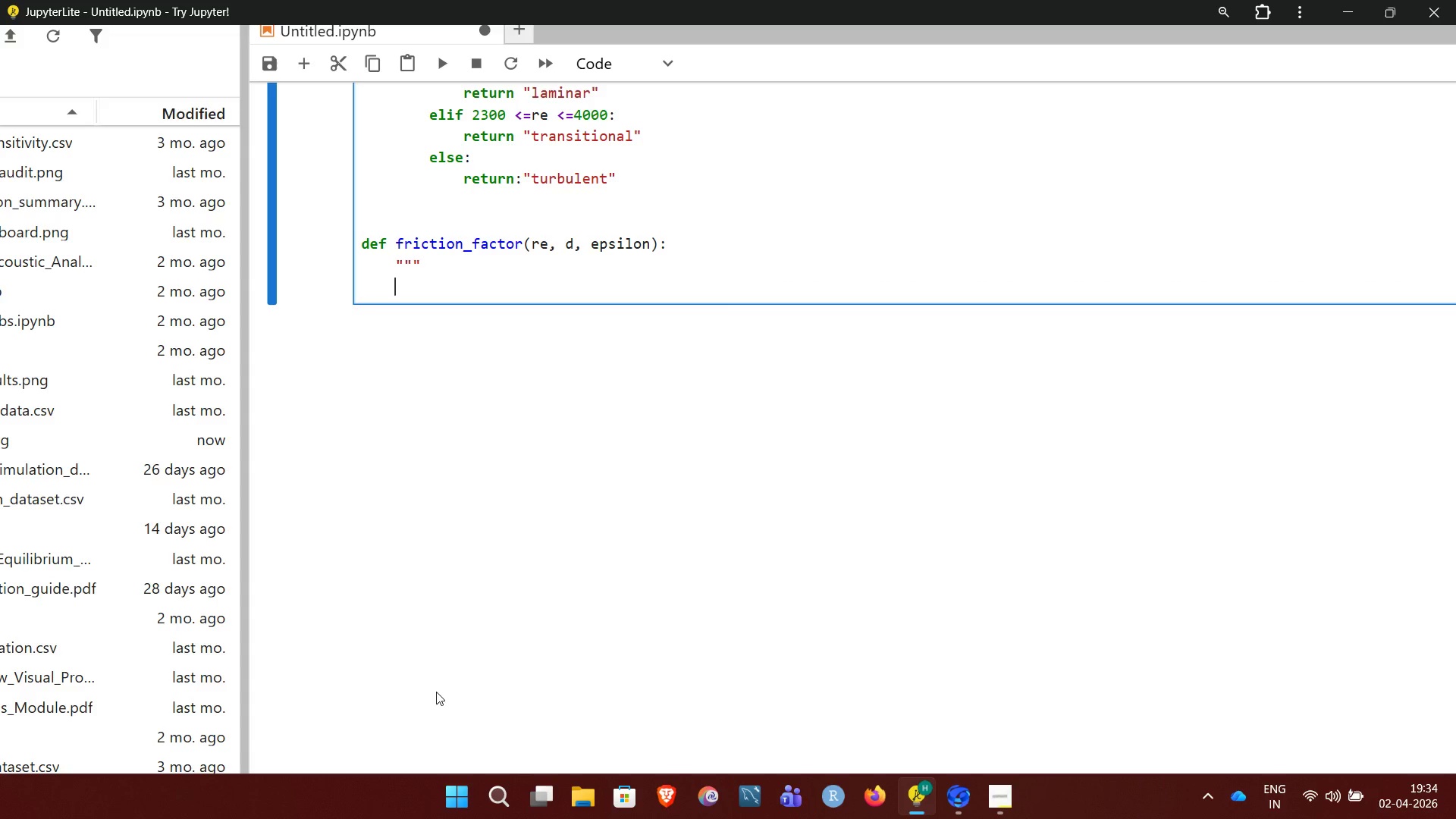 
type(Darcy friction factor)
 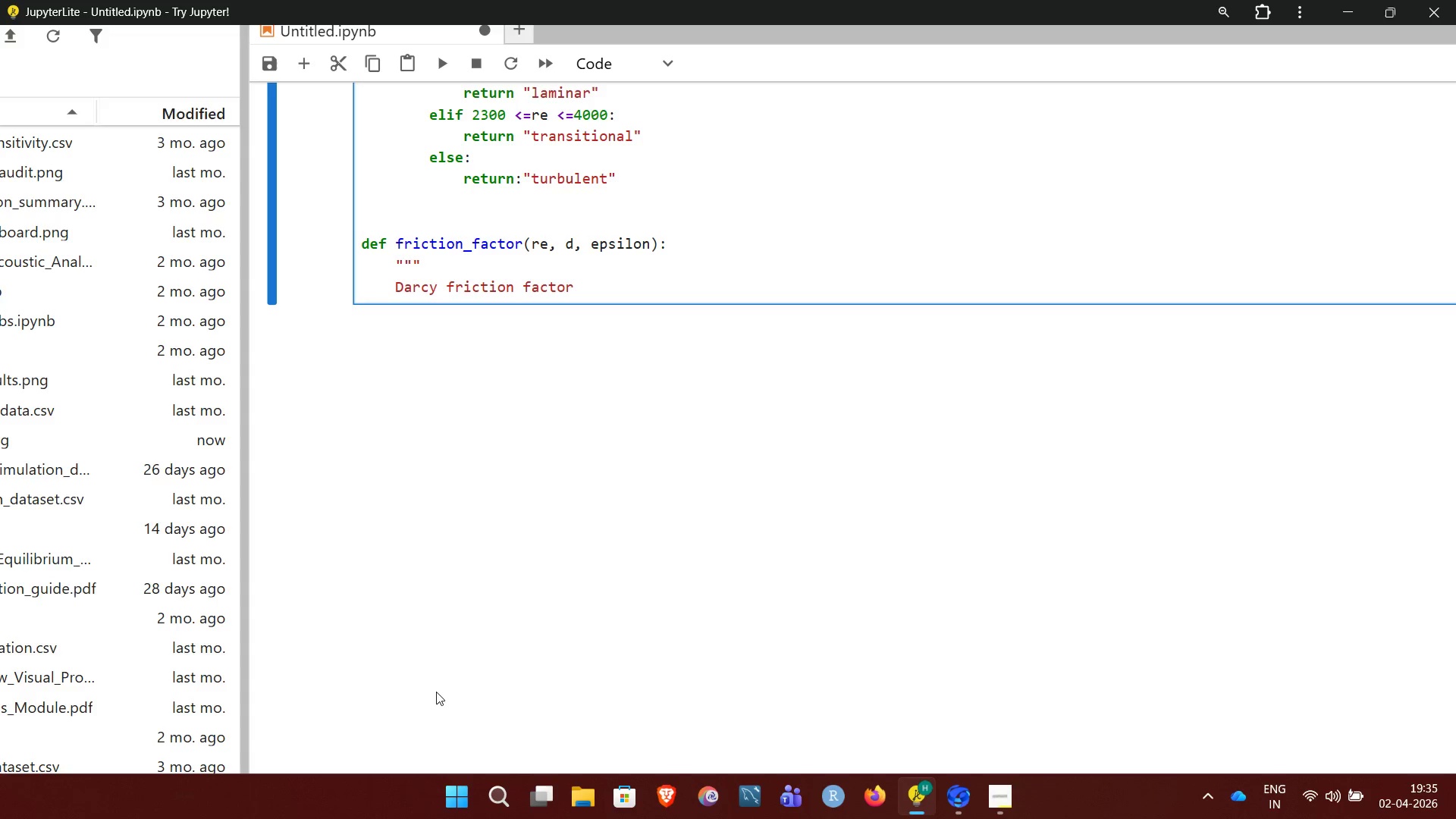 
key(Shift+Semicolon)
 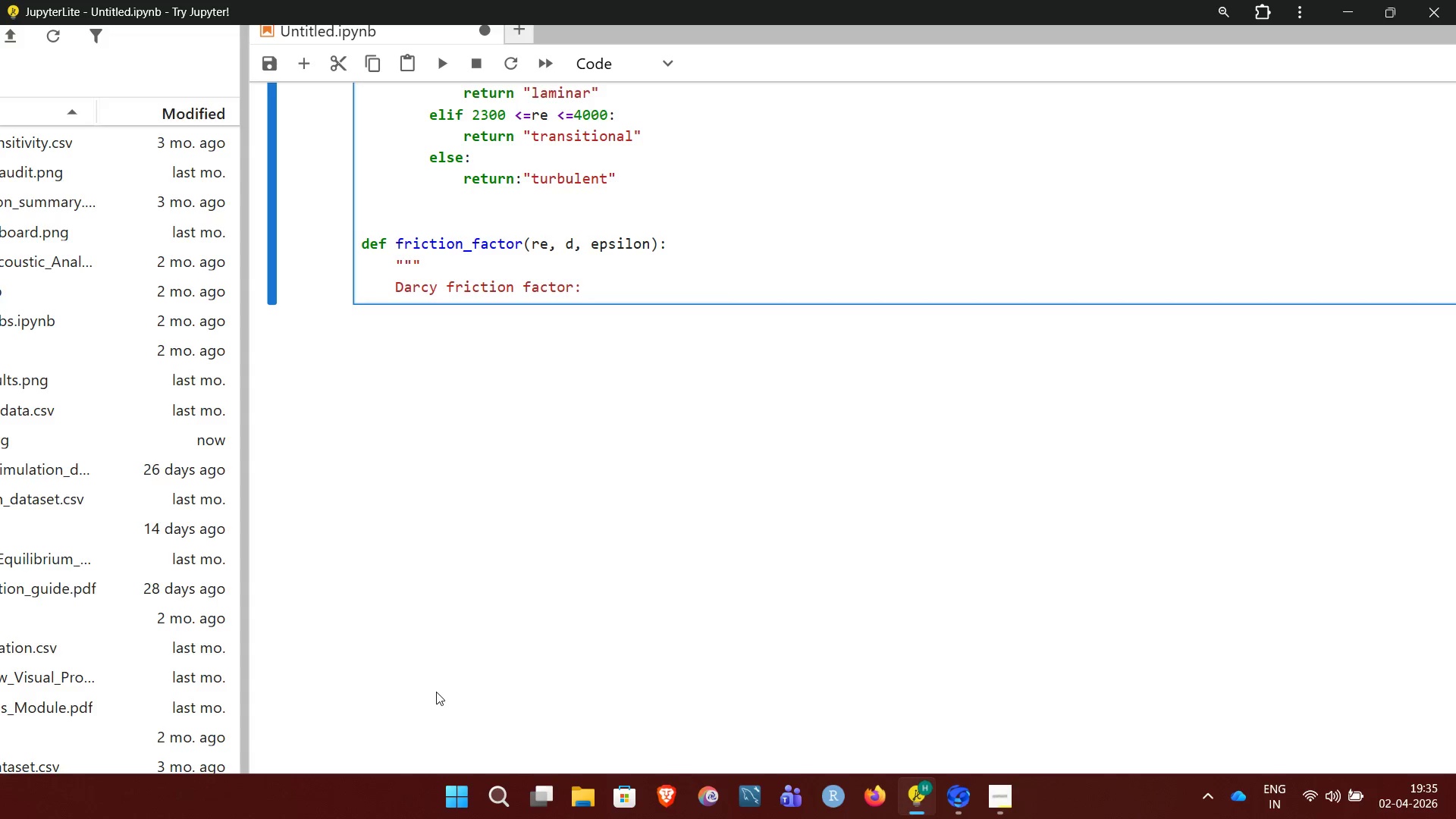 
key(Enter)
 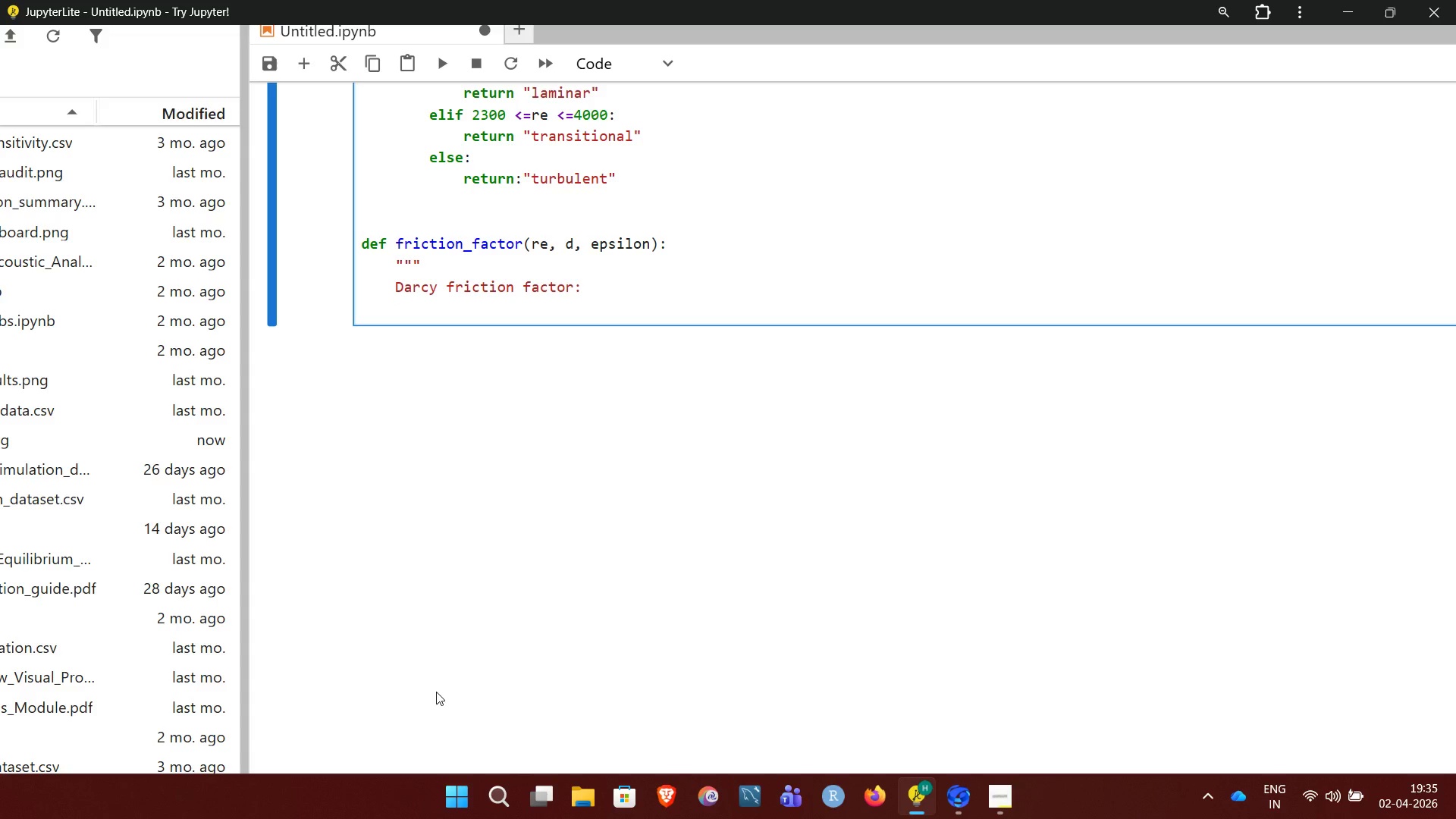 
key(Shift+Minus)
 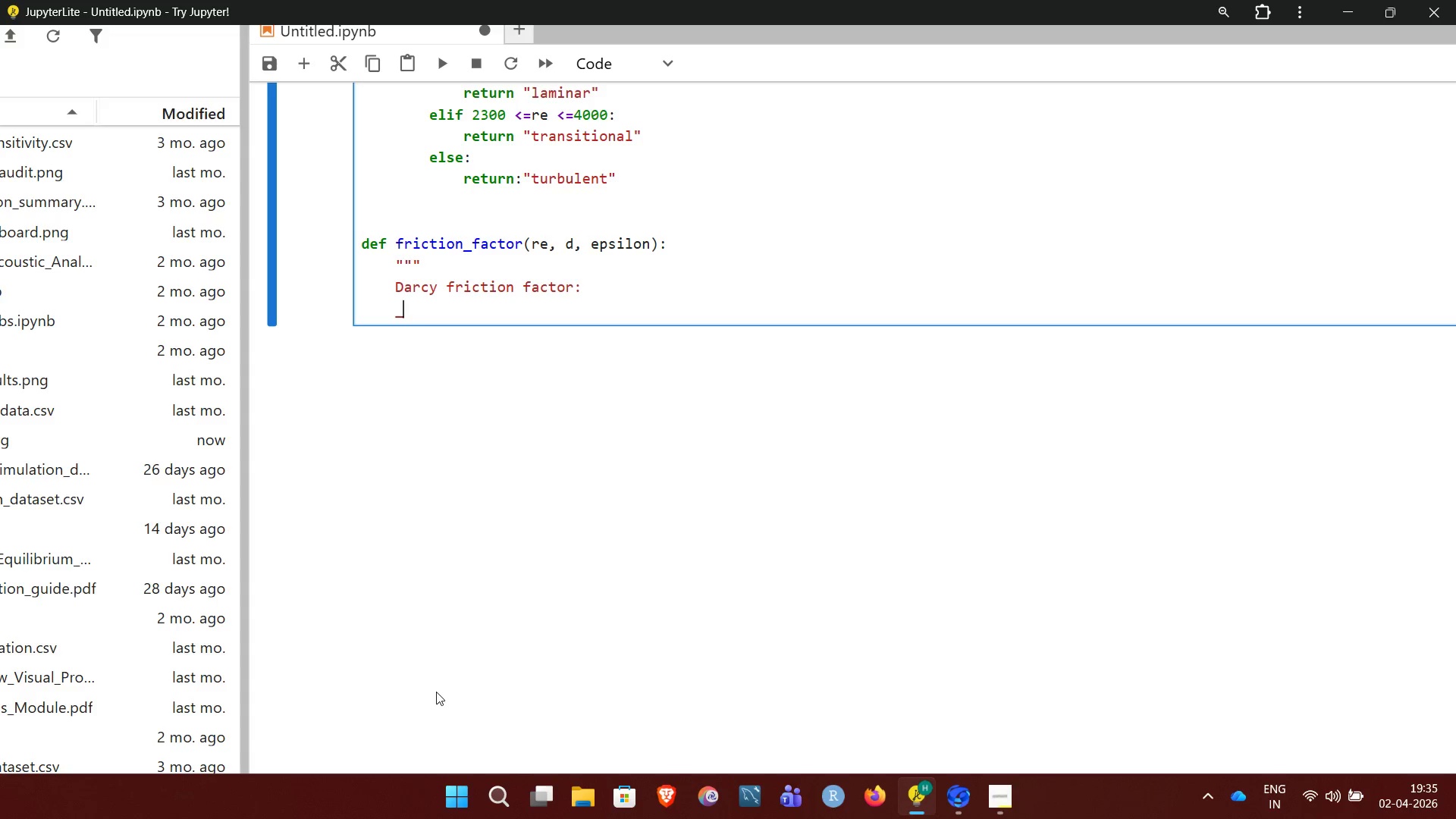 
key(Backspace)
 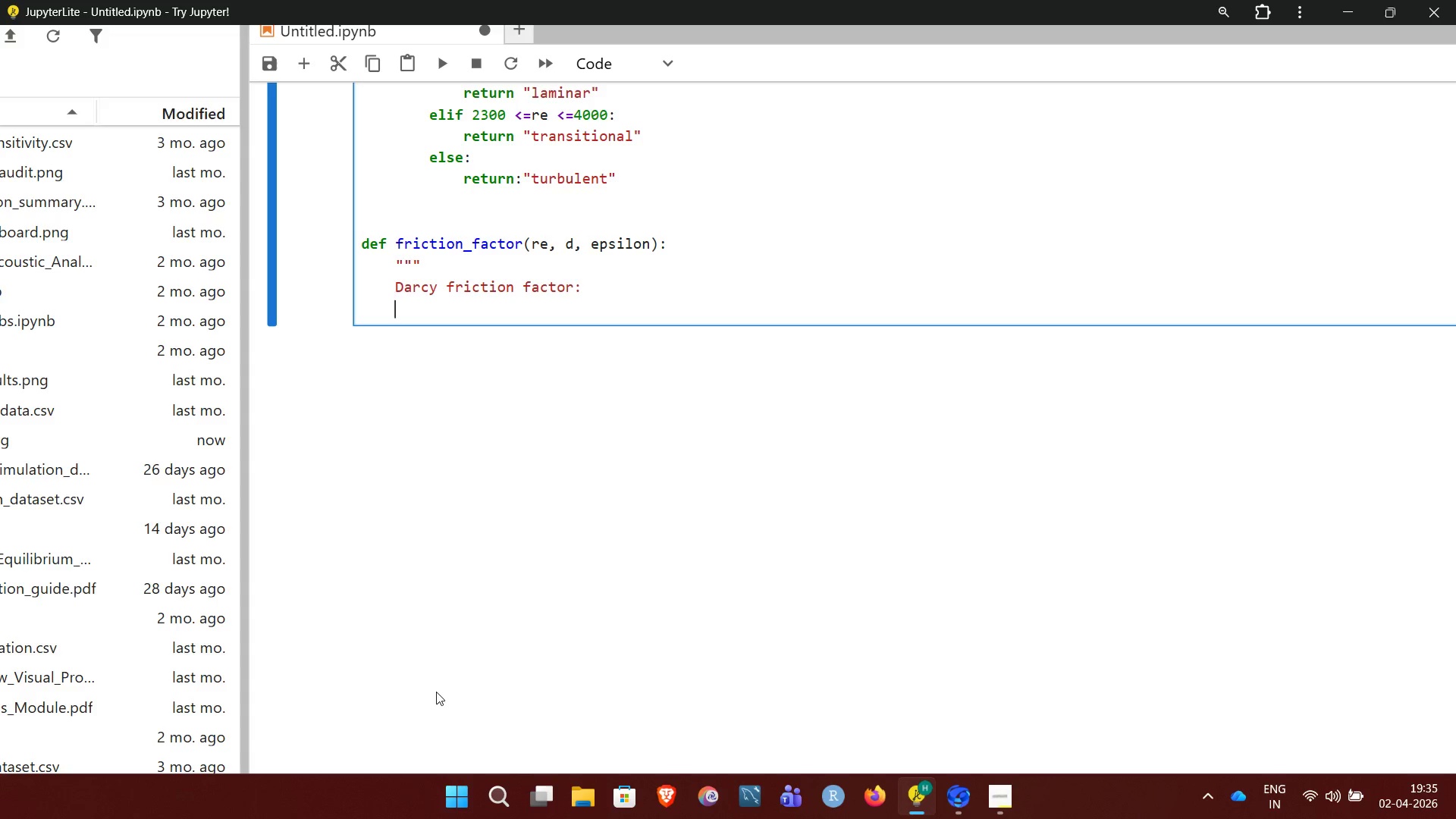 
key(Minus)
 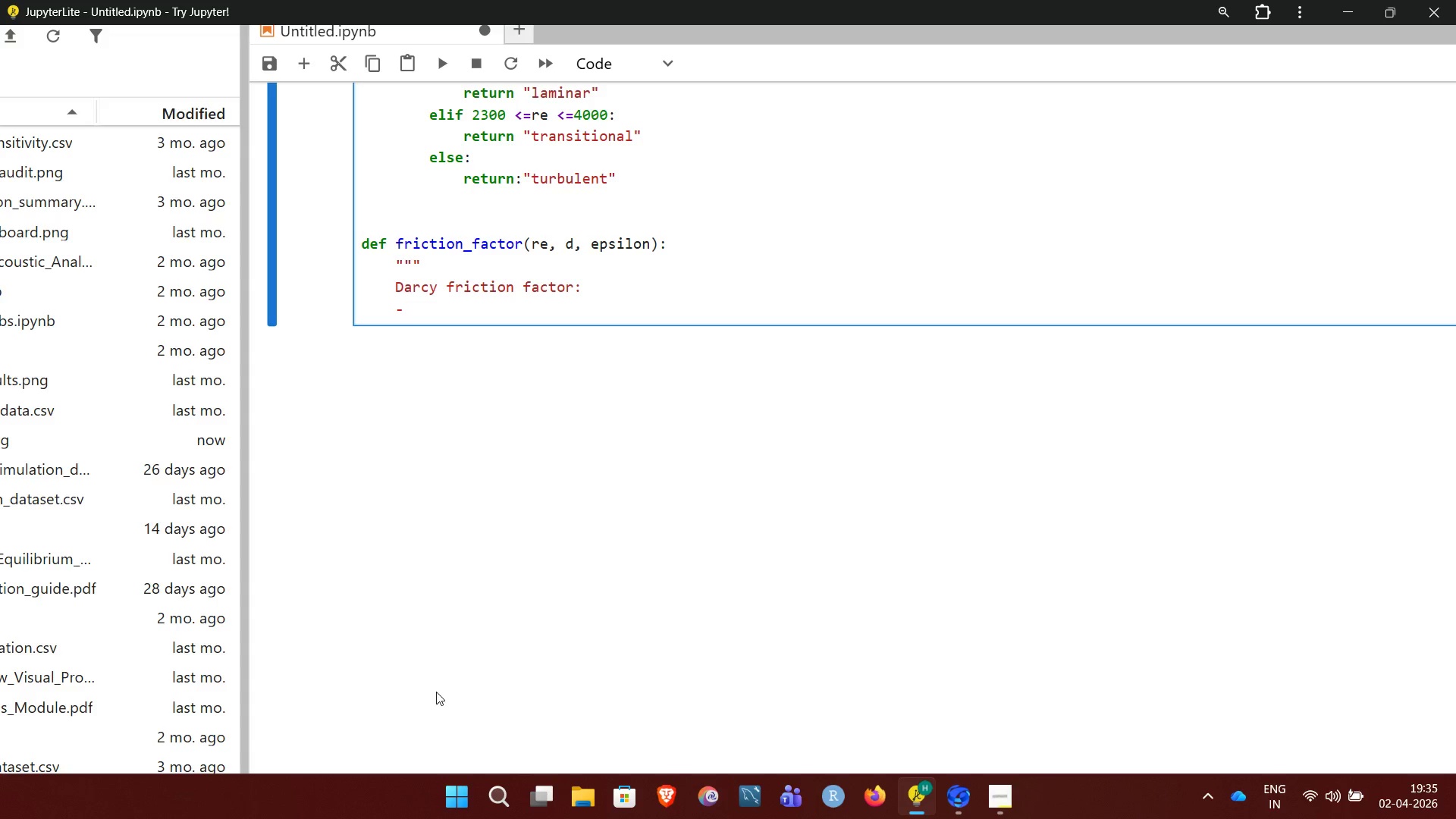 
type(laminar)
 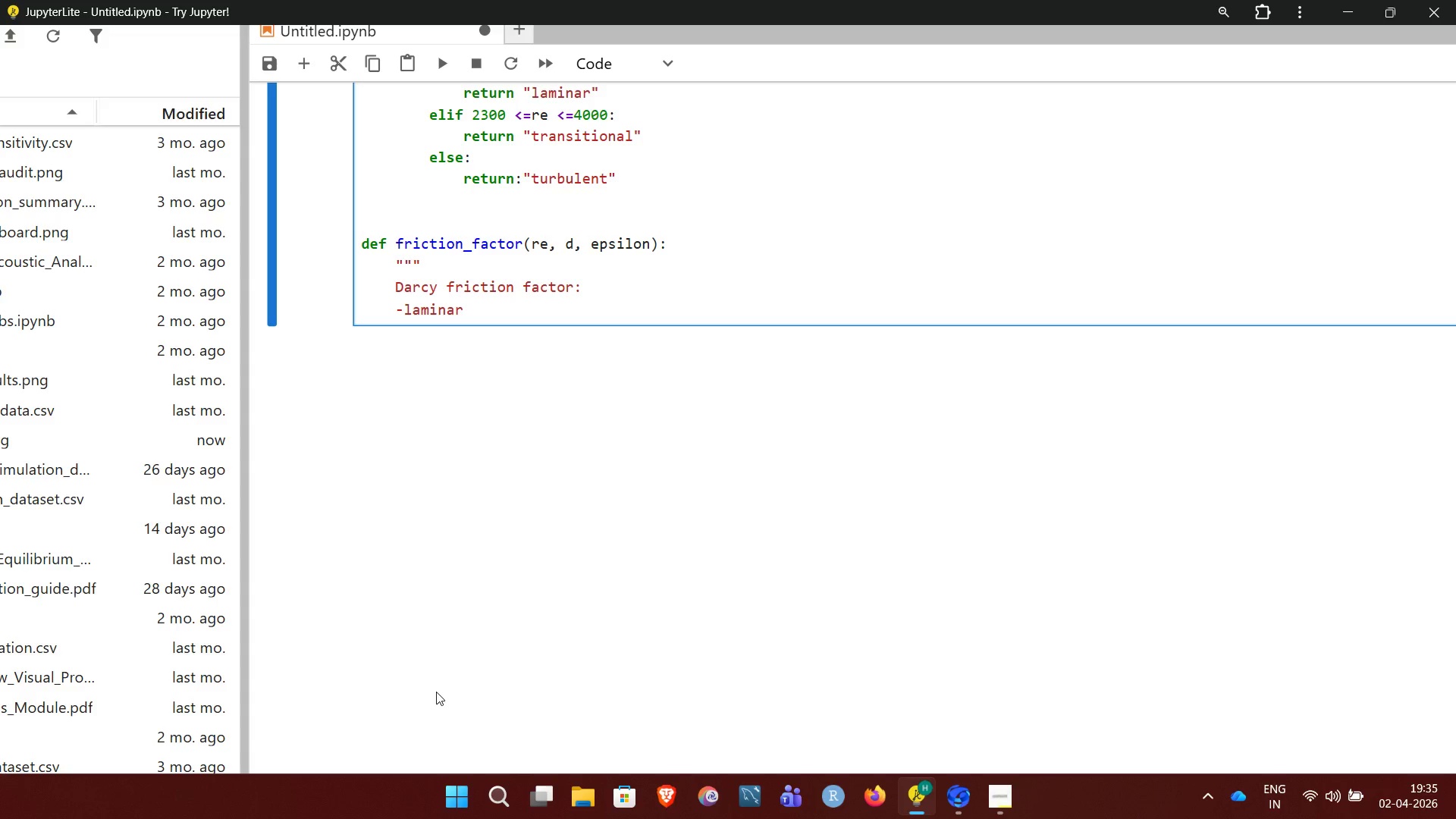 
type(:exact)
 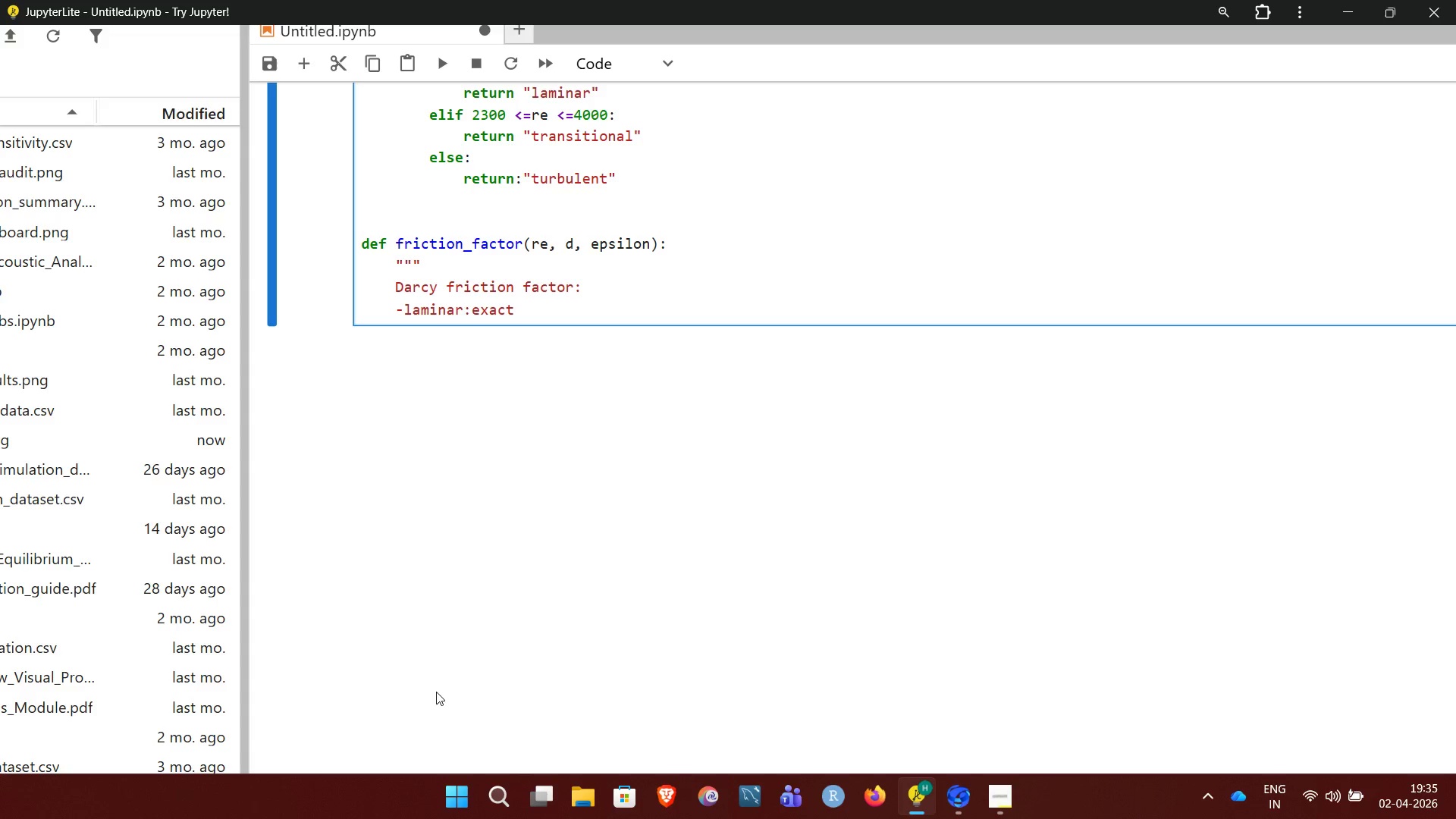 
key(Enter)
 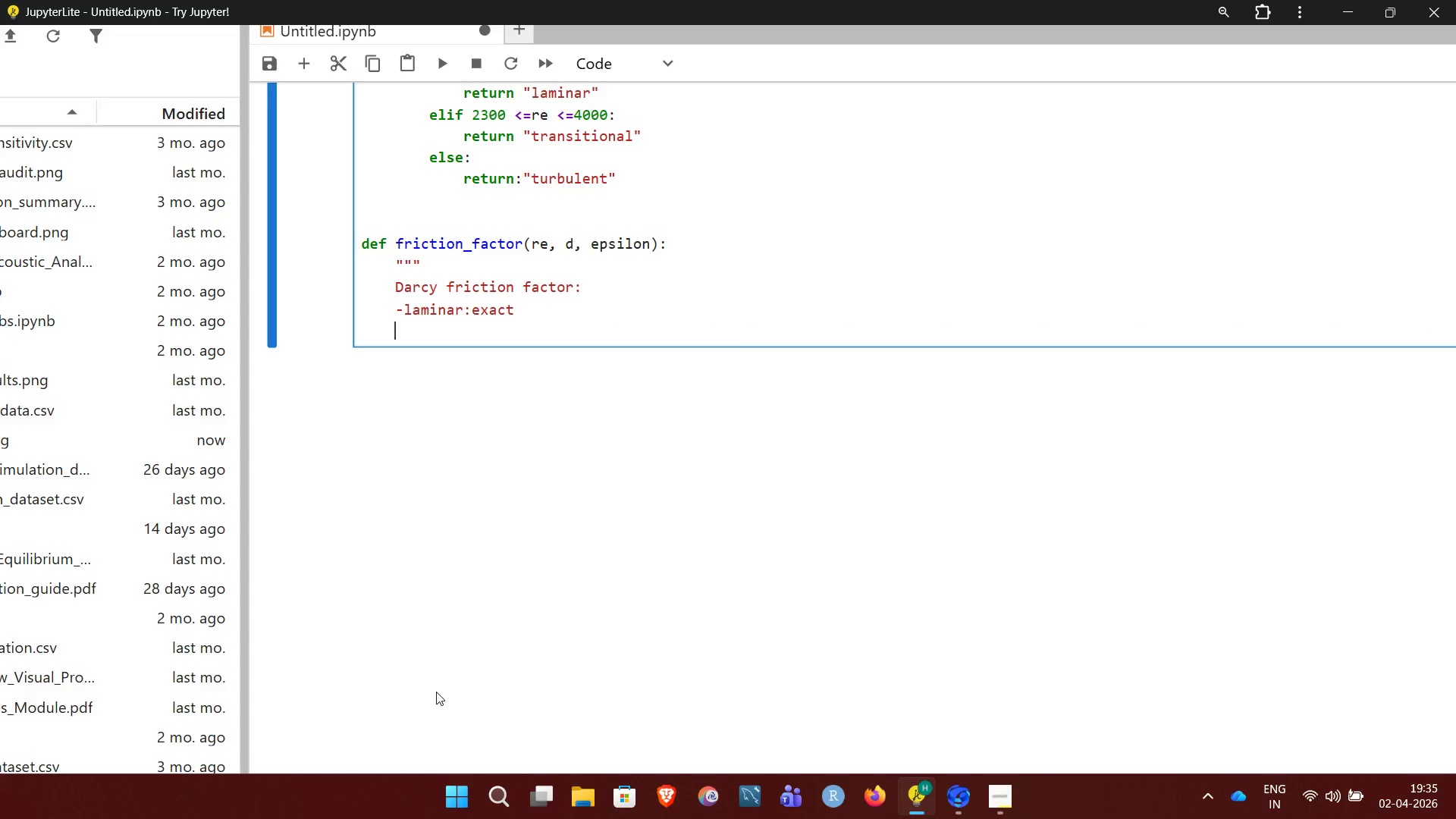 
type(-transitional)
 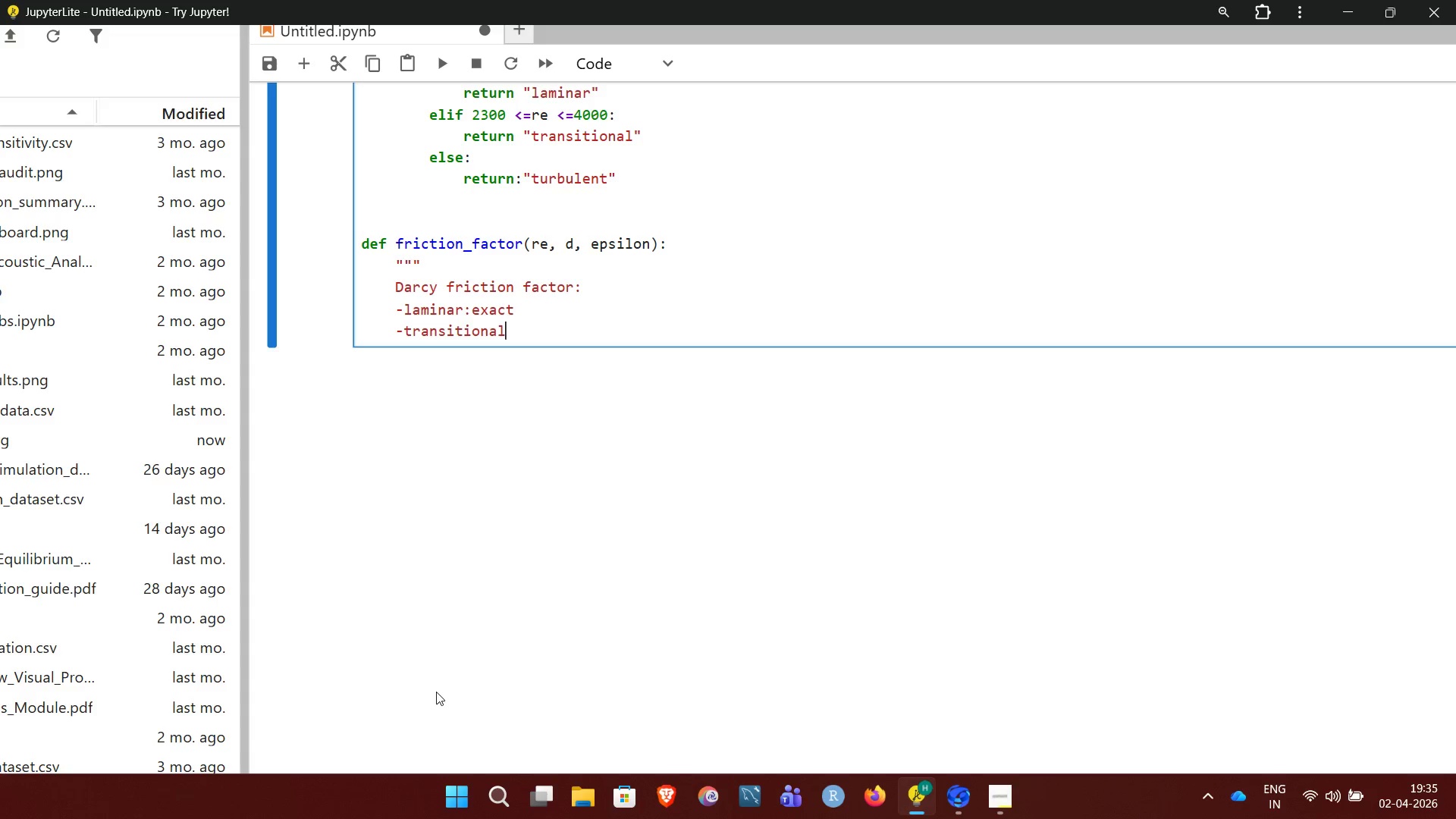 
type(: interpolated)
 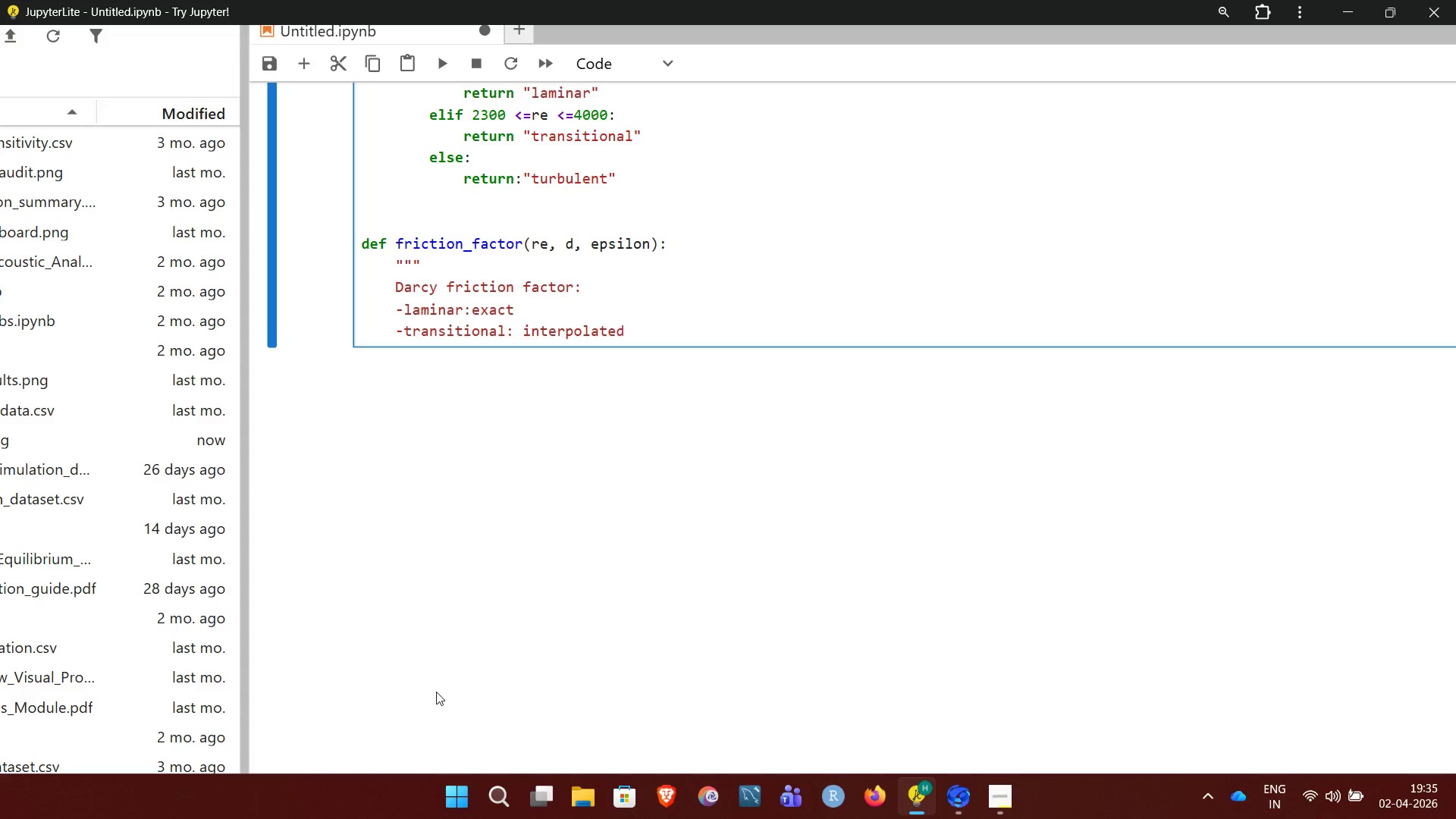 
key(Enter)
 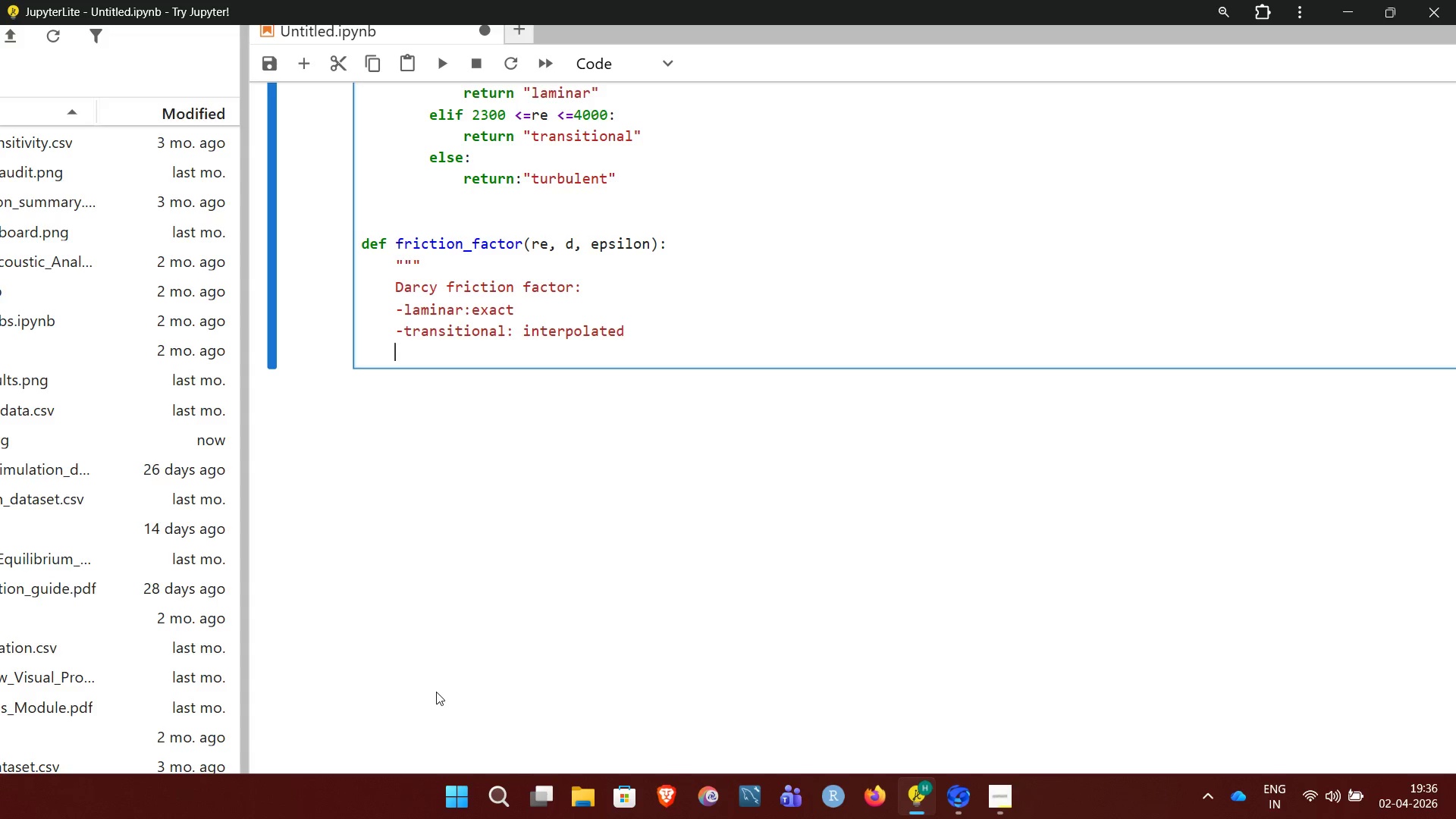 
key(Minus)
 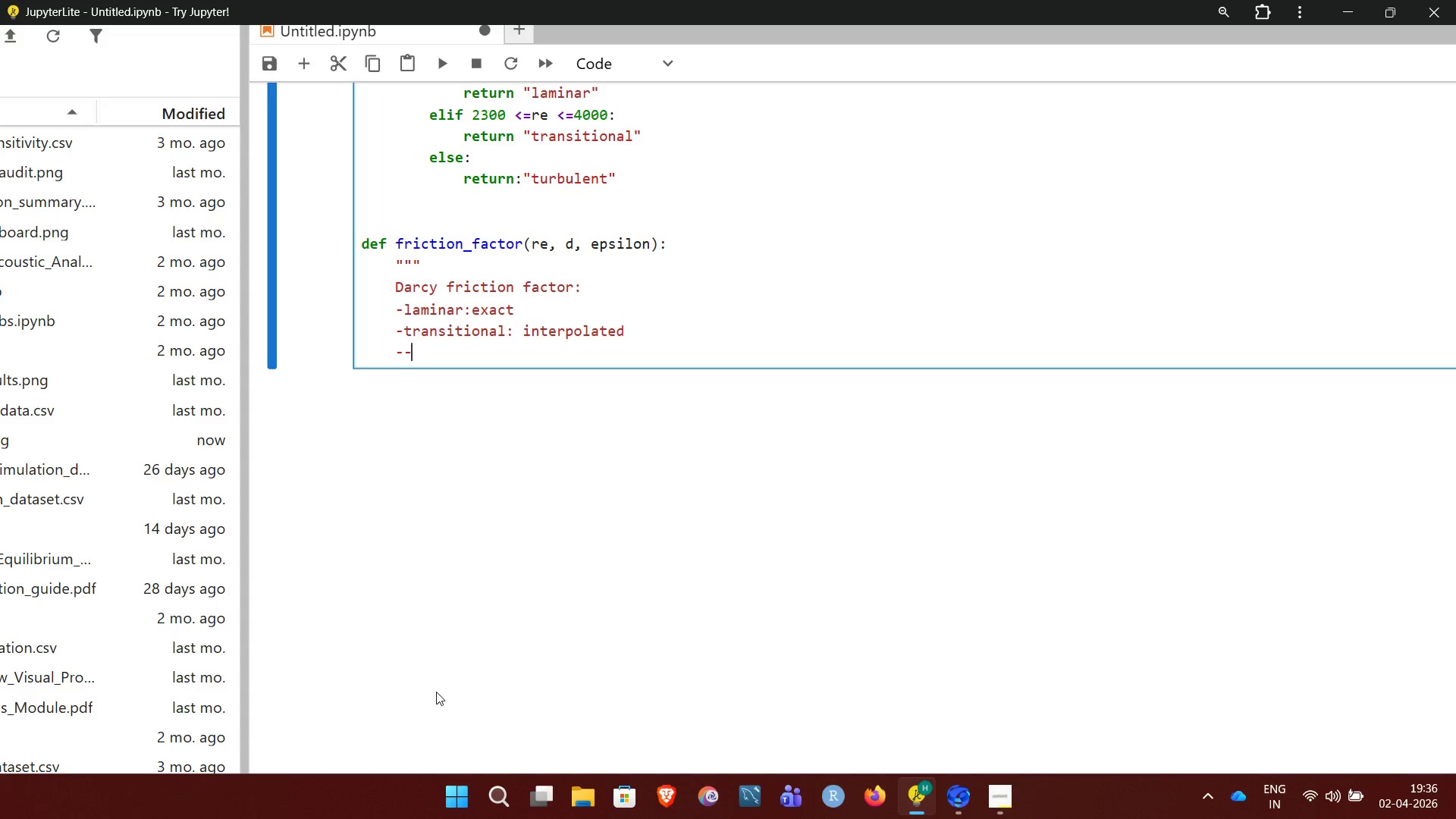 
key(Minus)
 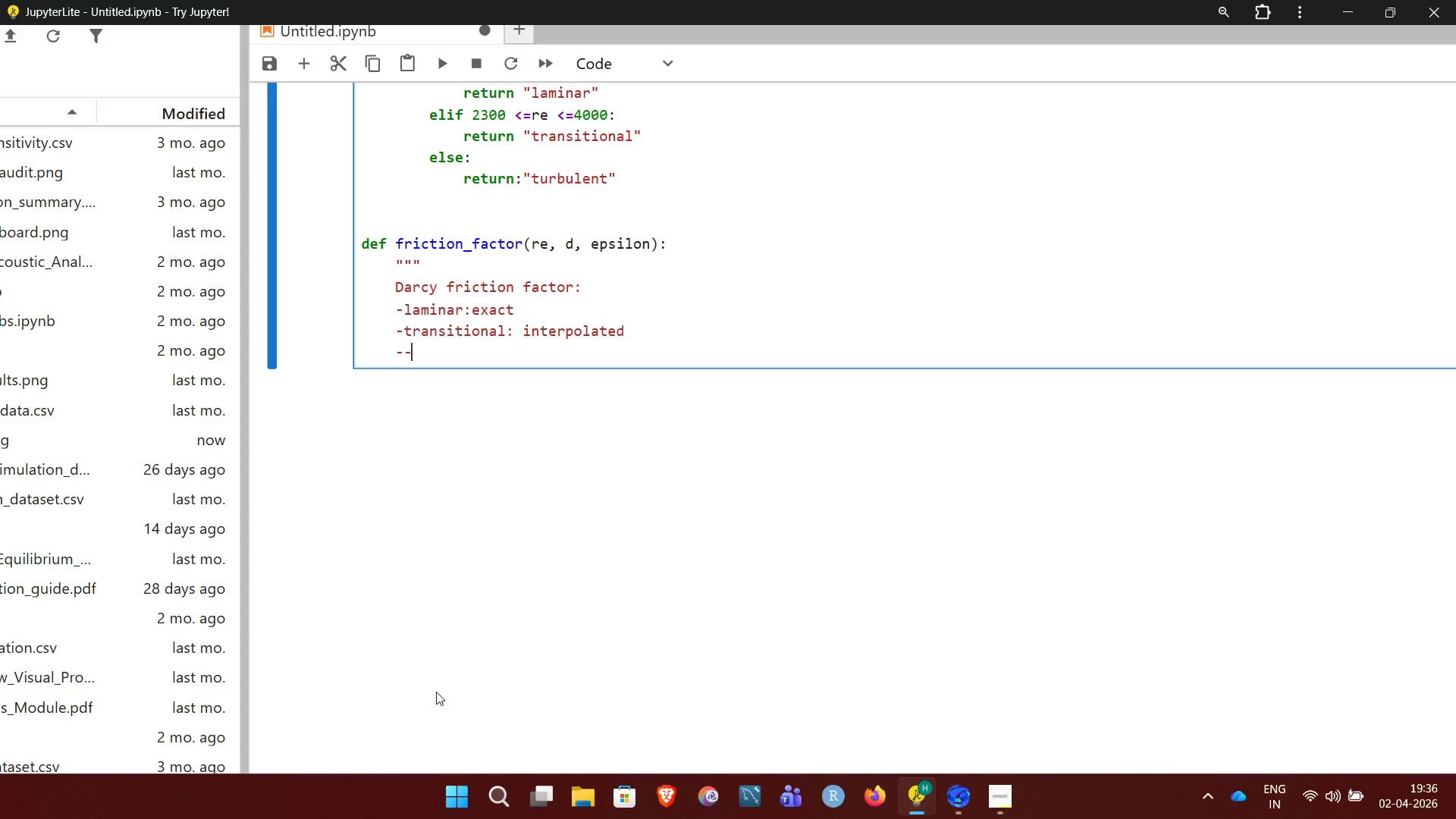 
key(Backspace)
 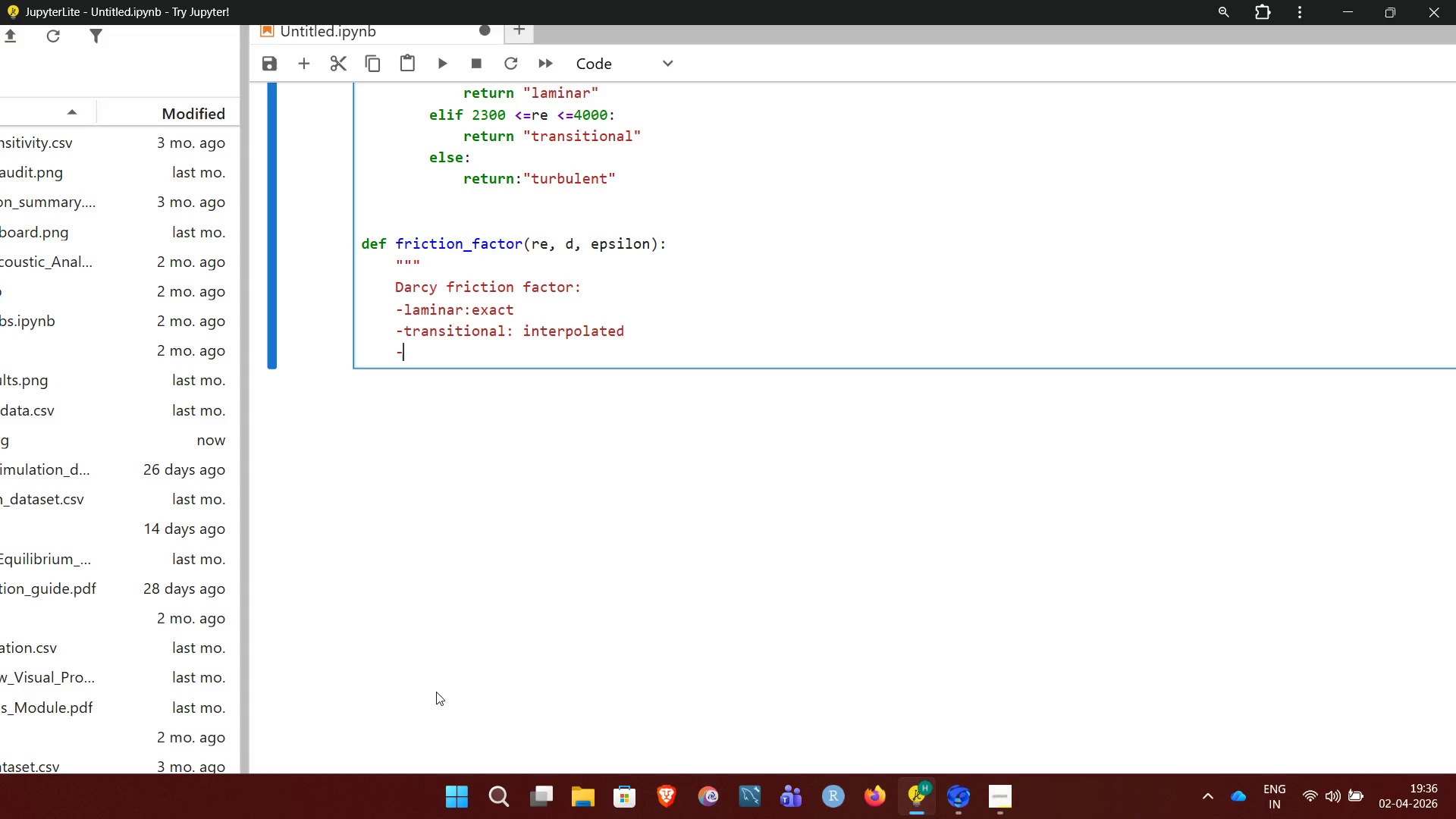 
type(Turbulent: swamee-jain)
 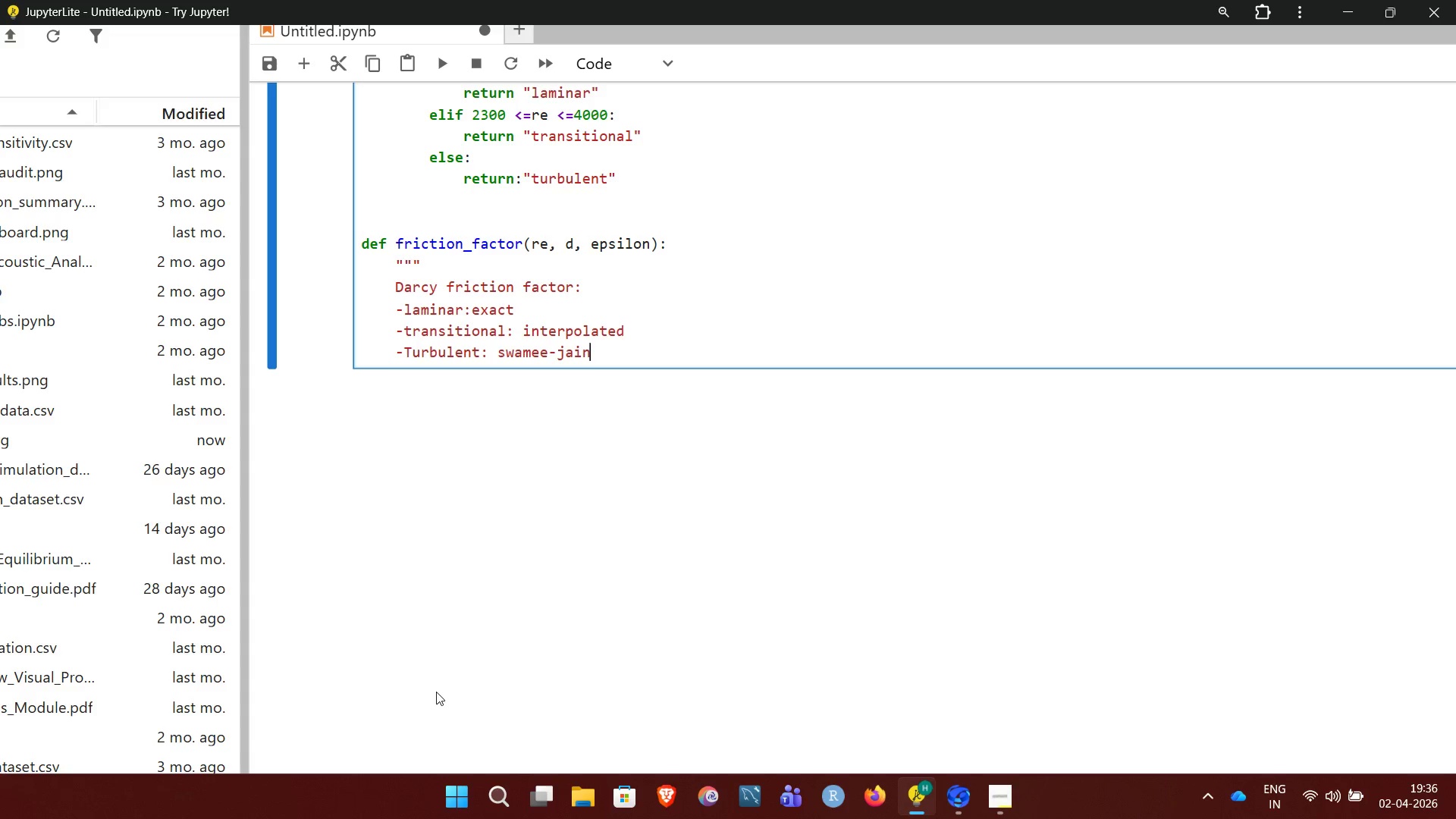 
key(Enter)
 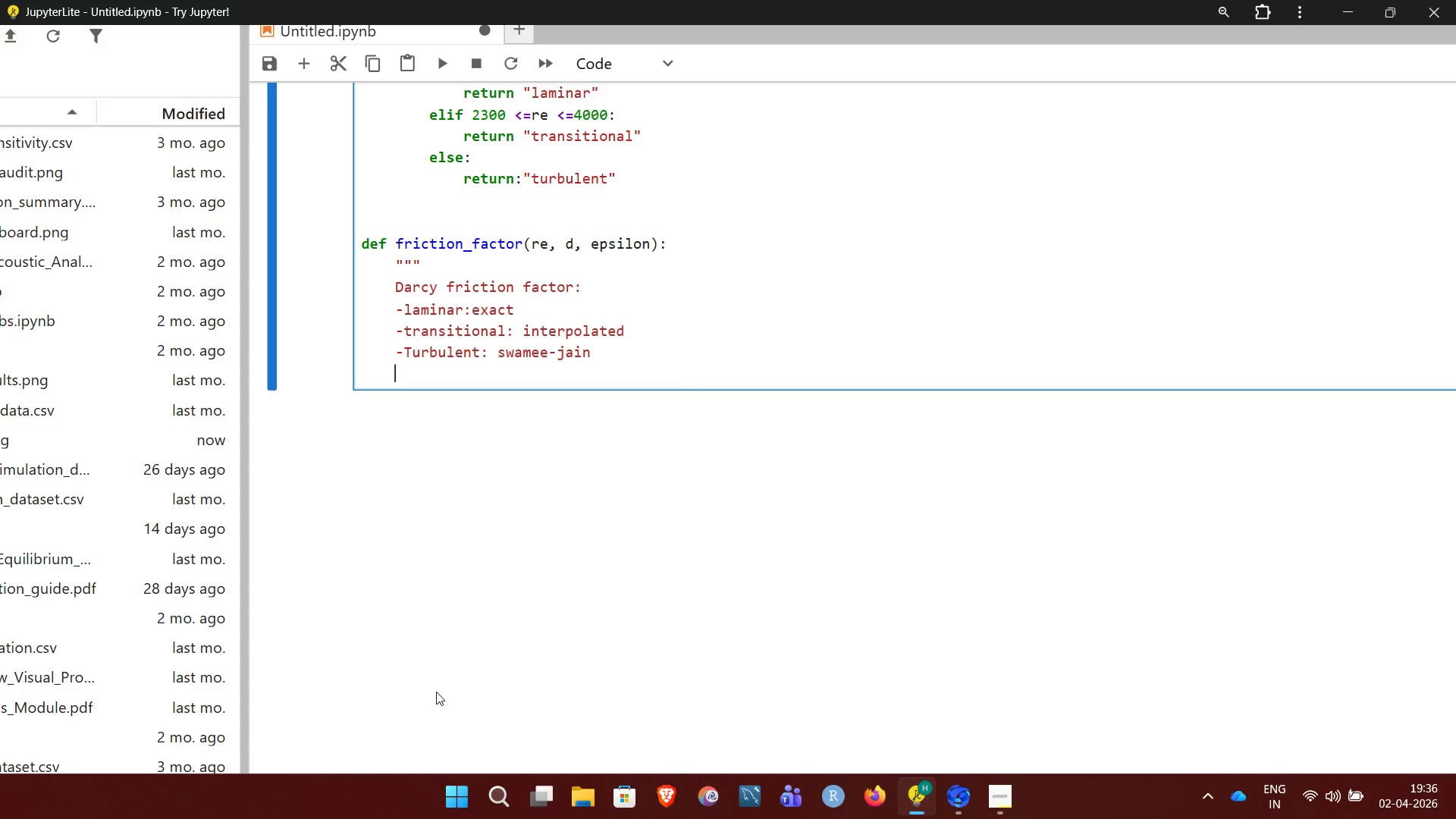 
key(Shift+Quote)
 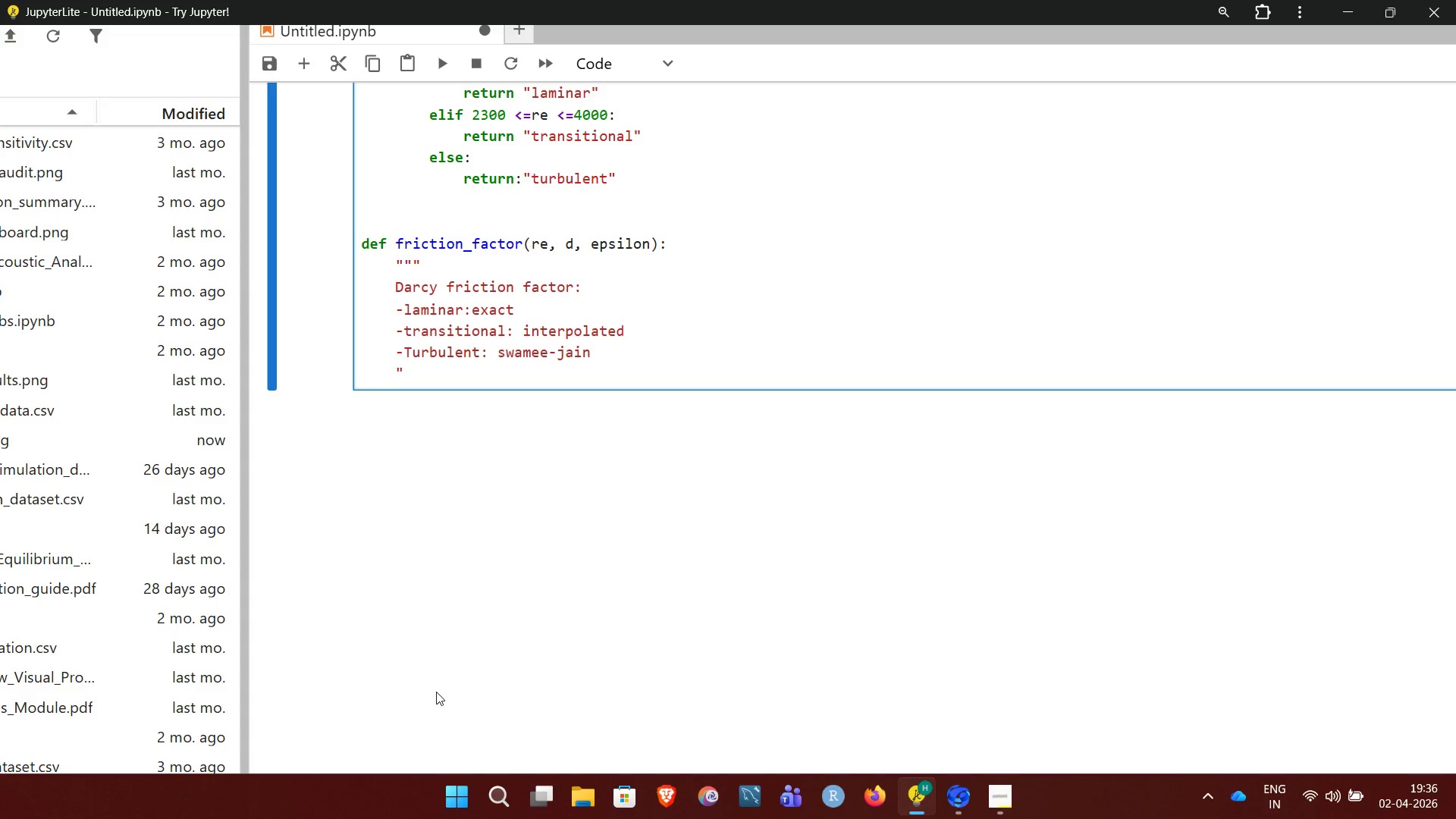 
key(Shift+Quote)
 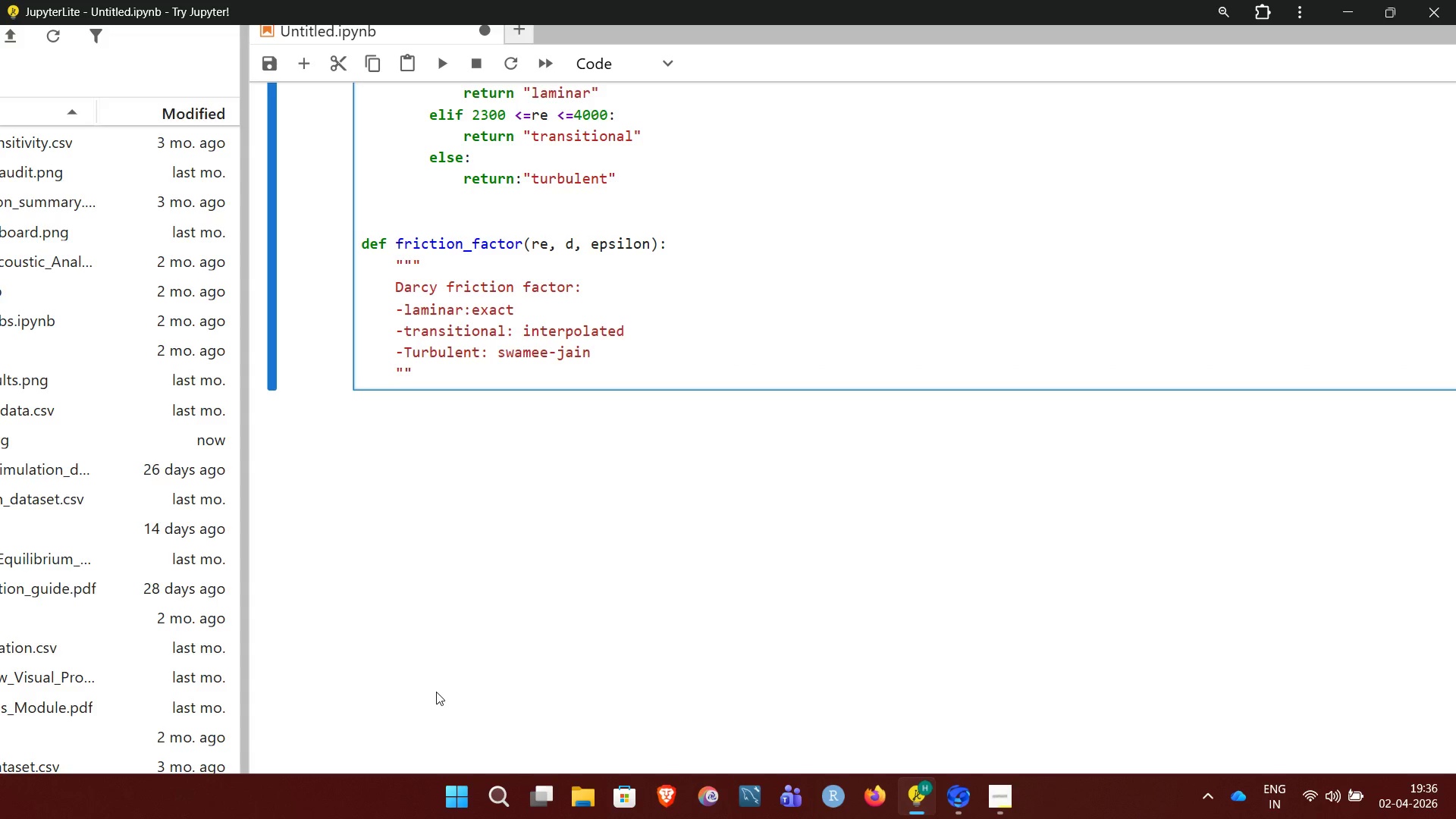 
key(Shift+Quote)
 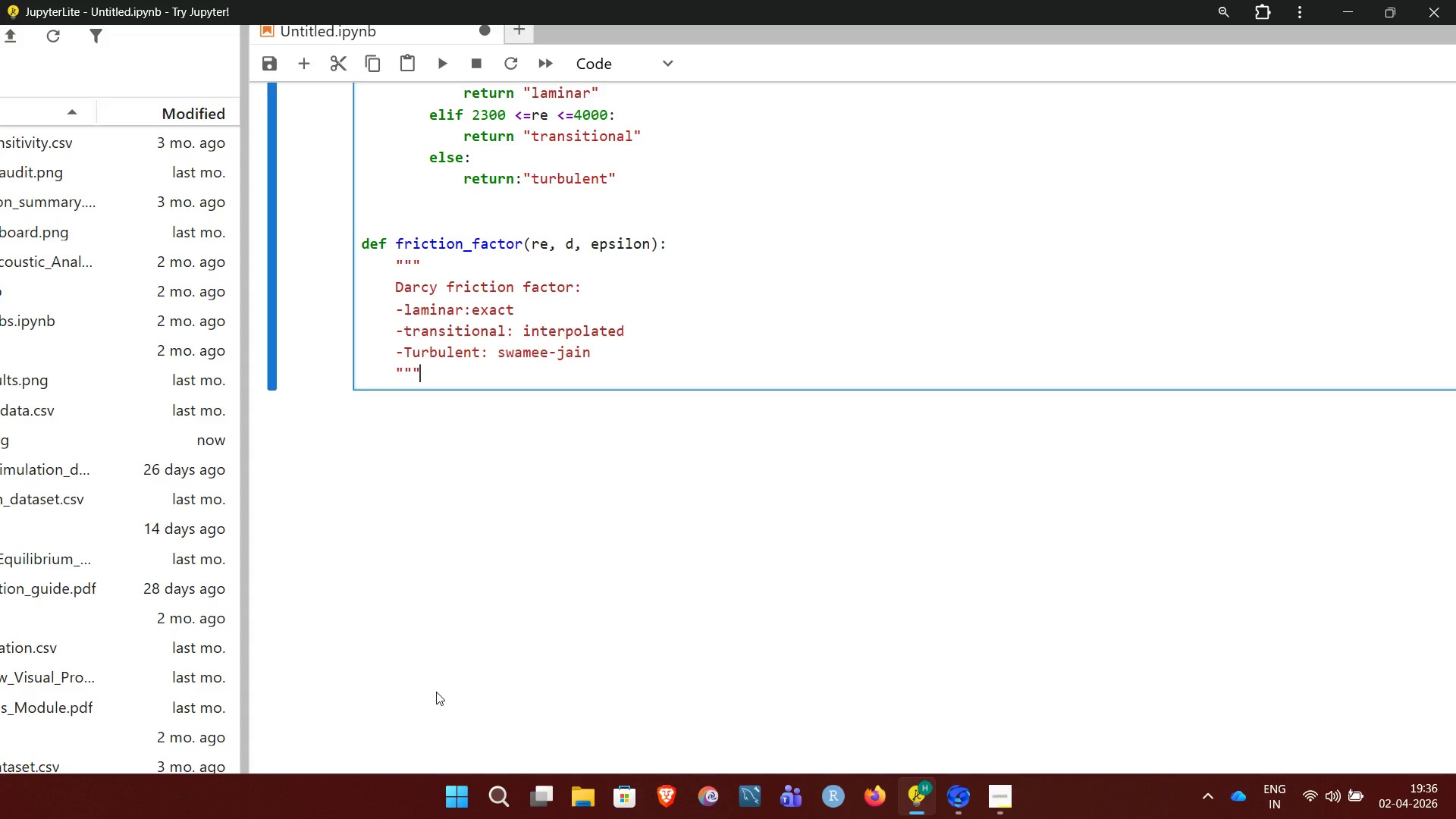 
key(Enter)
 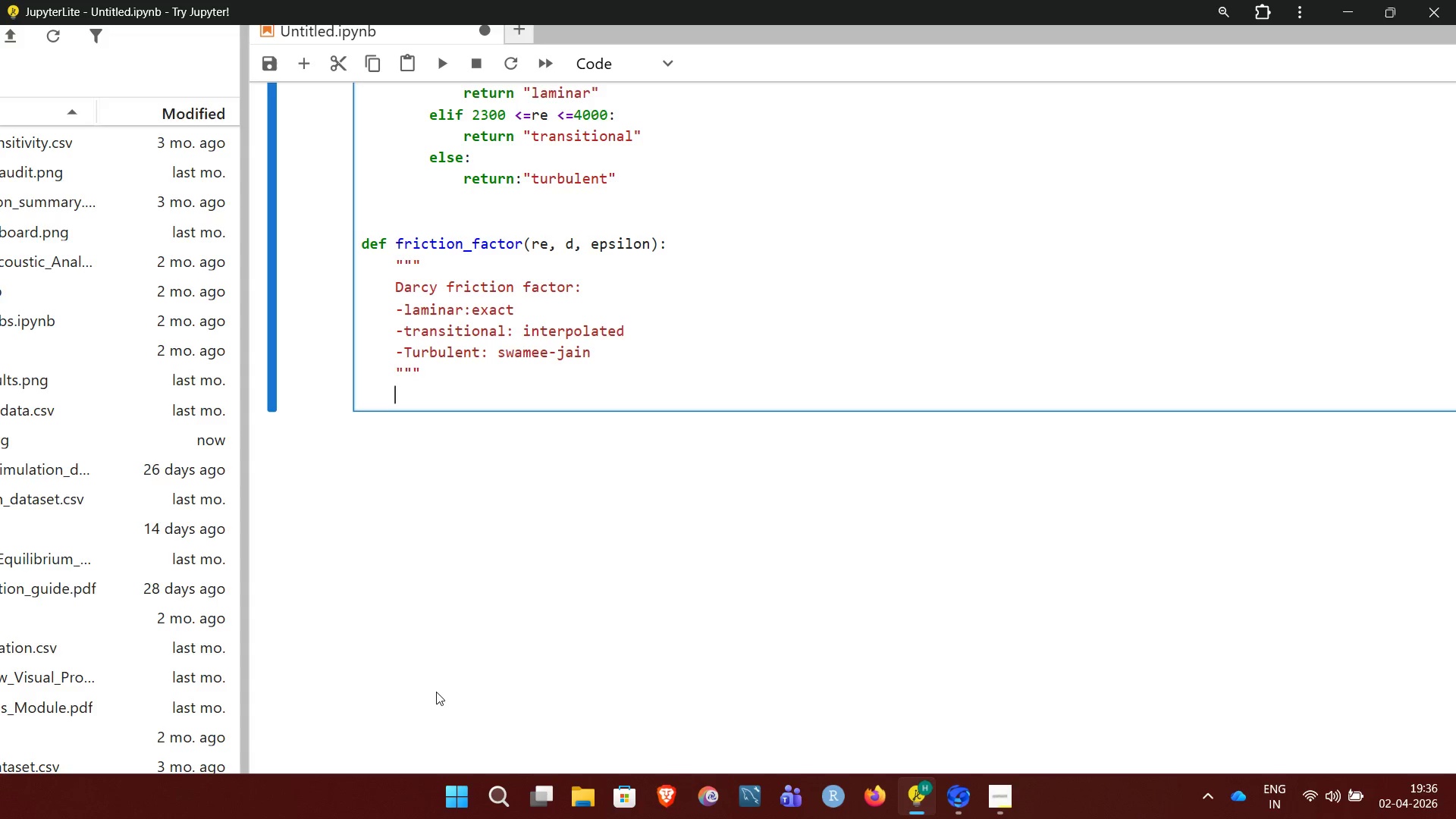 
type(if re<)
 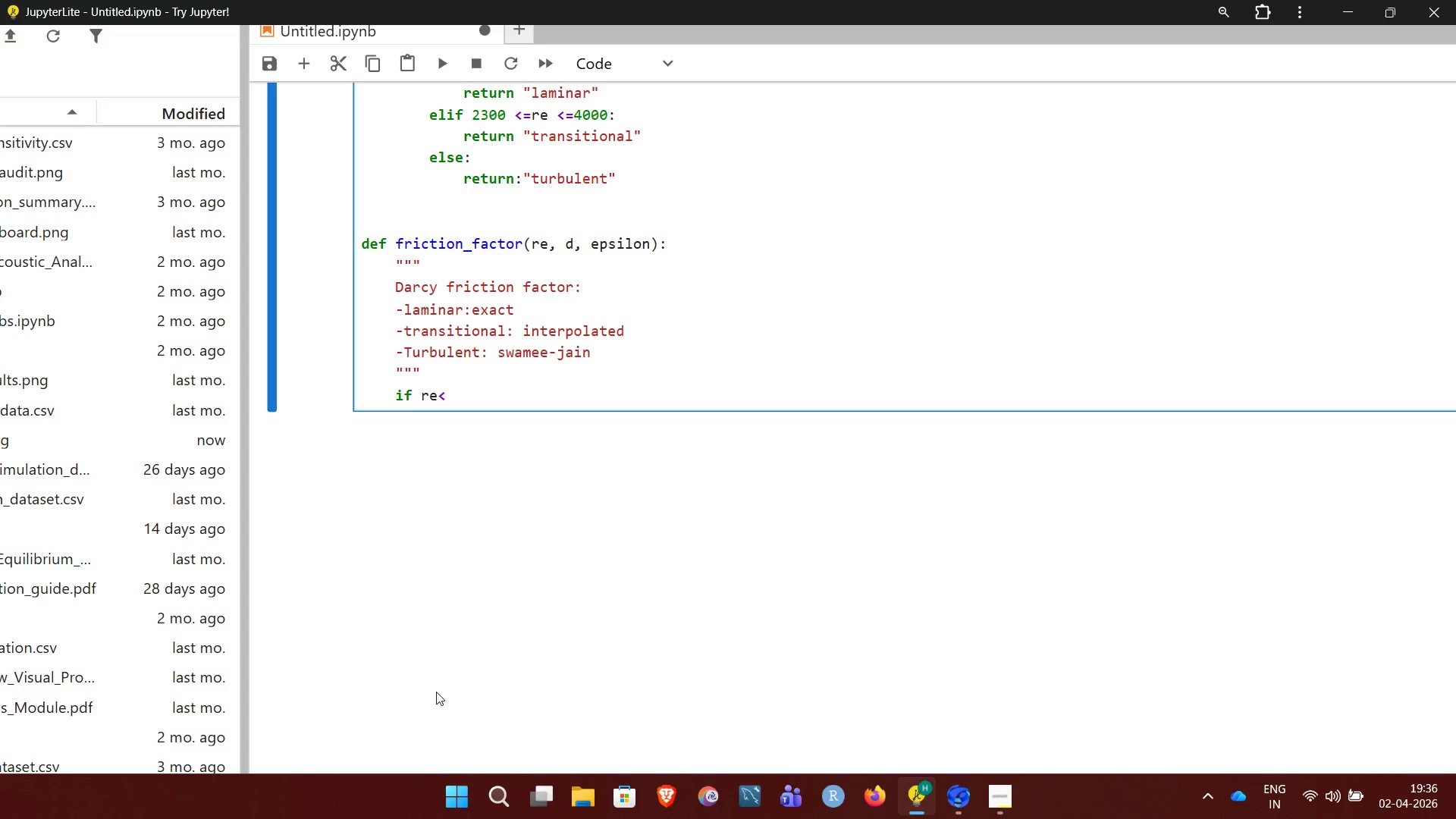 
key(Backspace)
type( <2300)
 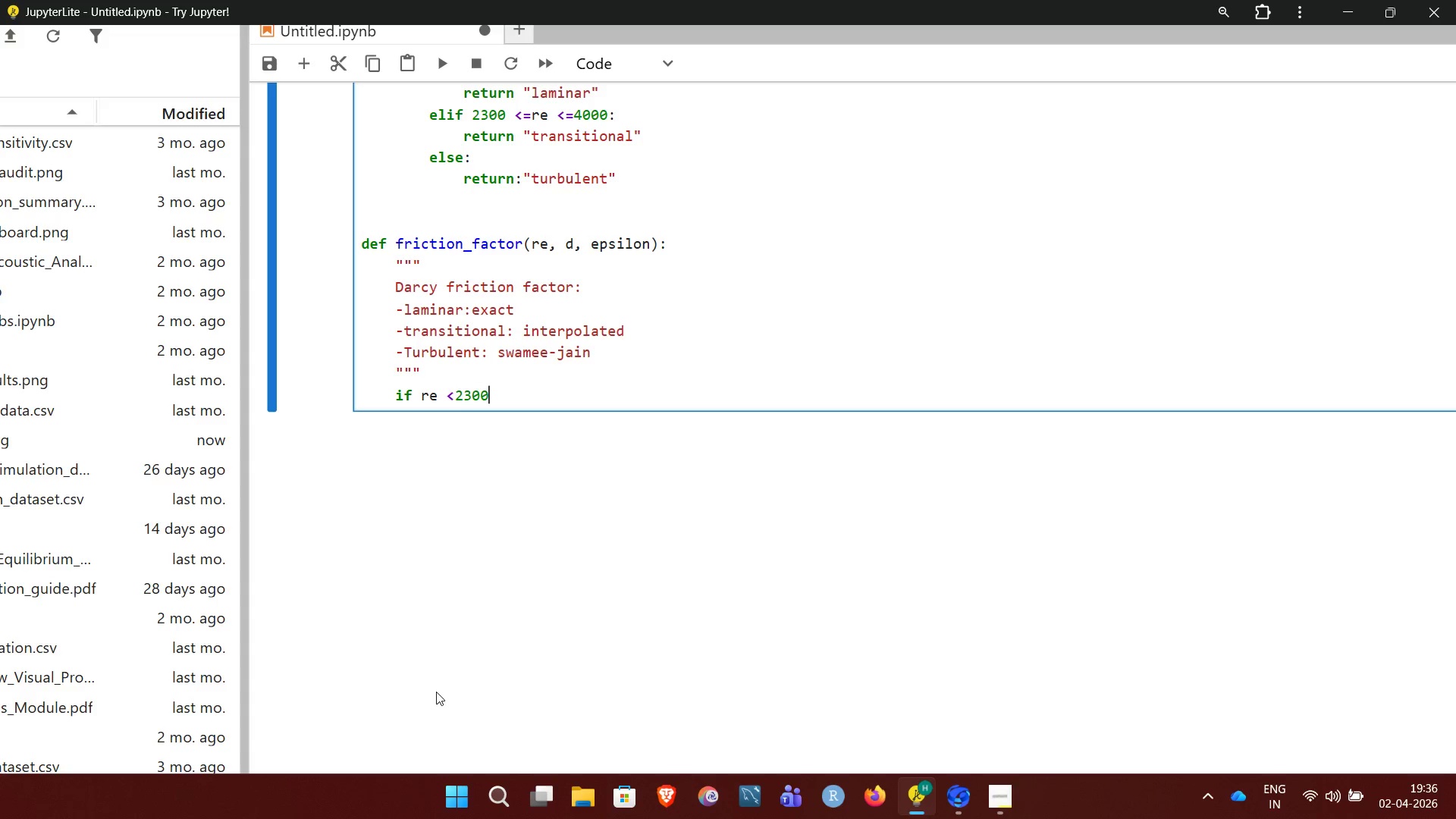 
key(Shift+Semicolon)
 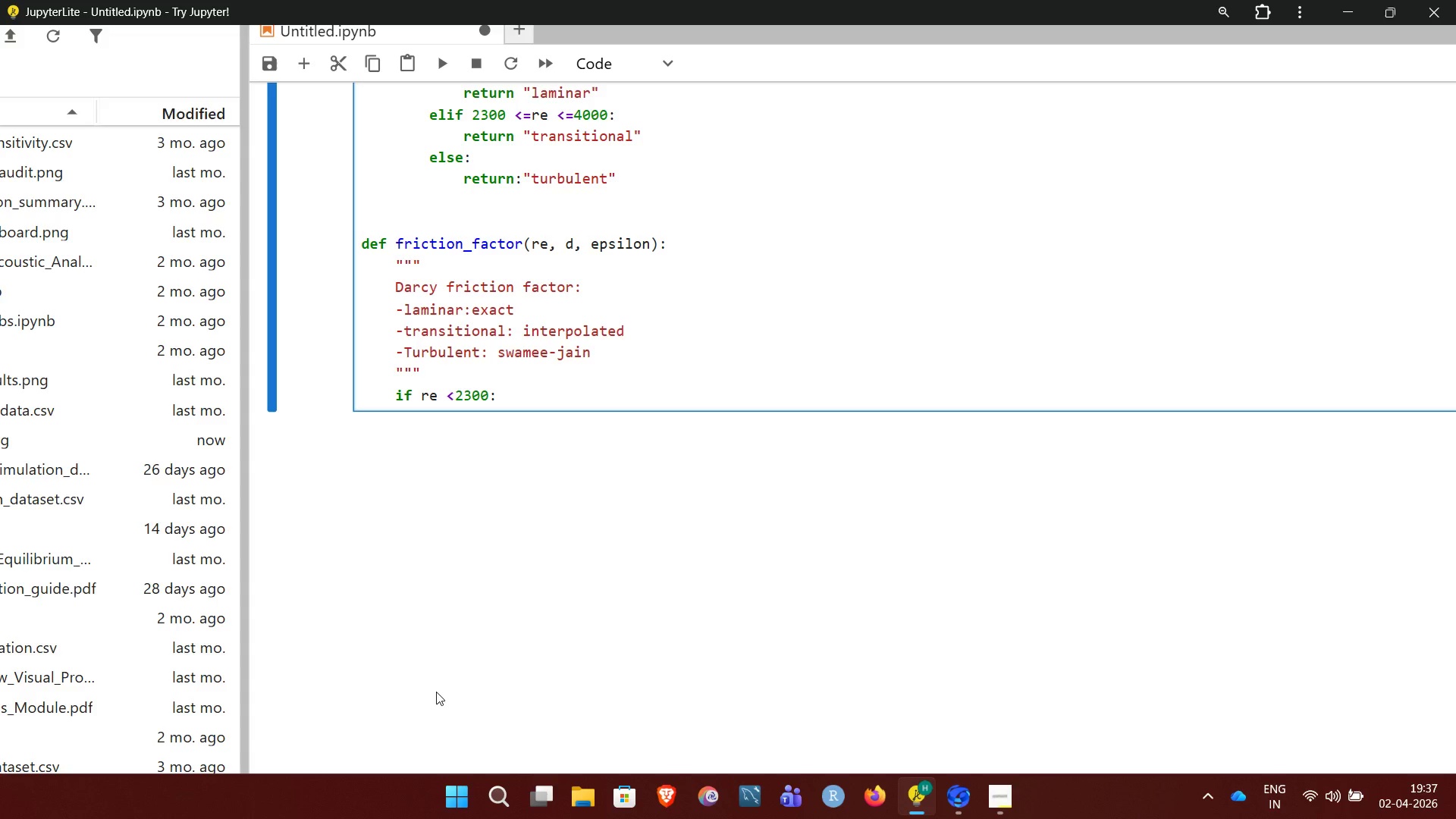 
key(Enter)
 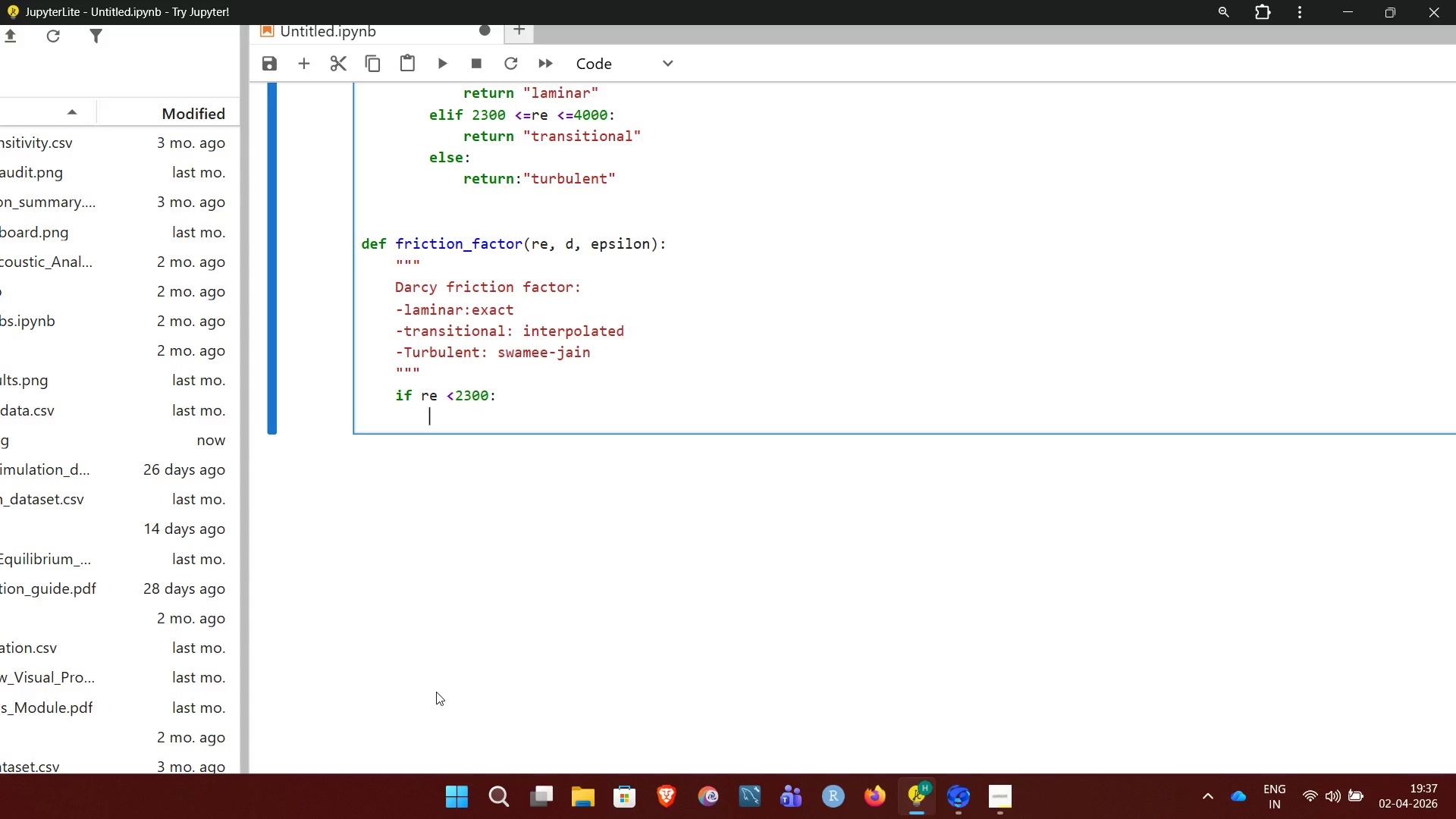 
type(return 64)
 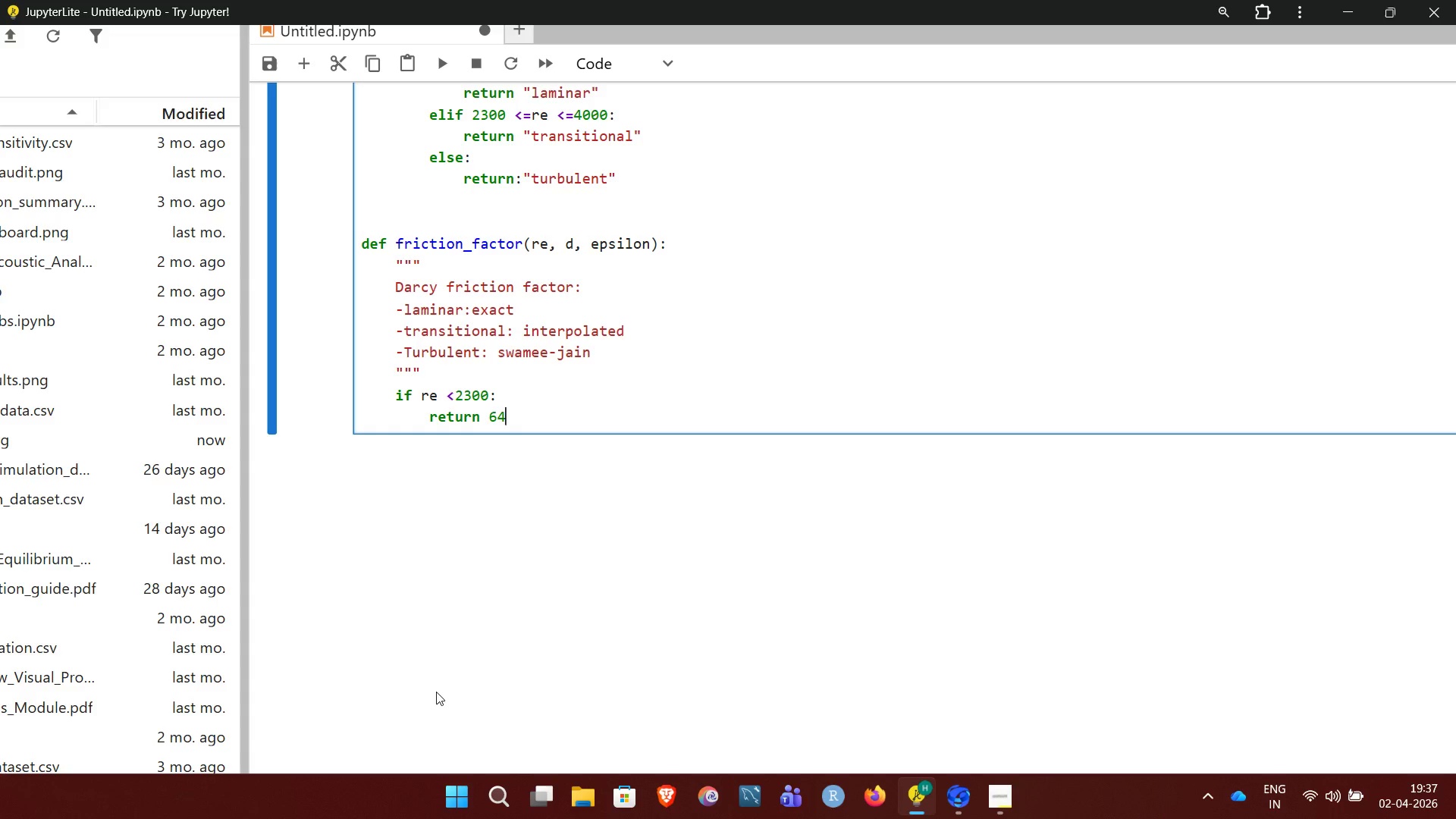 
type(/)
key(Backspace)
type( /re)
key(Backspace)
key(Backspace)
 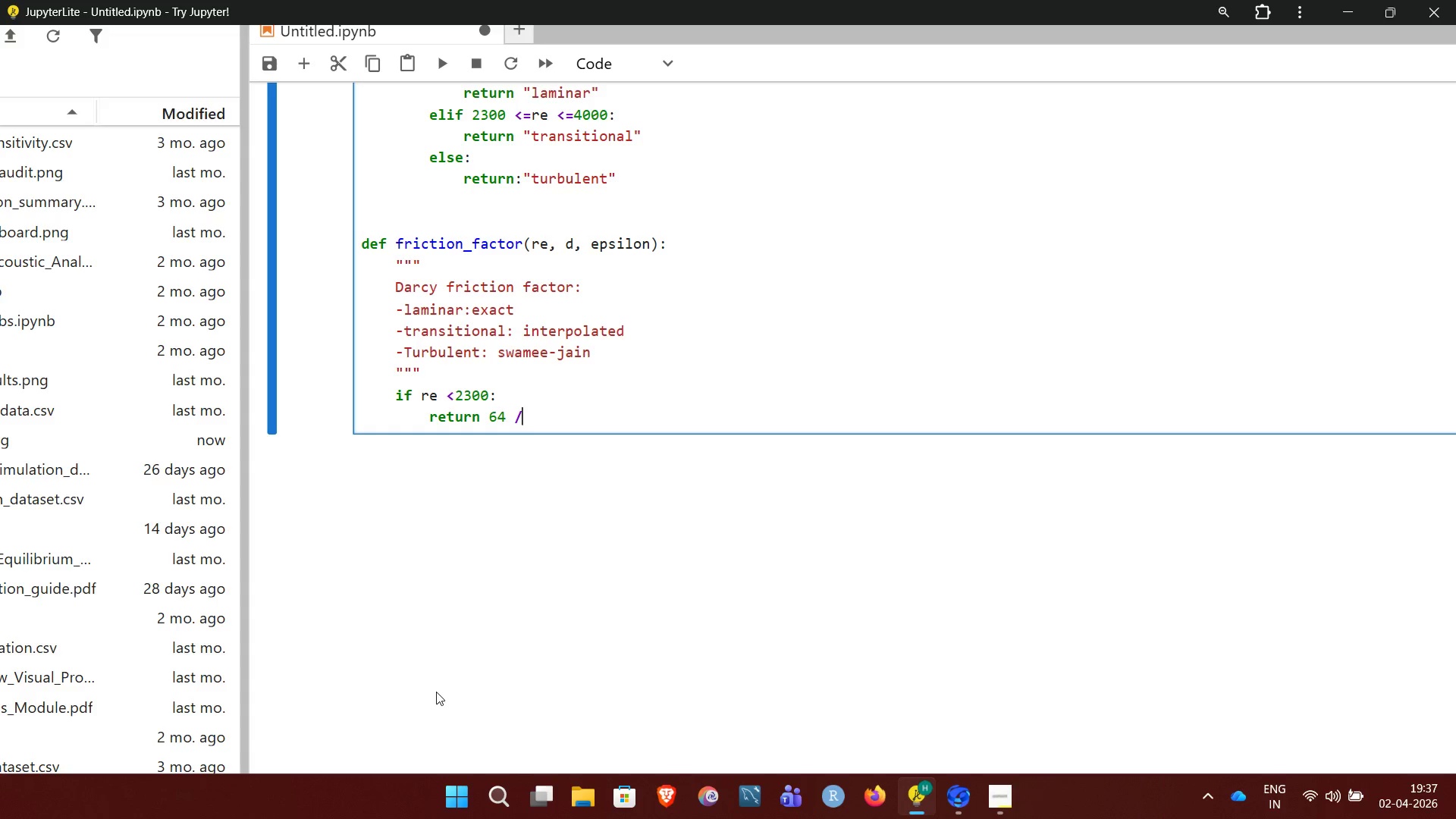 
type(RE)
key(Backspace)
type(e)
key(Backspace)
key(Backspace)
type( Re)
 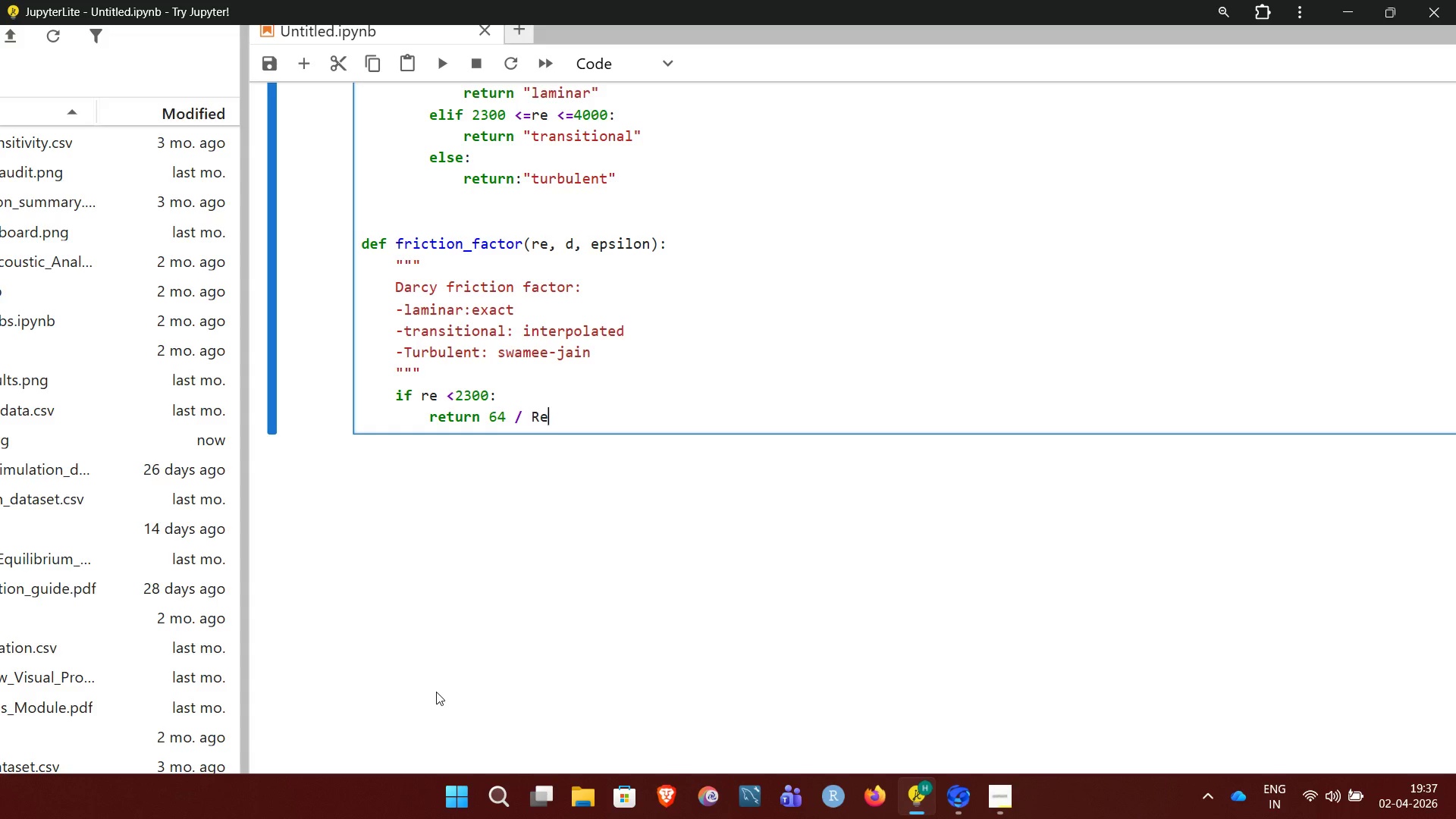 
key(Enter)
 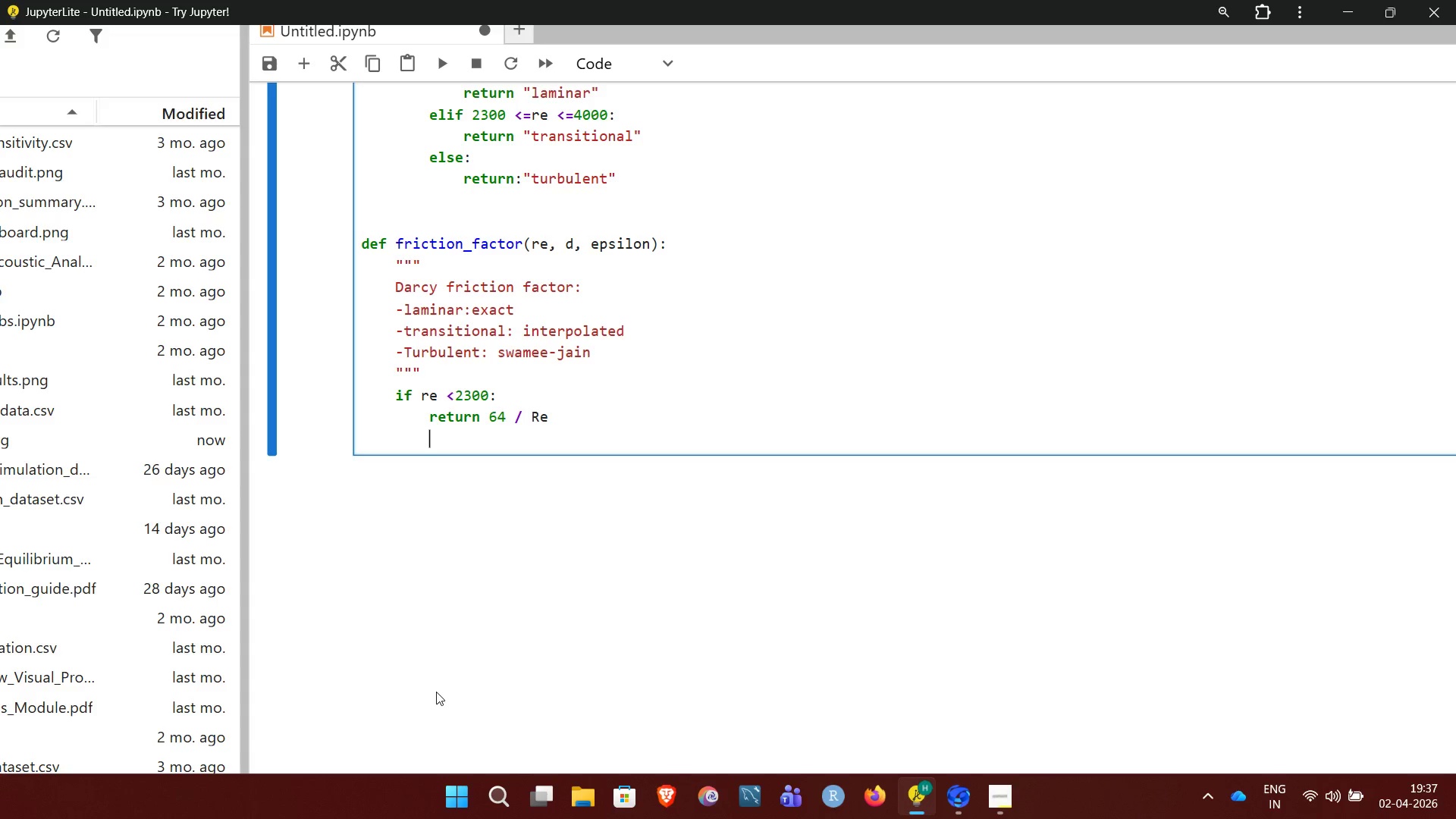 
key(Enter)
 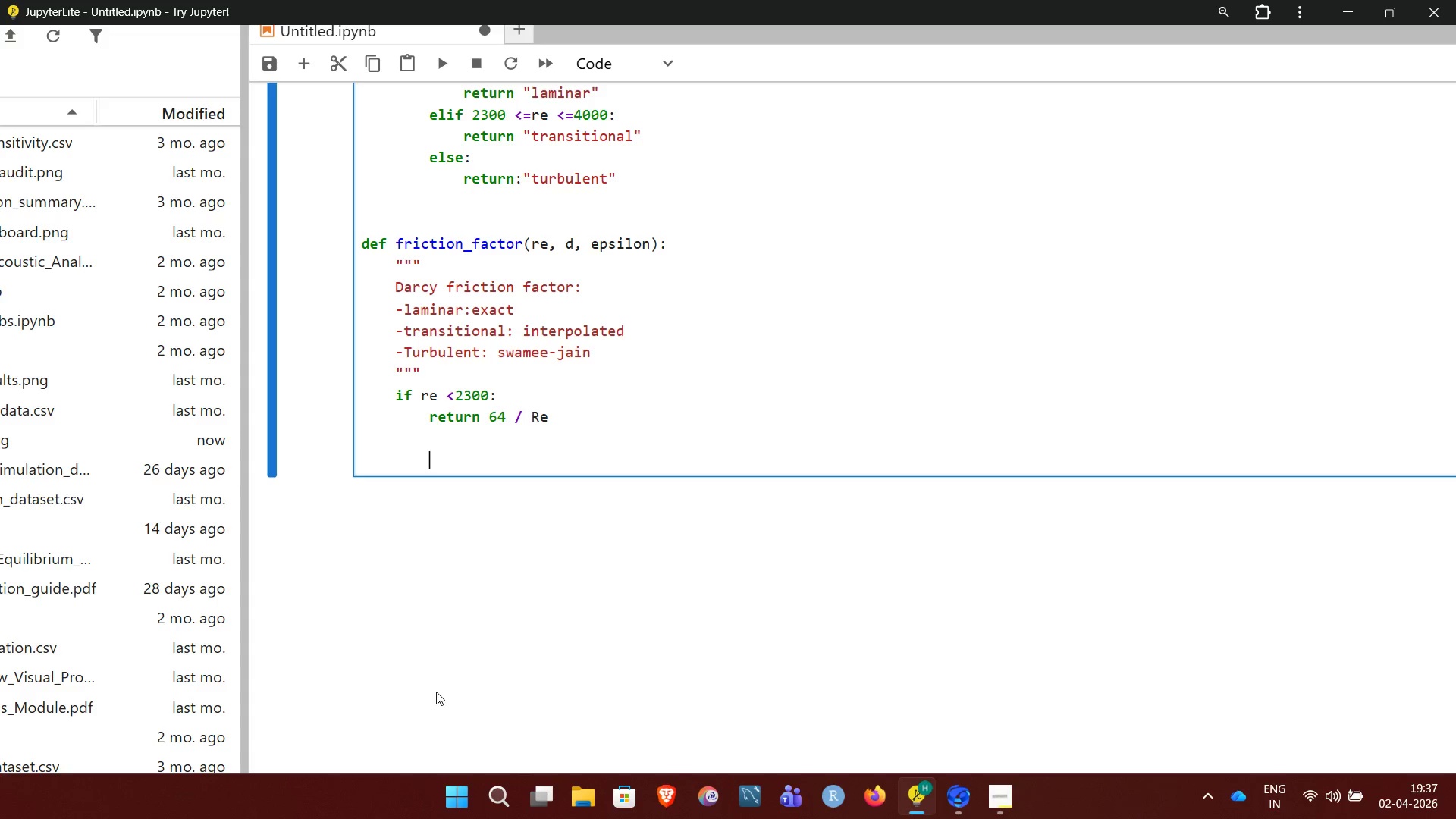 
key(Backspace)
 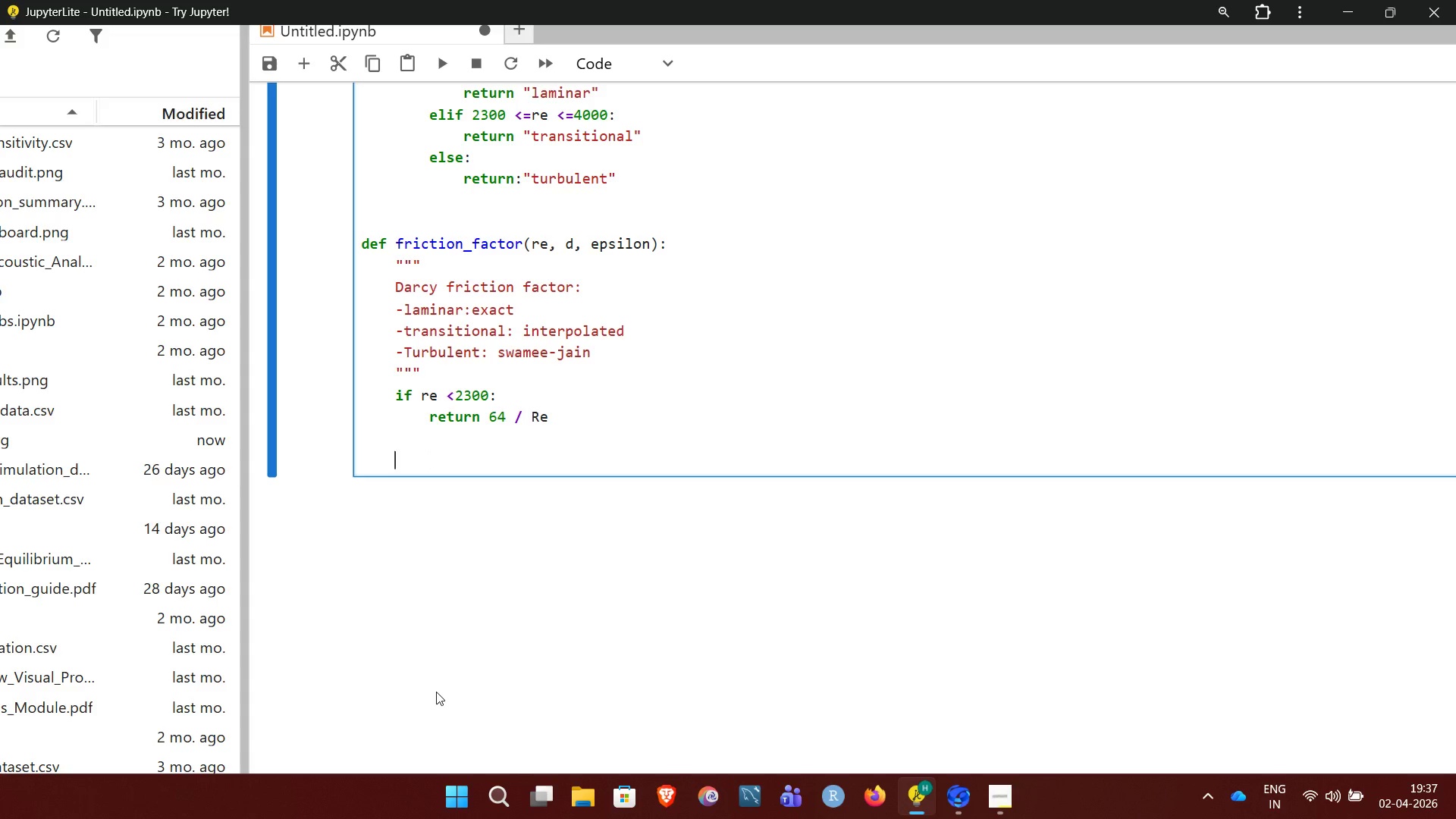 
key(F)
 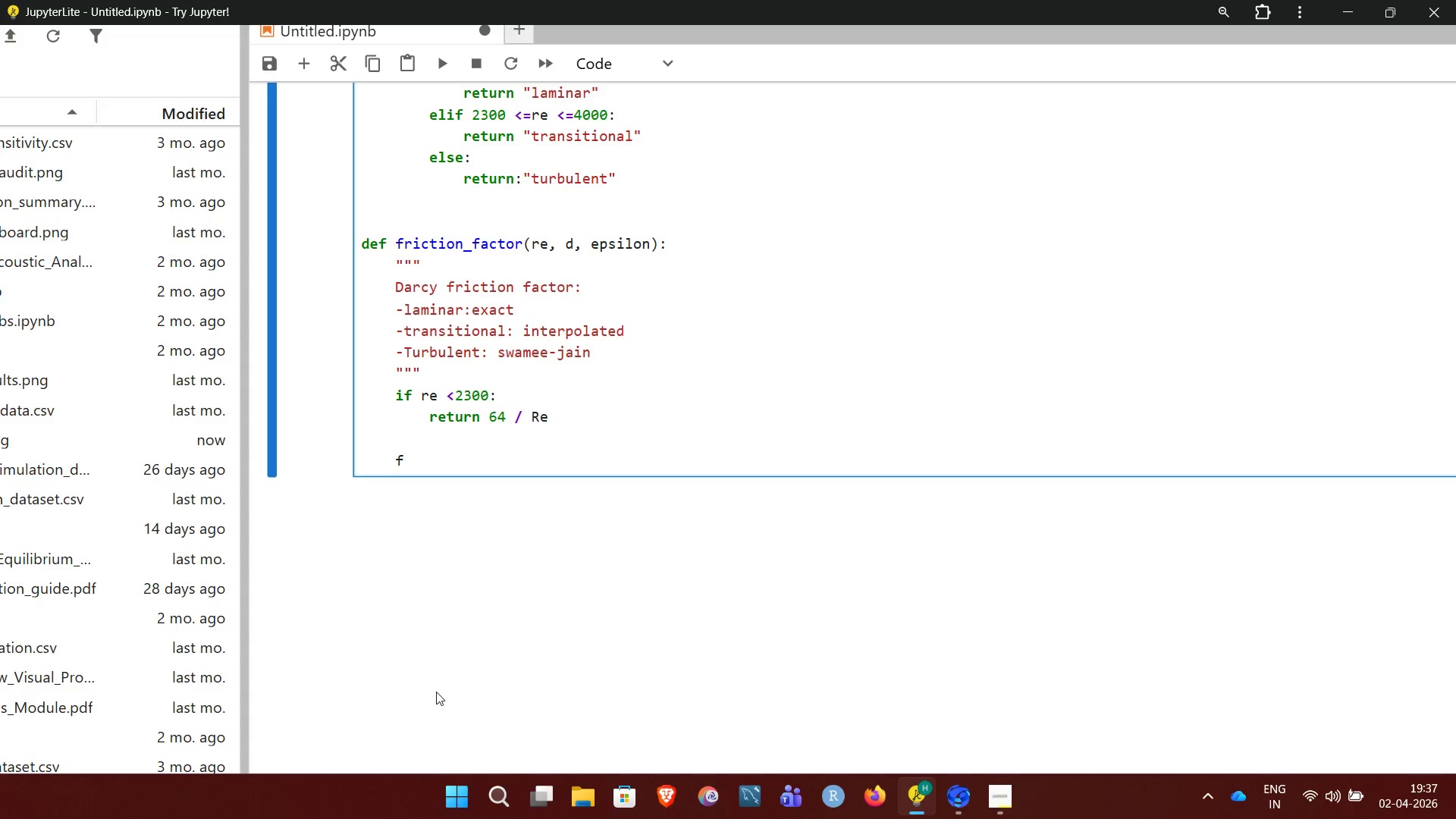 
type(_turb =0,25 /()
key(Backspace)
type( ()
 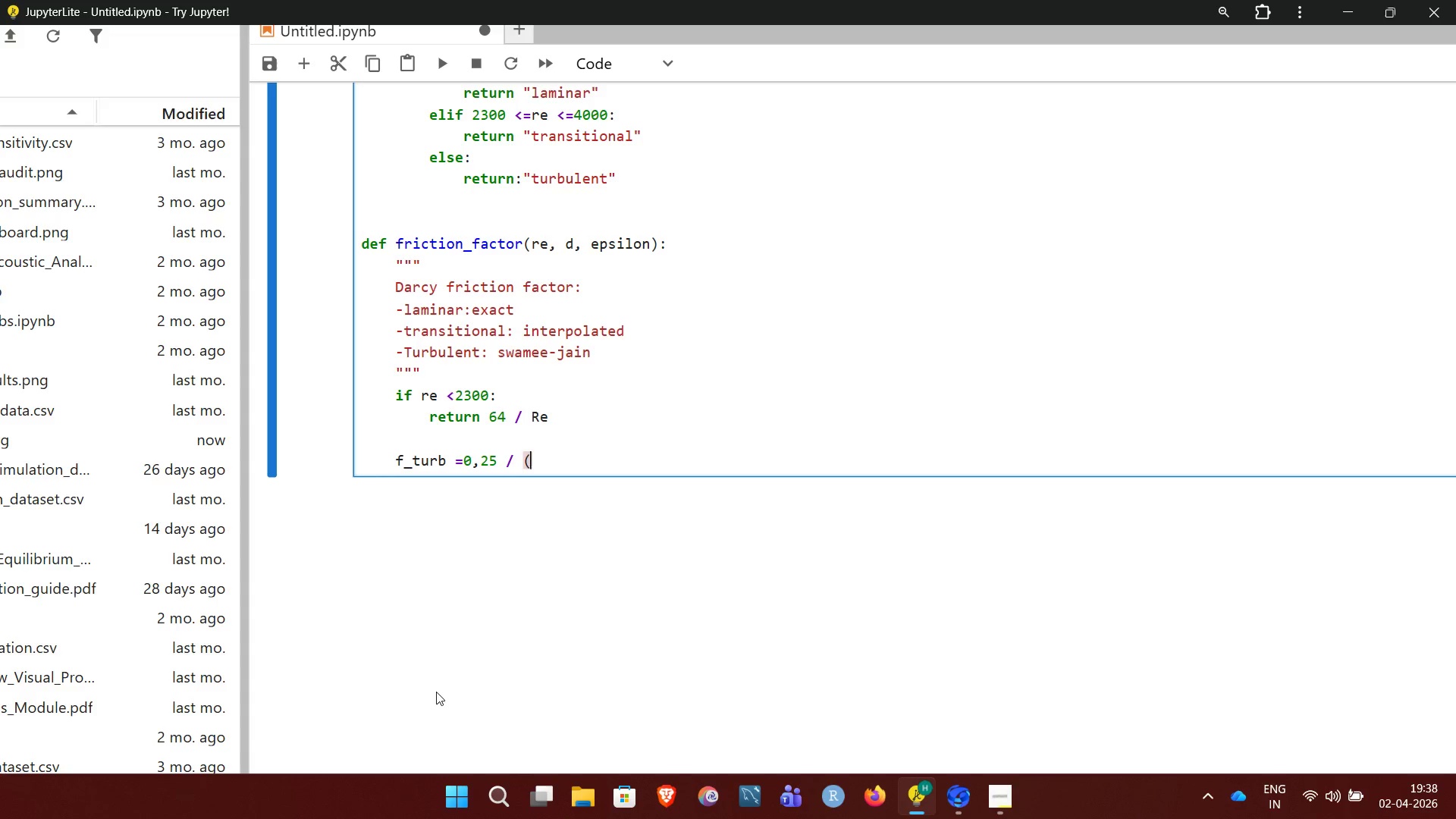 
type(np)
 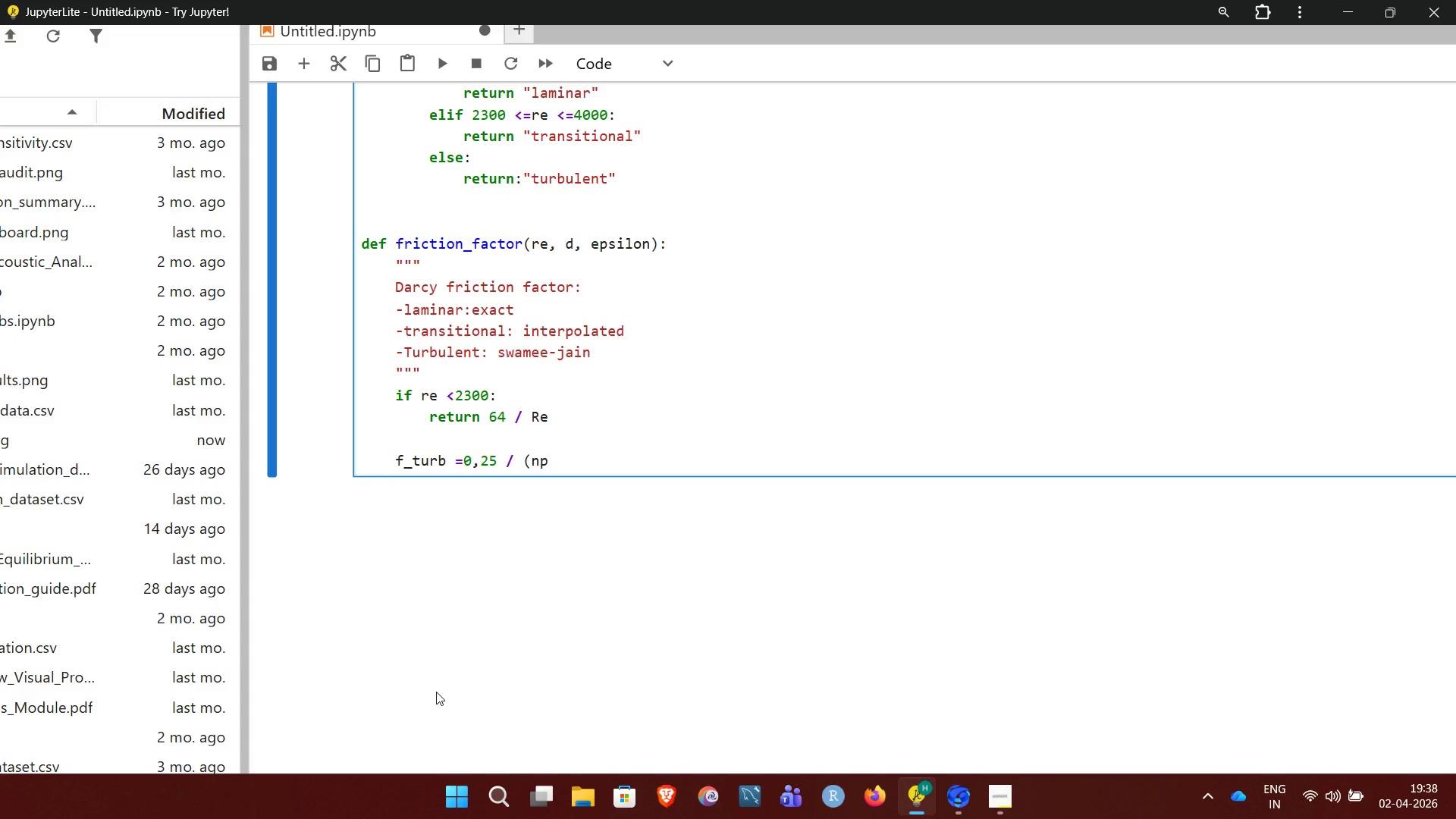 
type(,log10)
 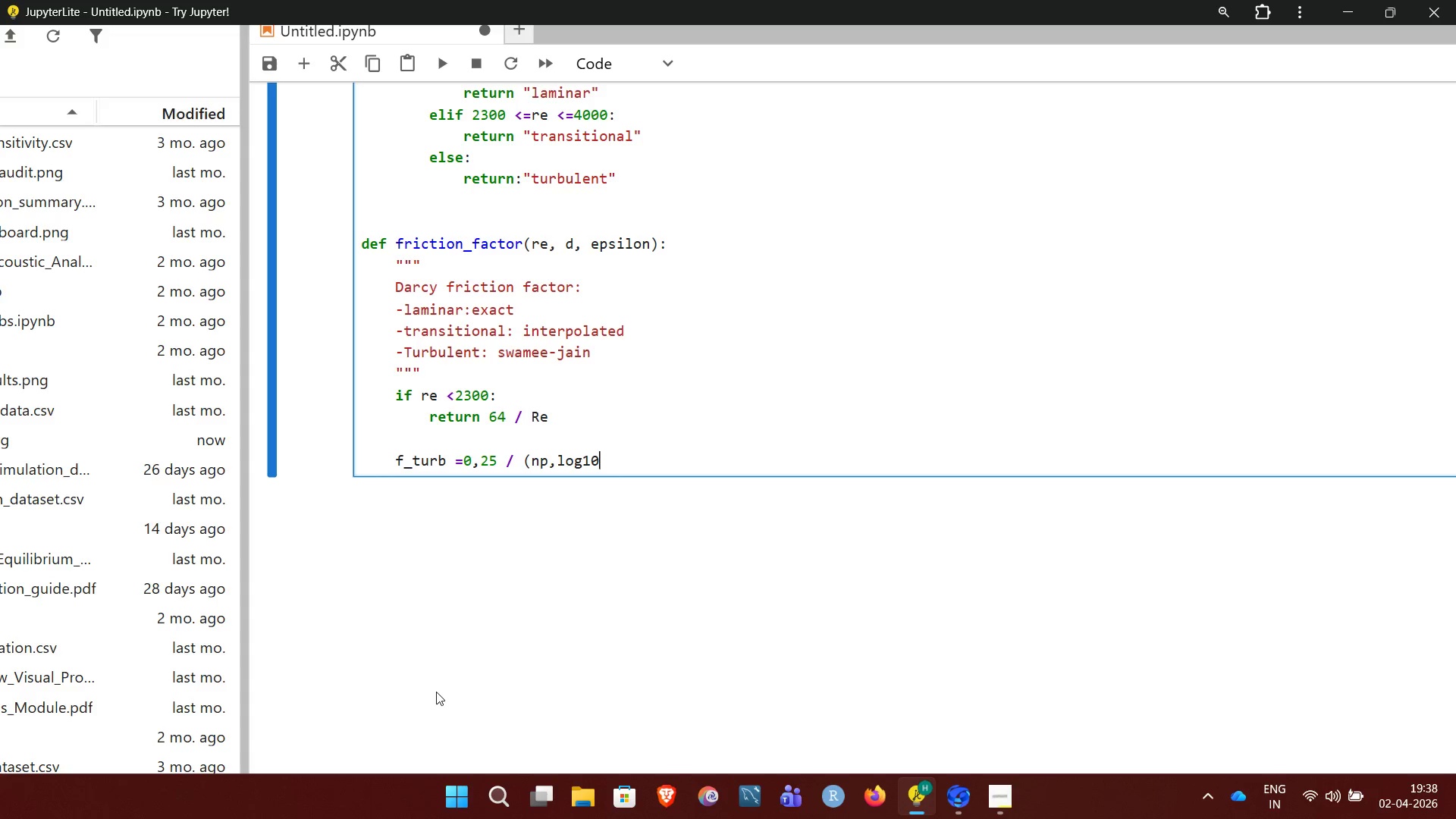 
type((()
 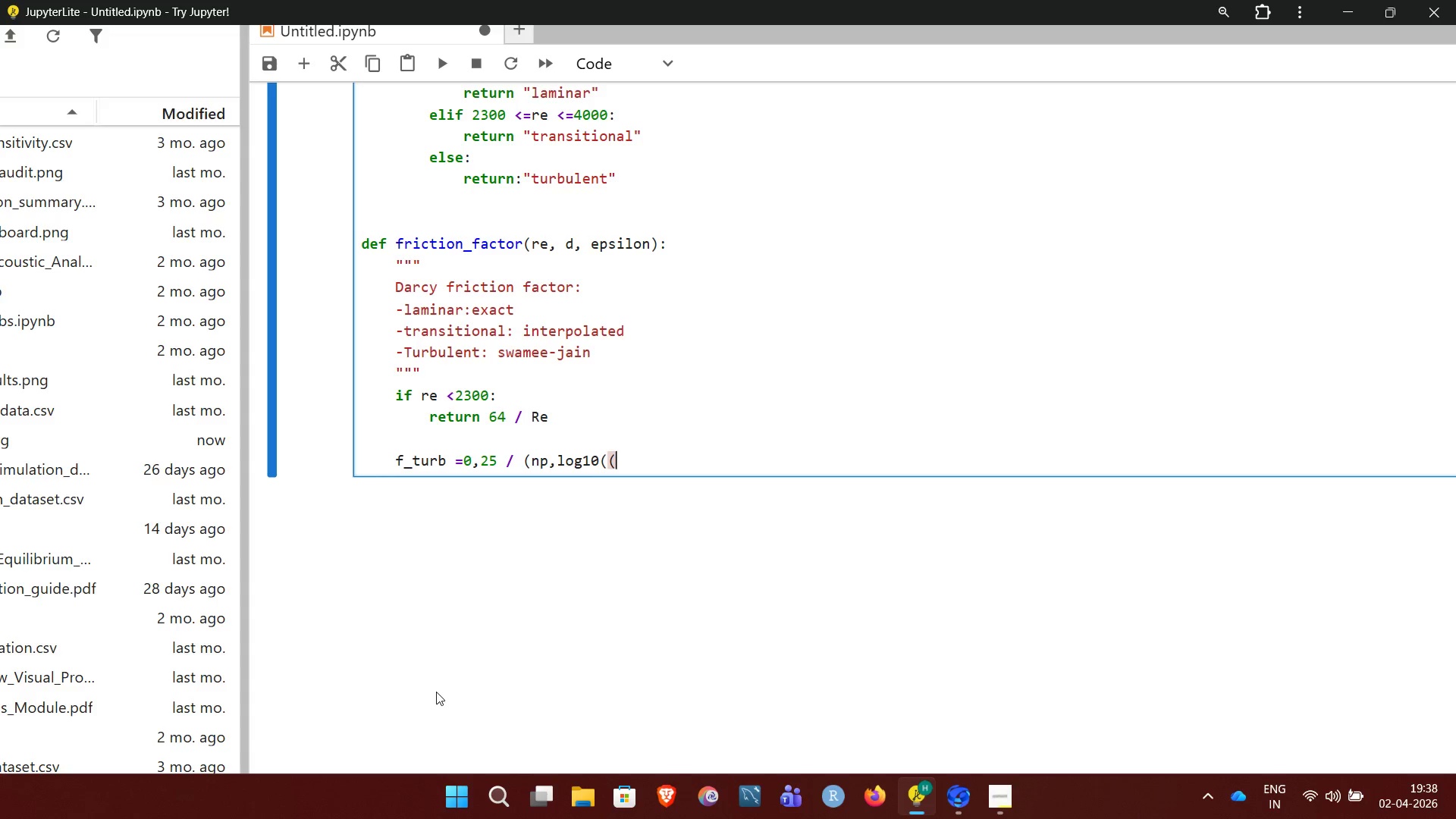 
type(epsilon / ()
 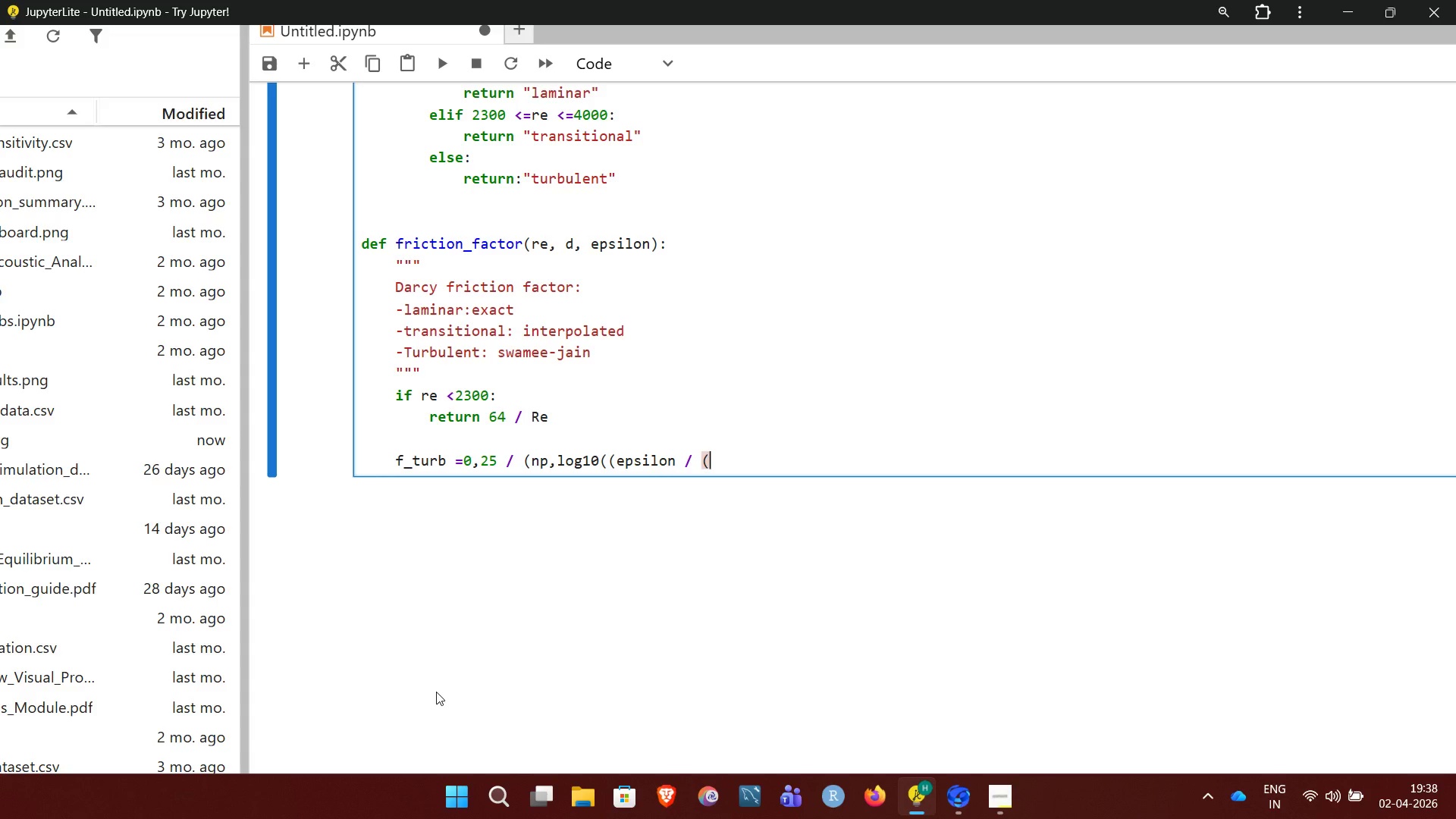 
type(3,7)
key(Backspace)
key(Backspace)
type(,)
key(Backspace)
type(.7 * d)))
 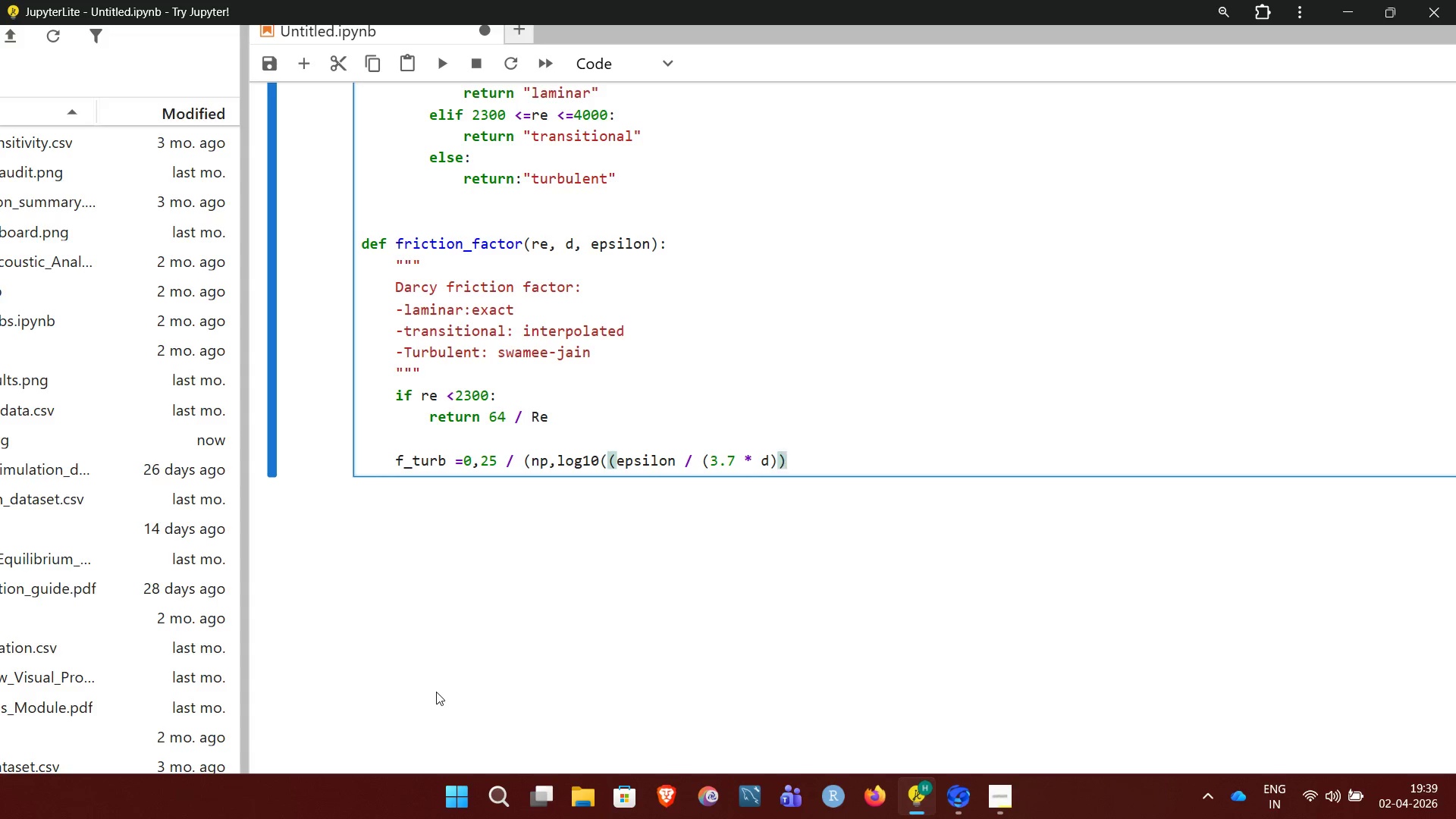 
key(Space)
 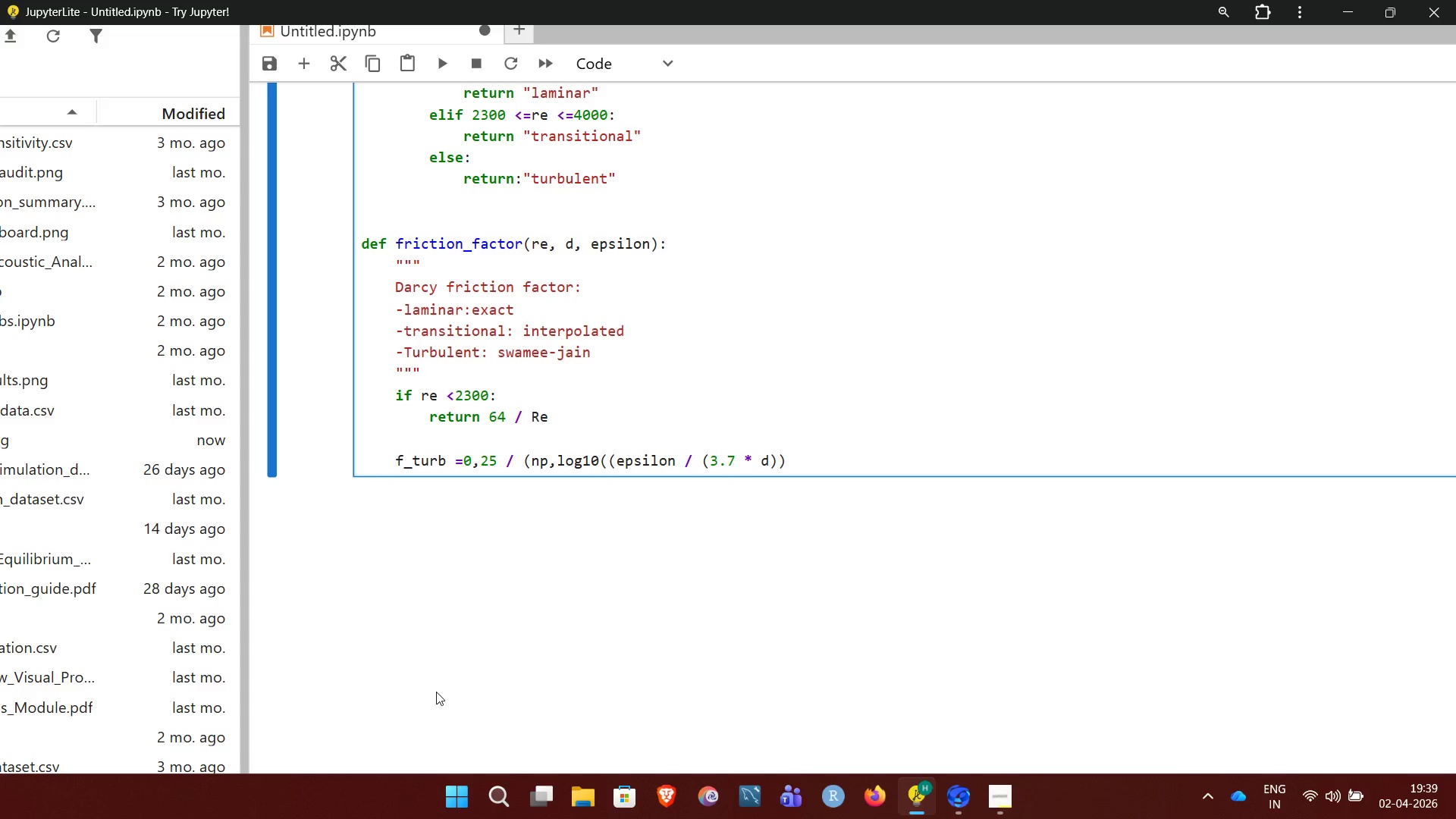 
key(Shift+Equal)
 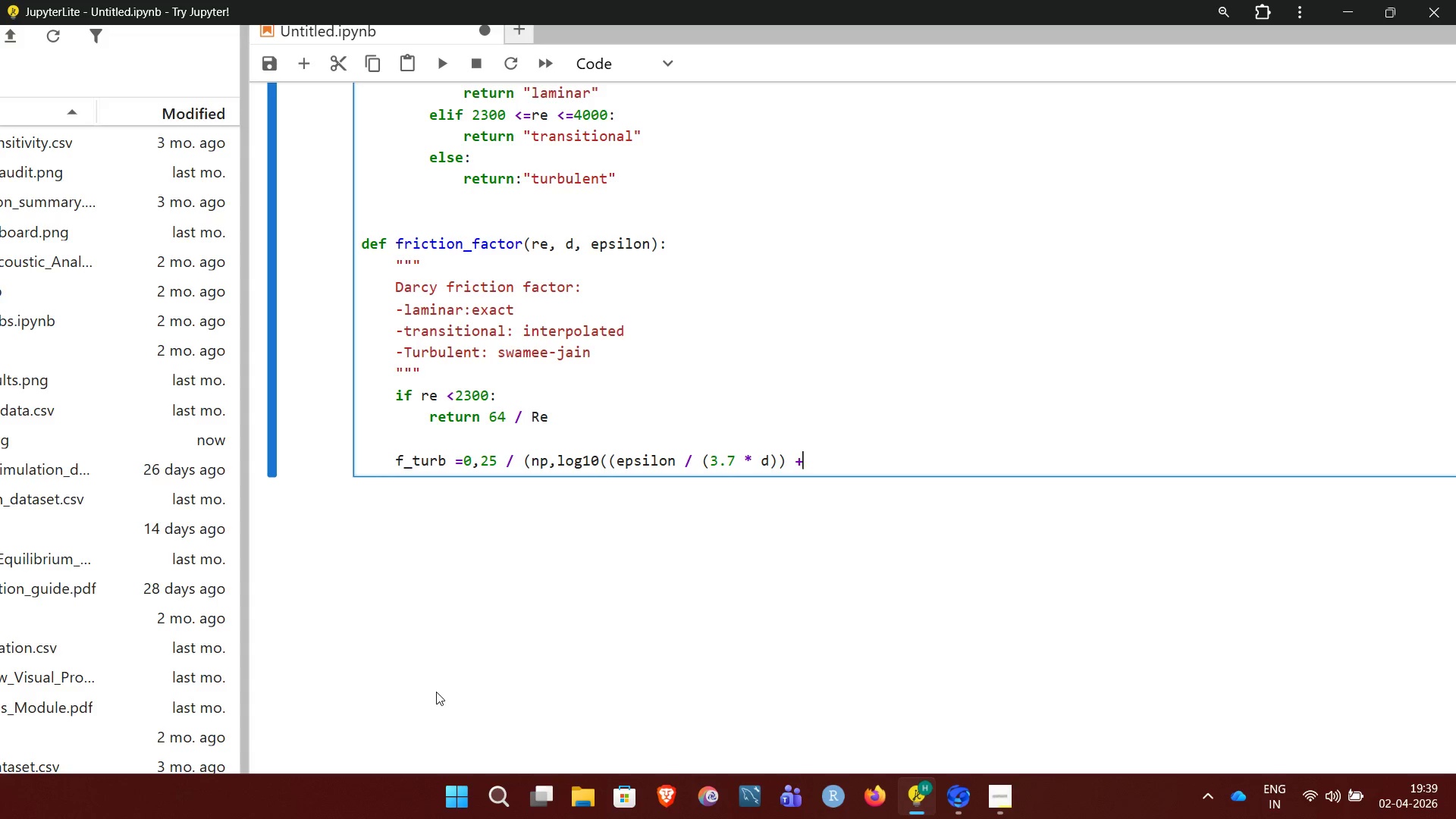 
key(Space)
 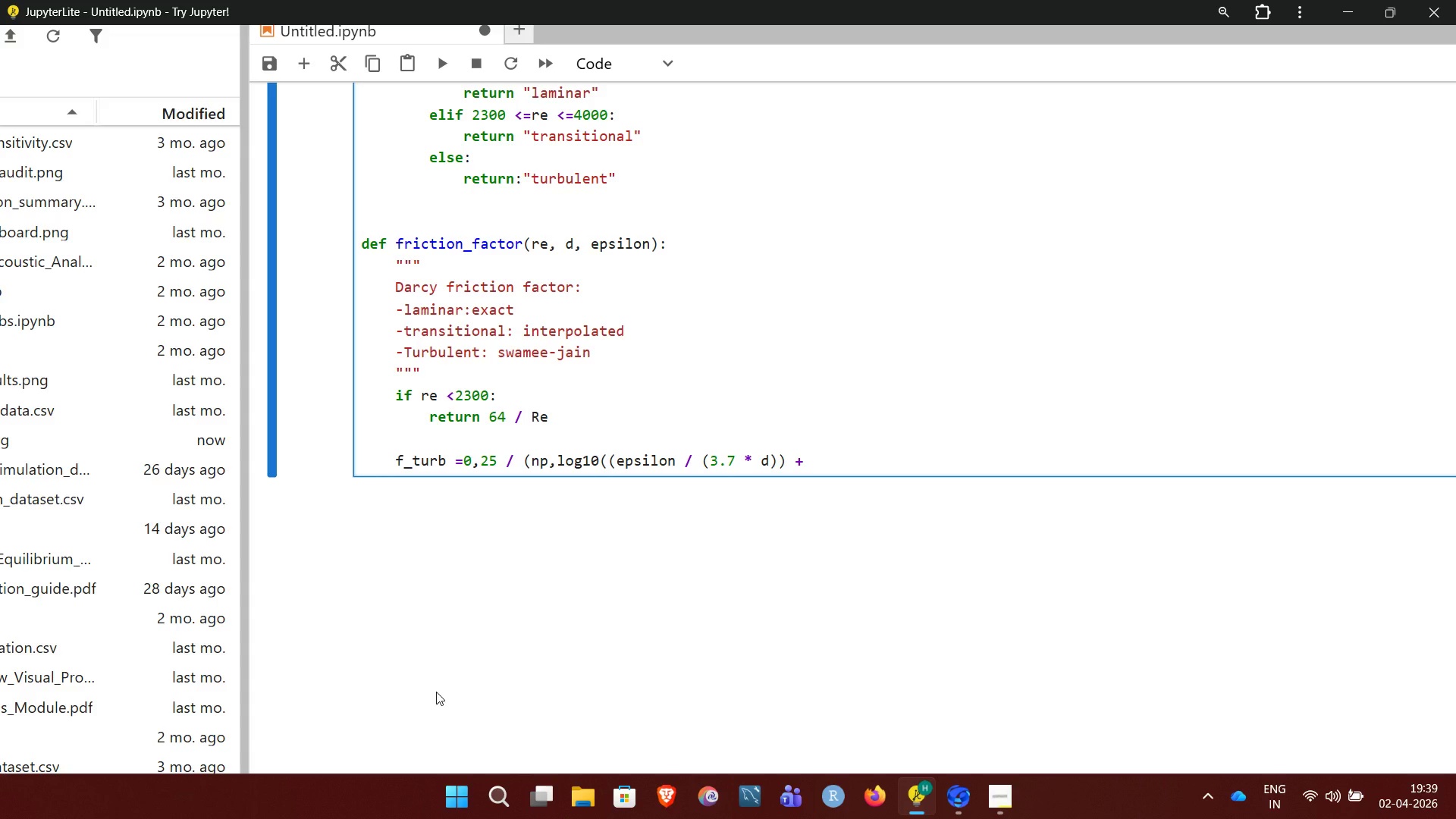 
key(Shift+9)
 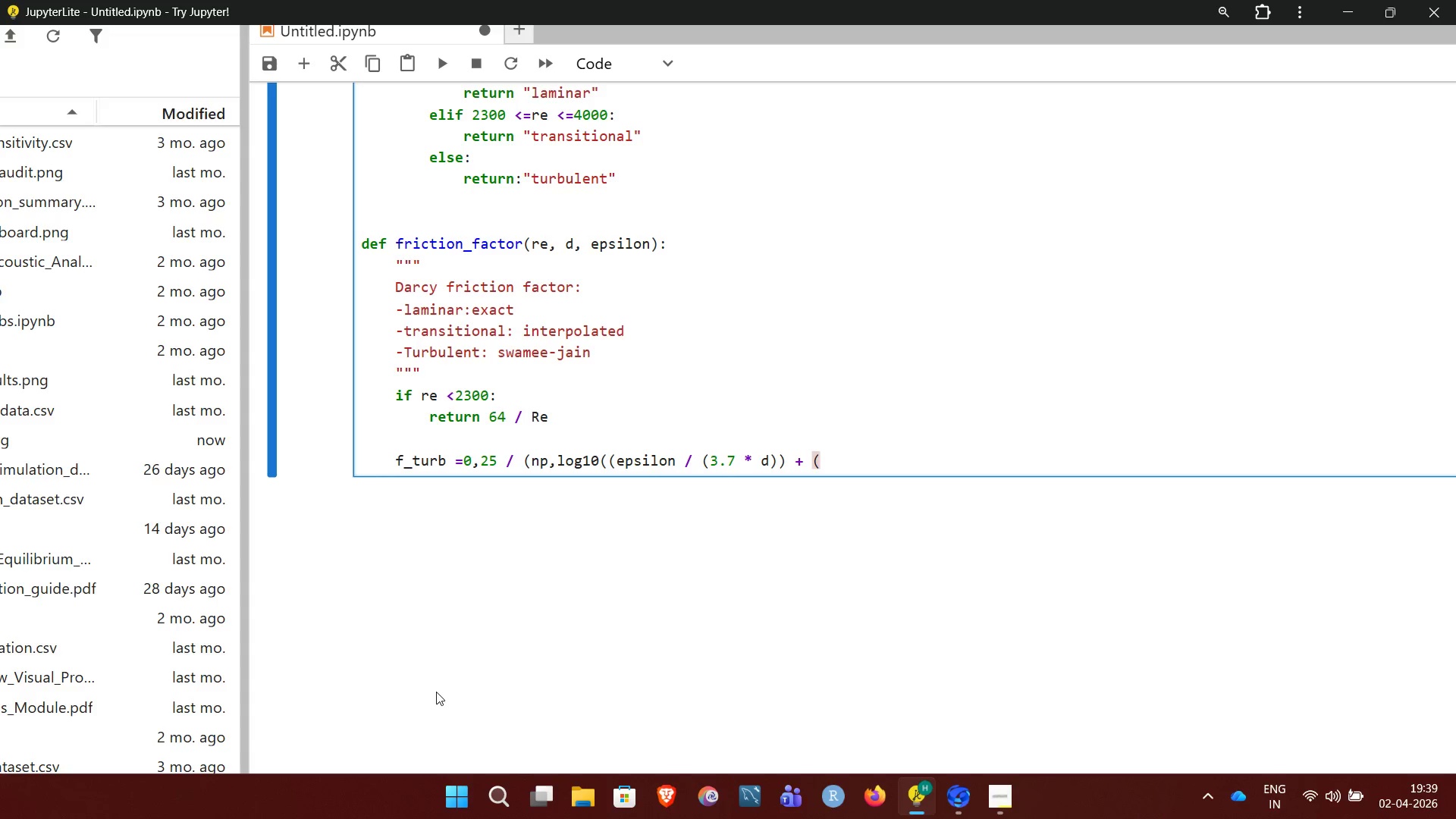 
wait(7.86)
 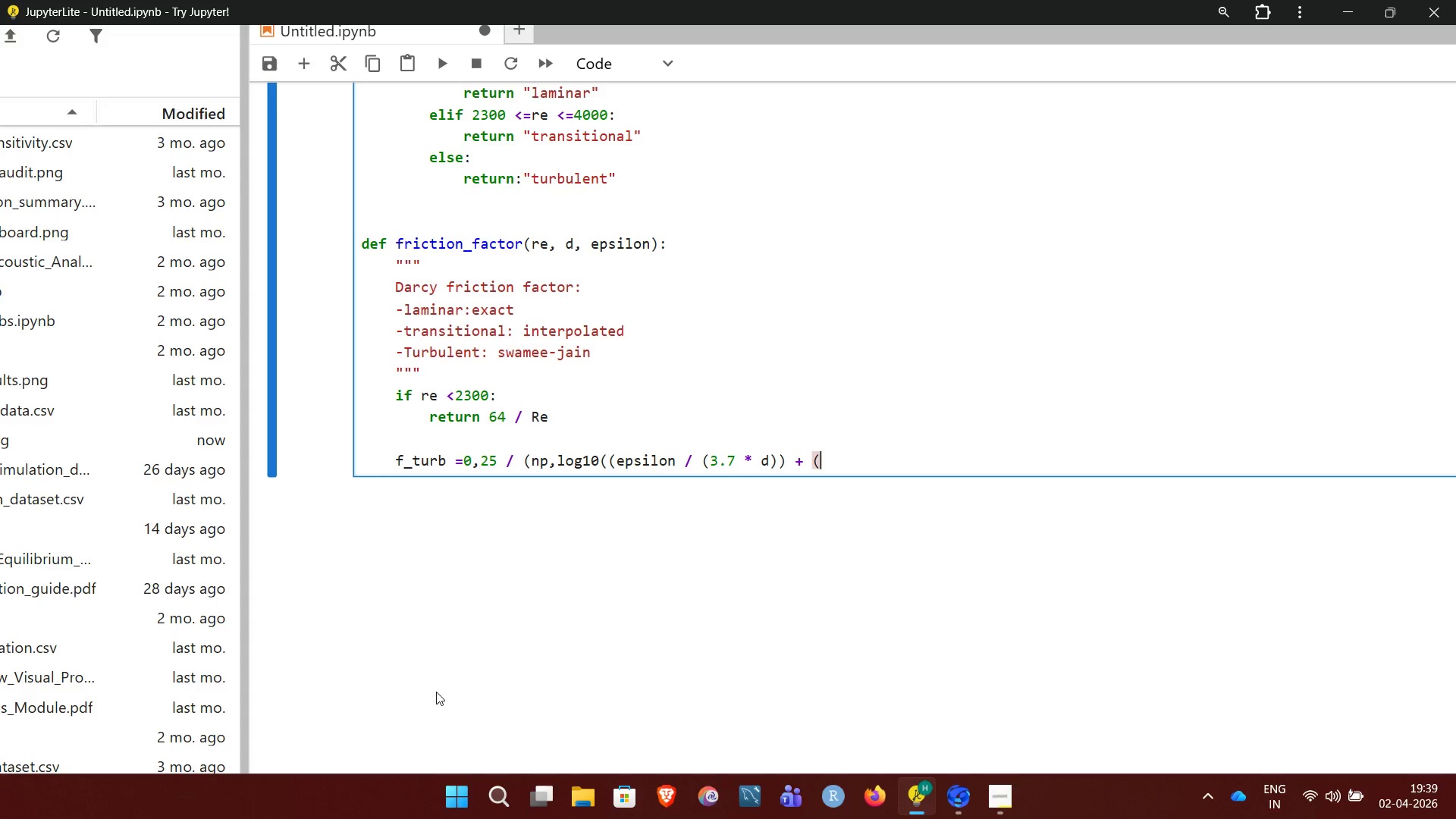 
type(5.74 /()
 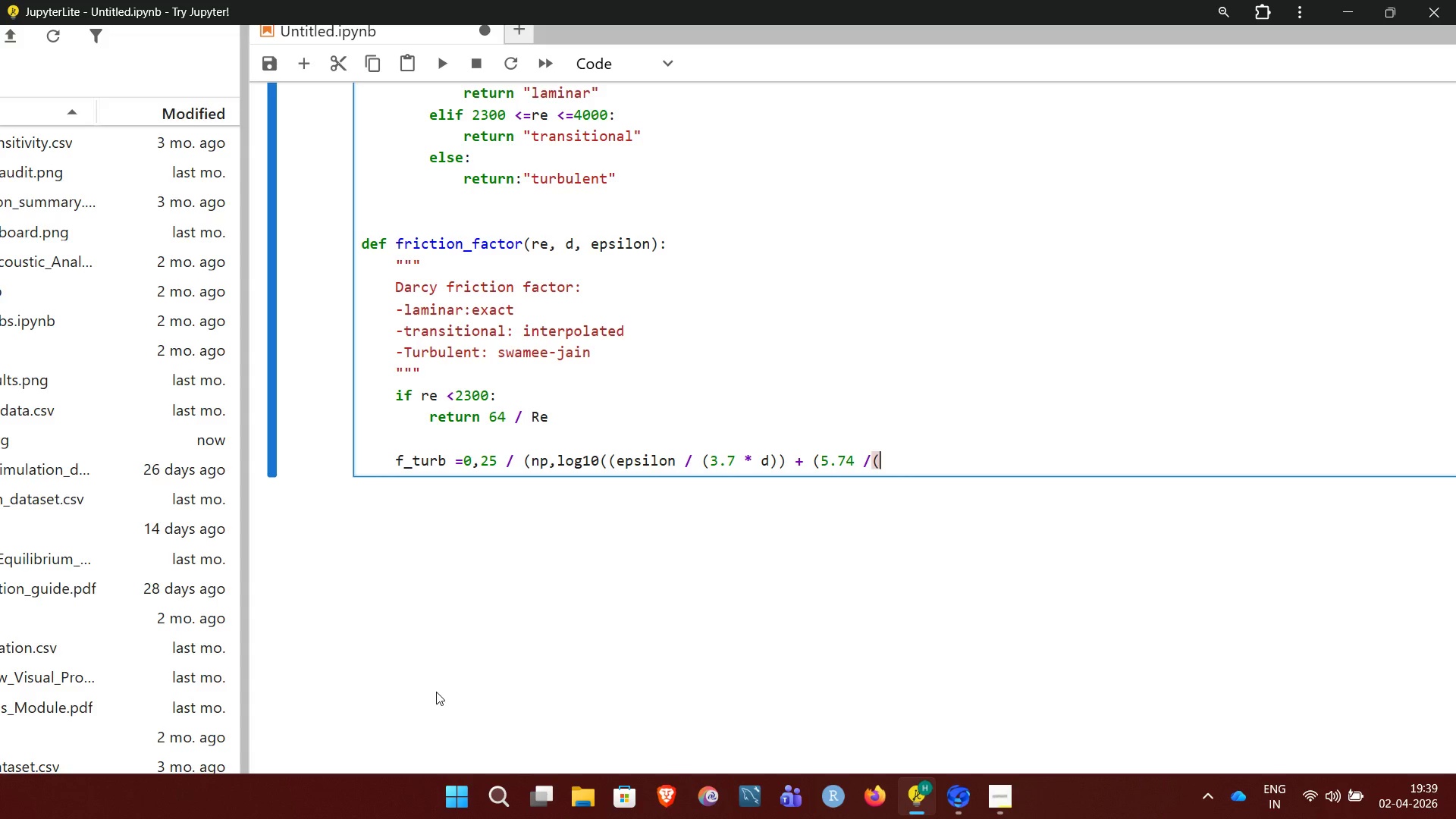 
key(Backspace)
 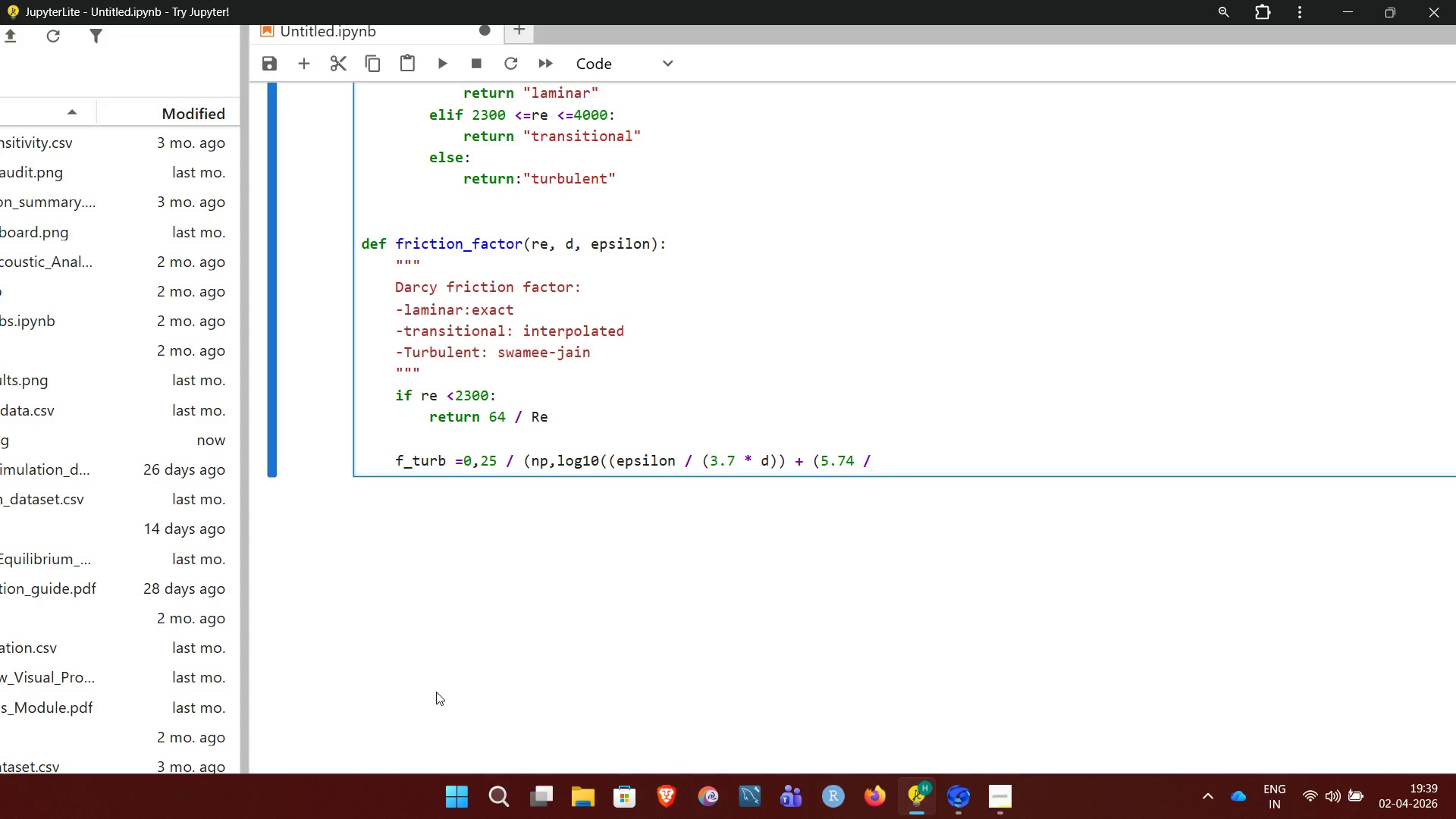 
key(Space)
 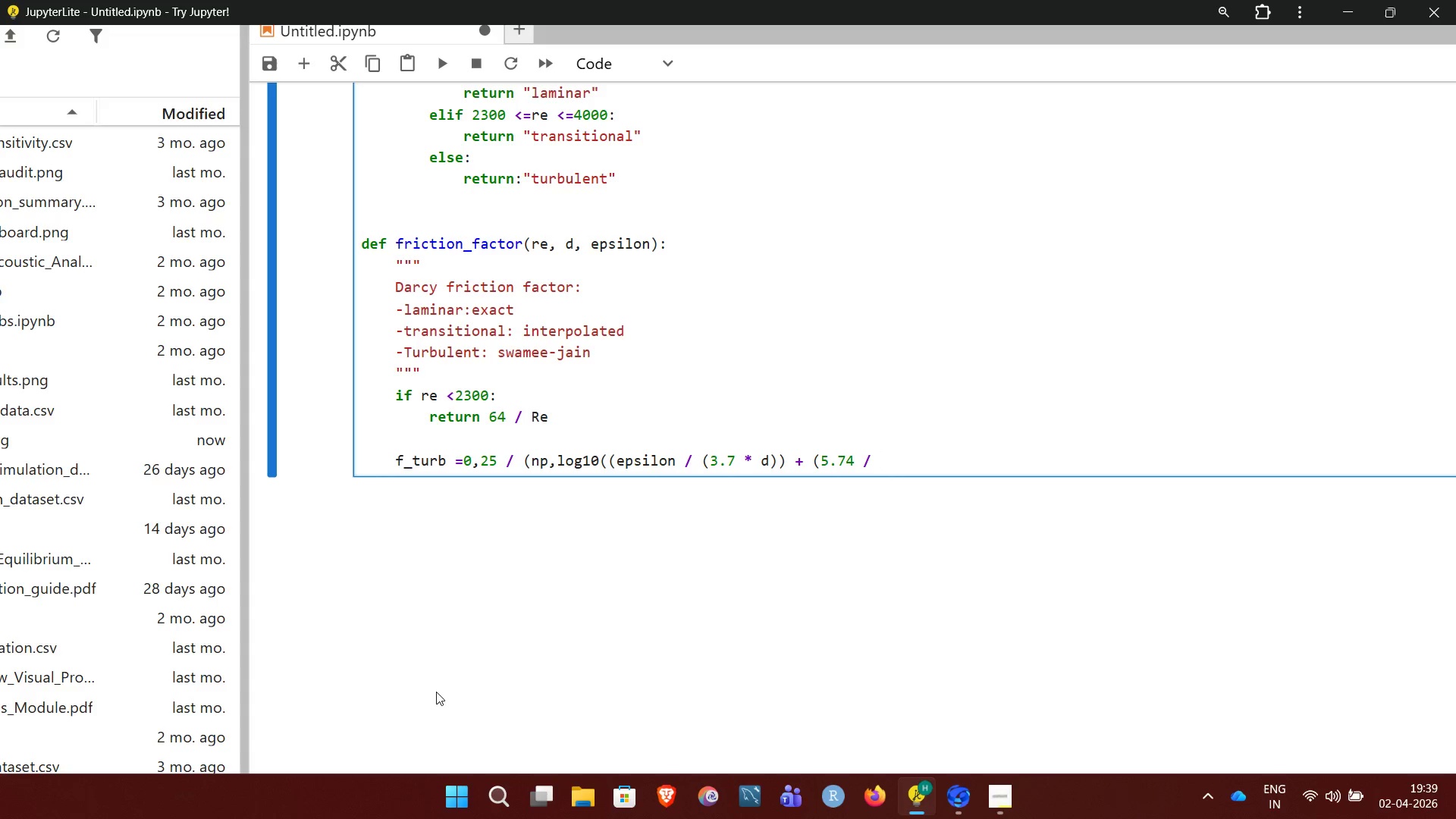 
key(Shift+9)
 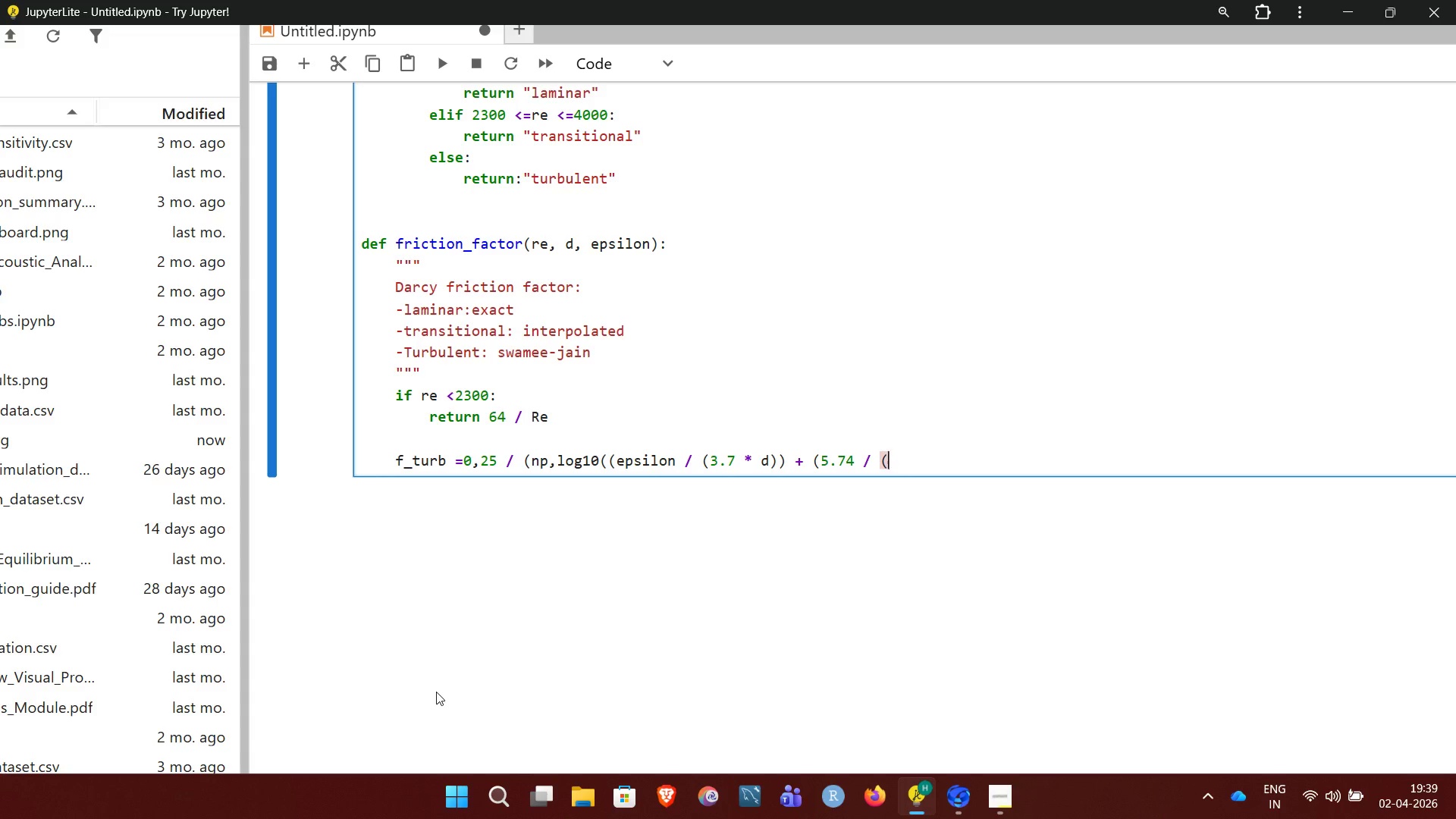 
type(re ** 0.9)
 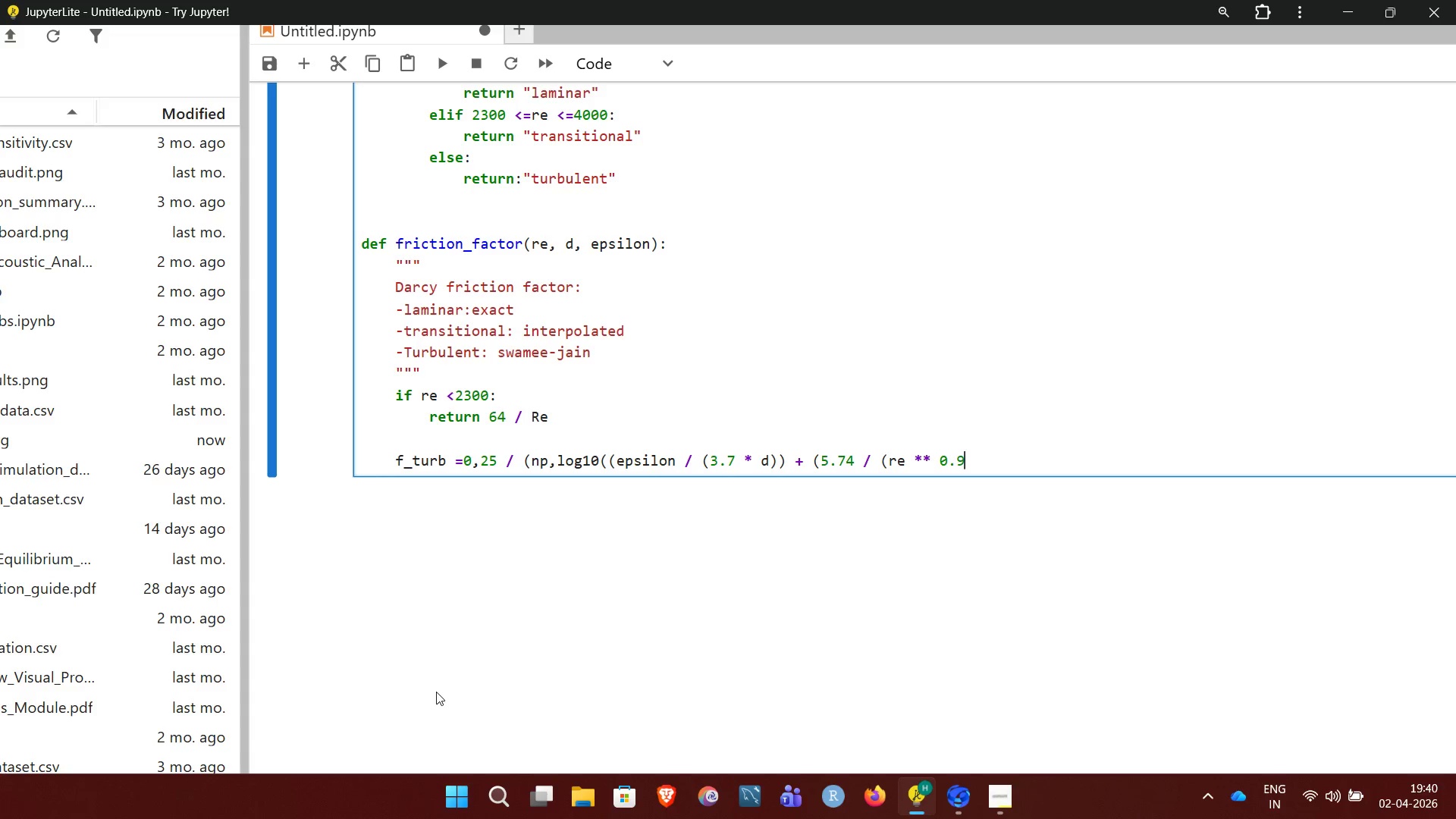 
type()))))
 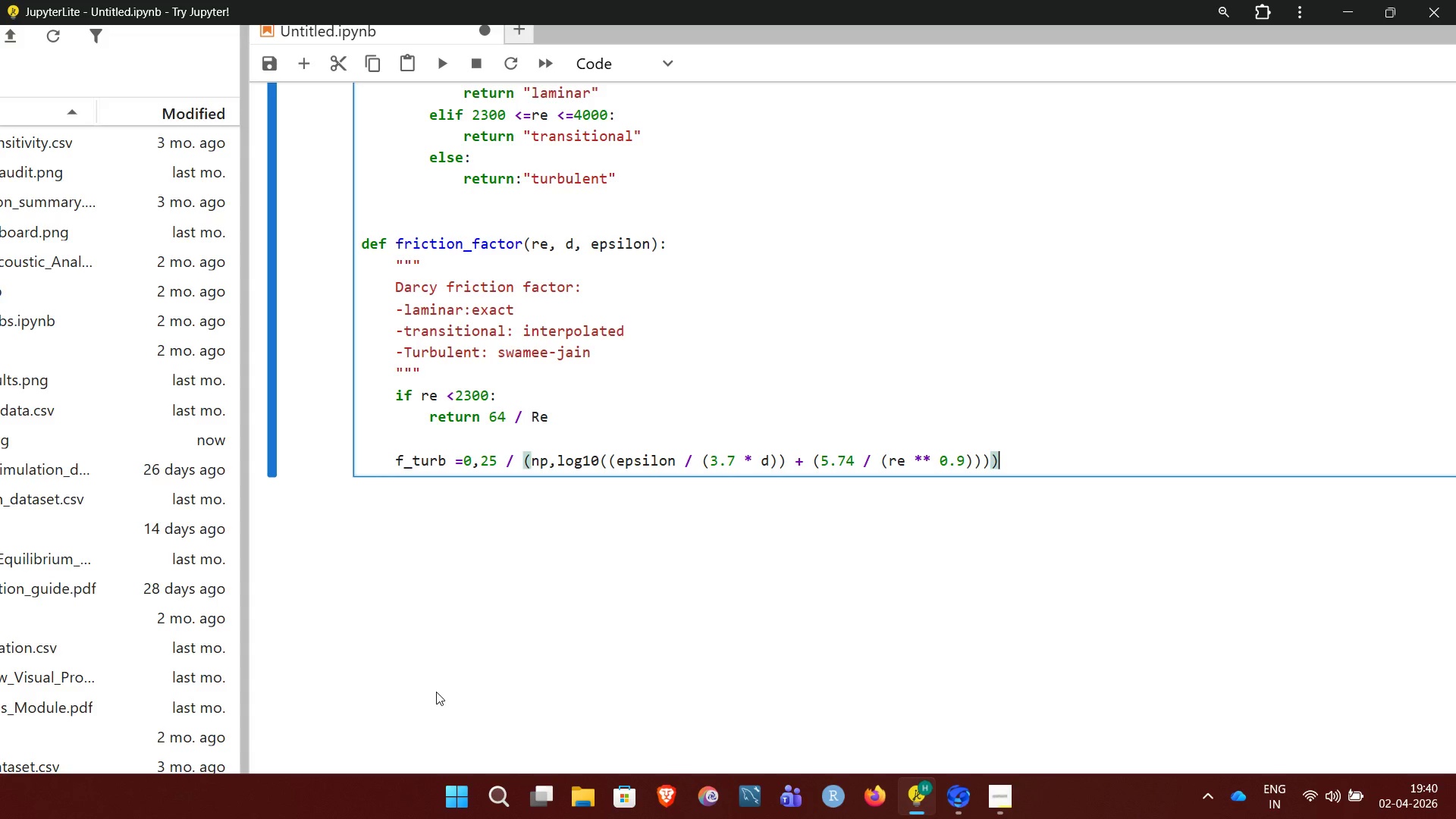 
type(**2)
 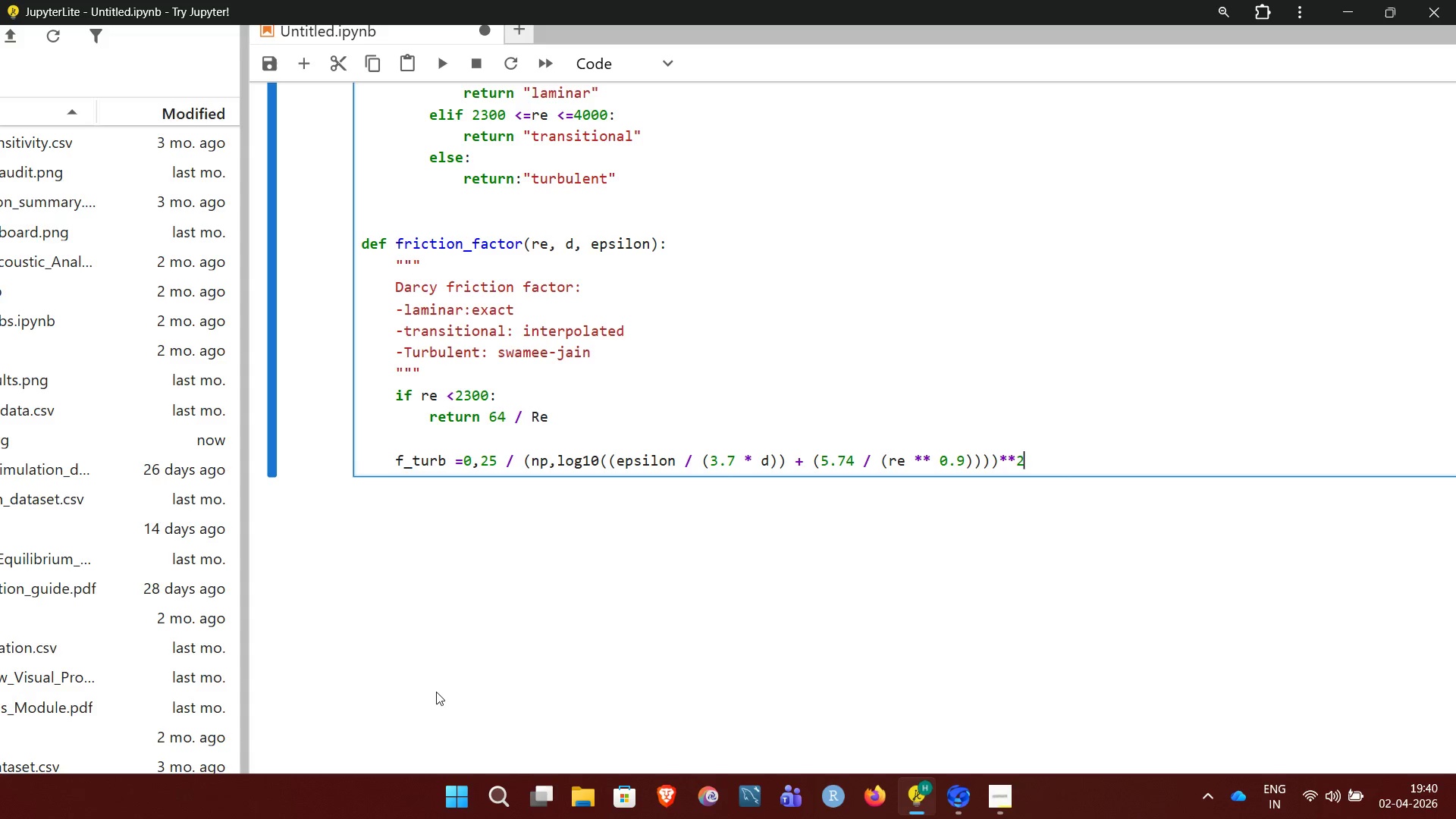 
key(Enter)
 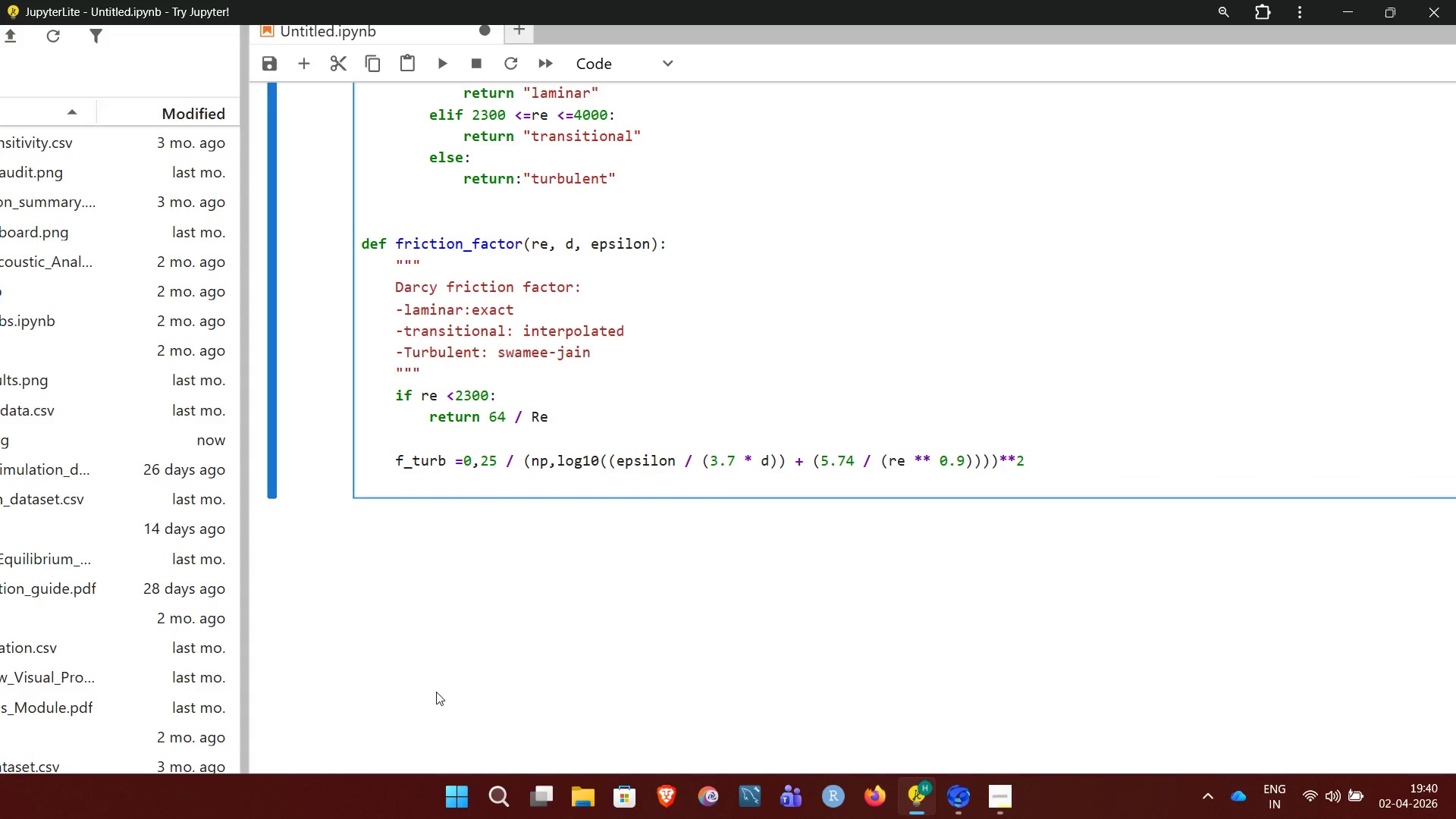 
wait(5.61)
 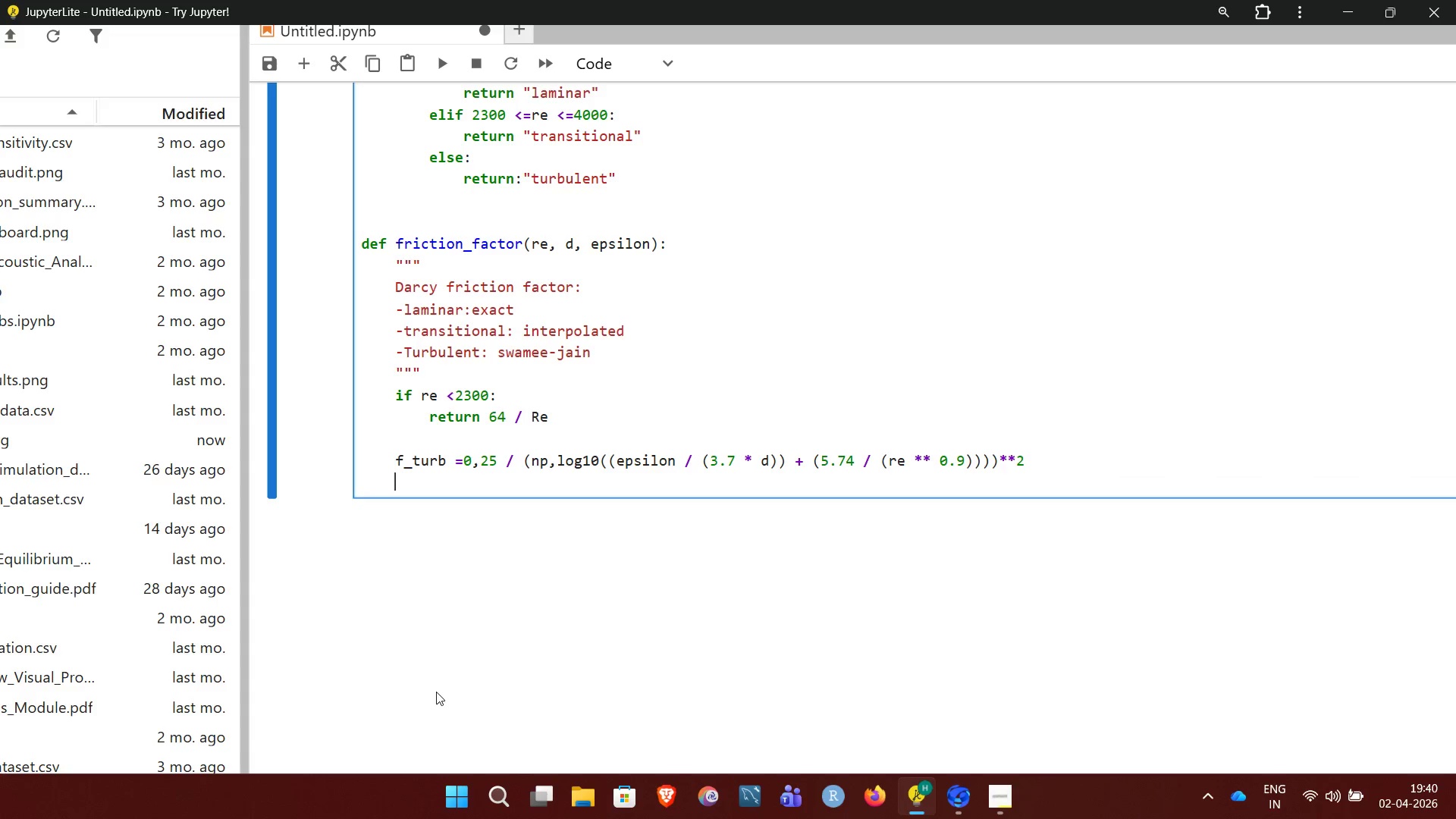 
key(Enter)
 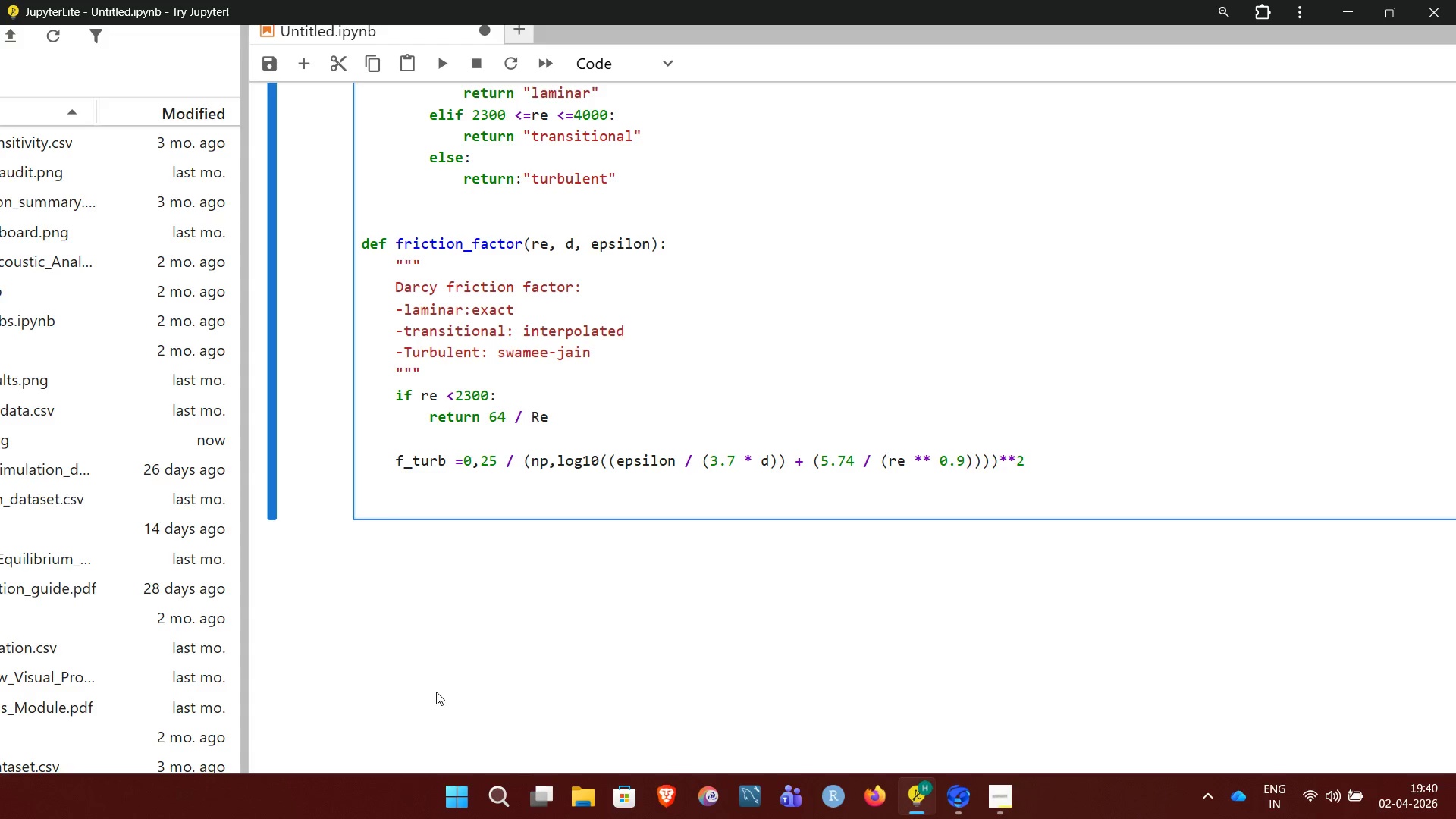 
wait(9.25)
 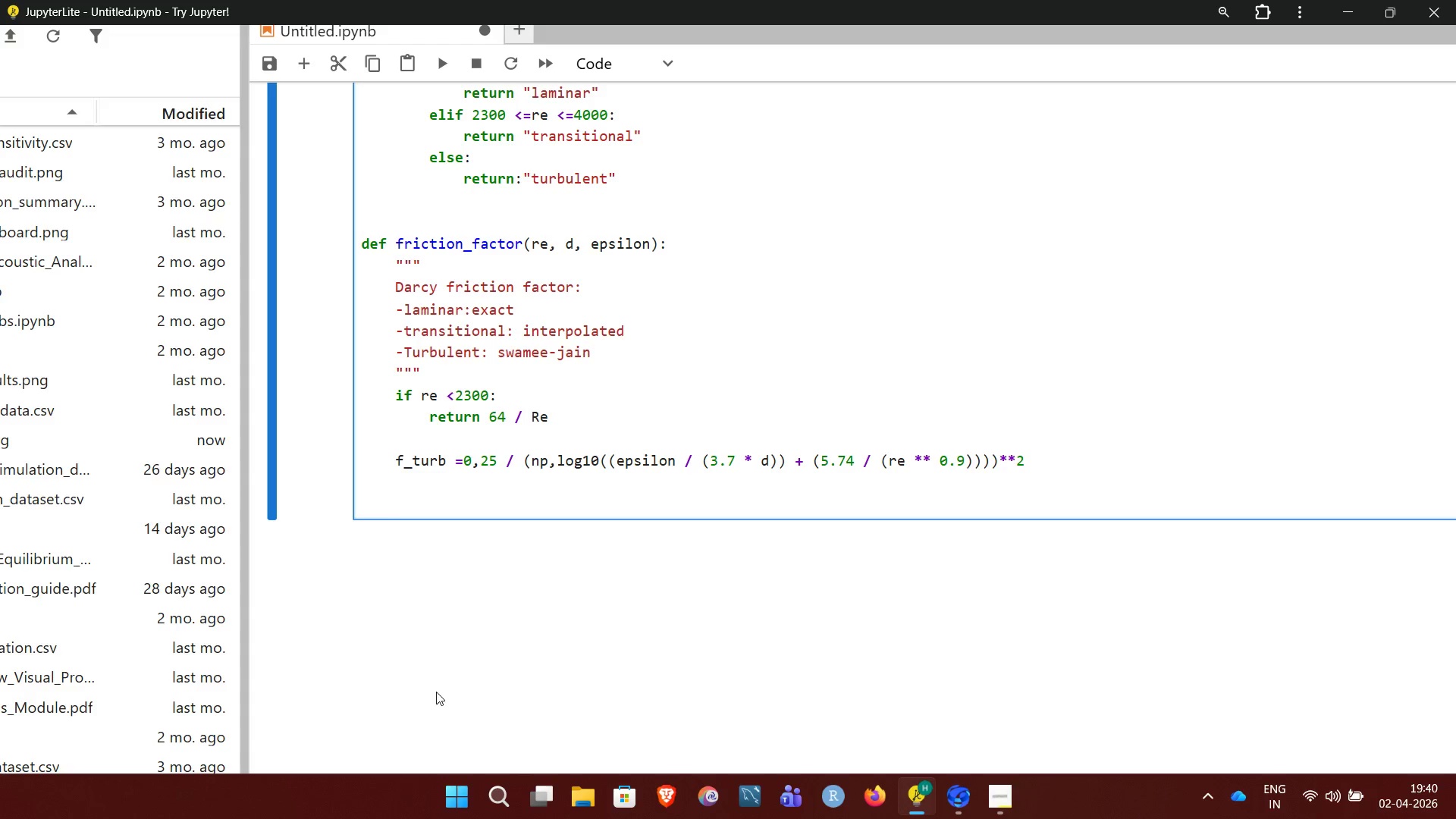 
type(if 2300 <=re <=4000)
 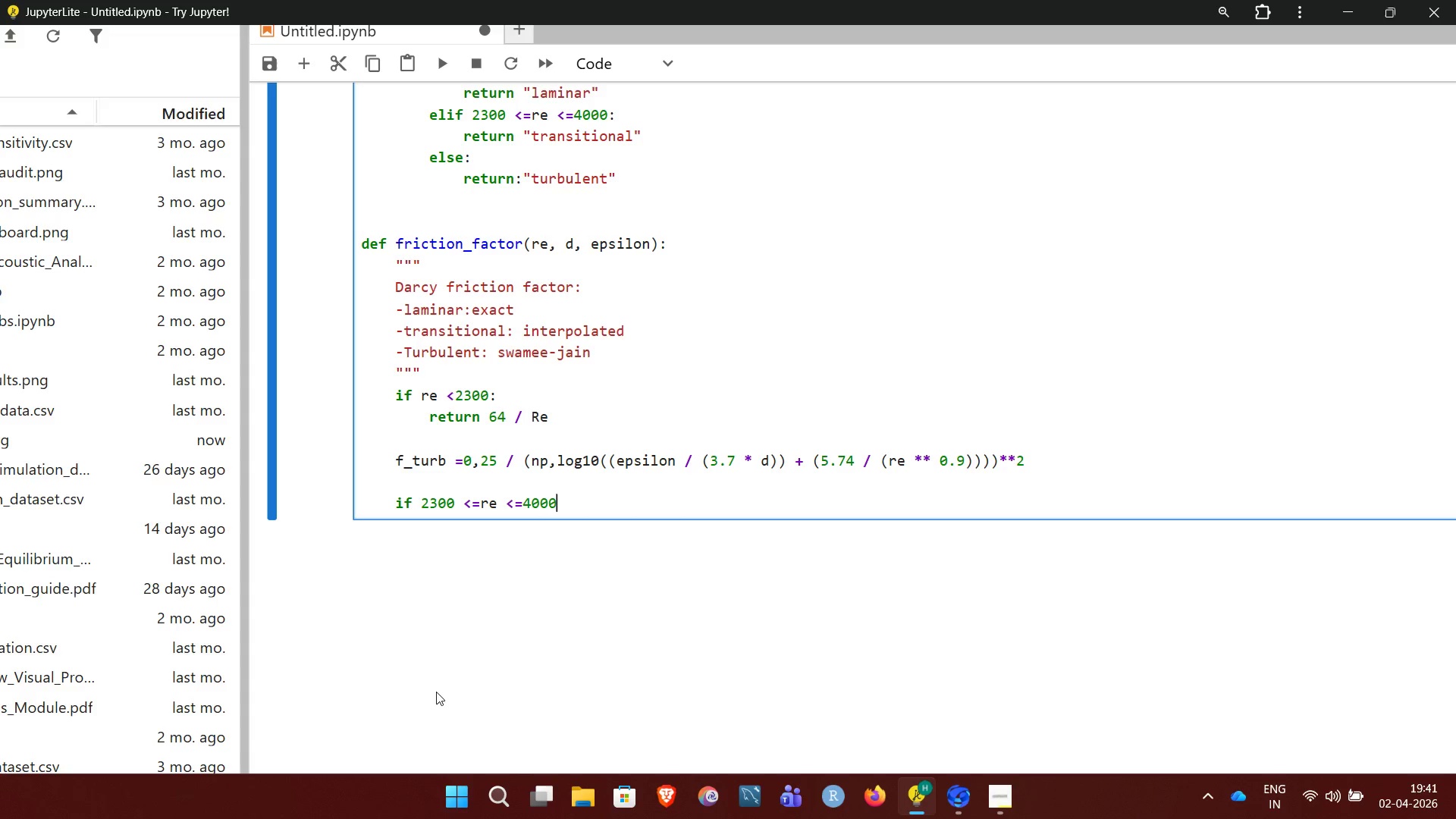 
key(Shift+Semicolon)
 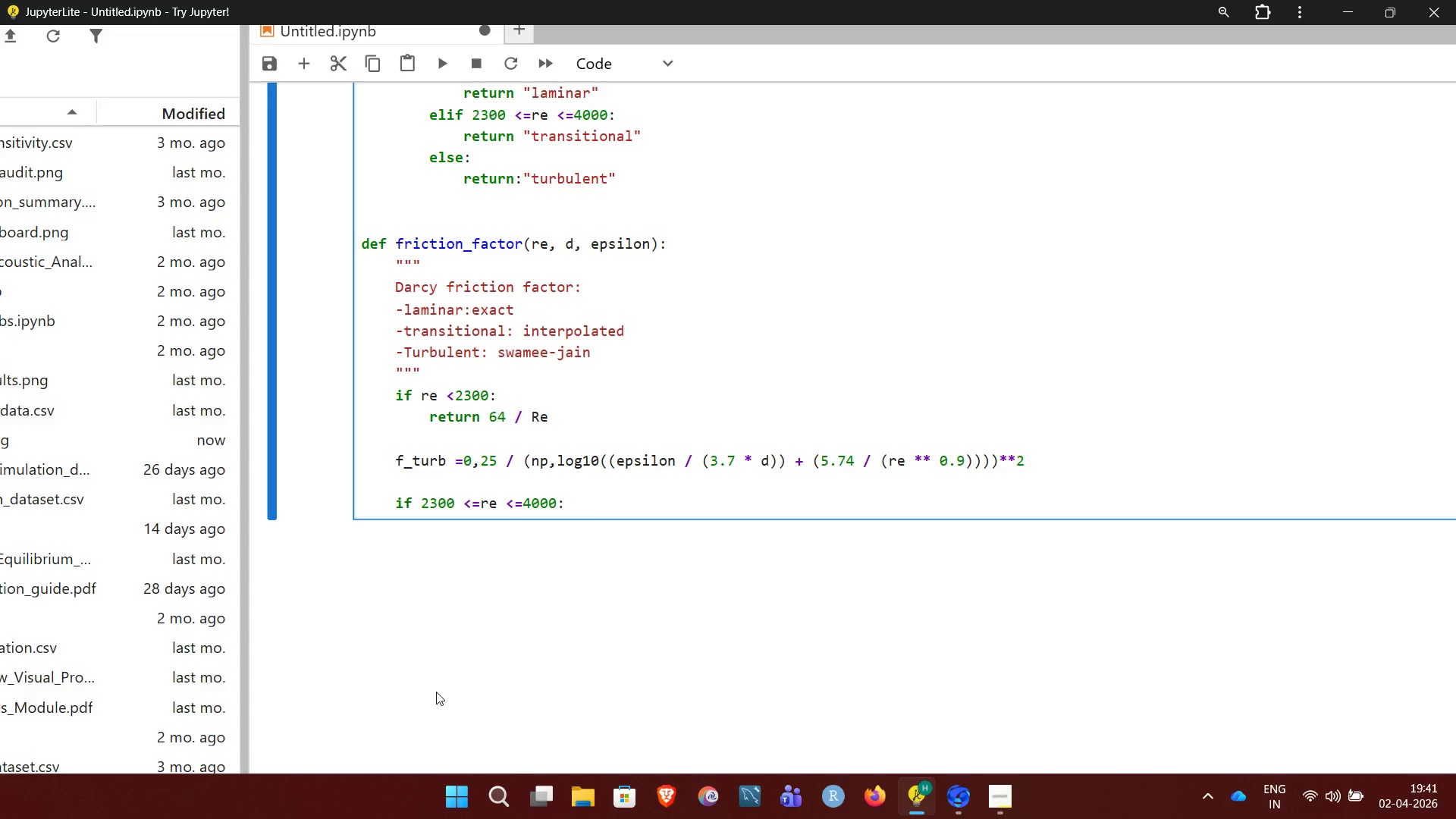 
key(Enter)
 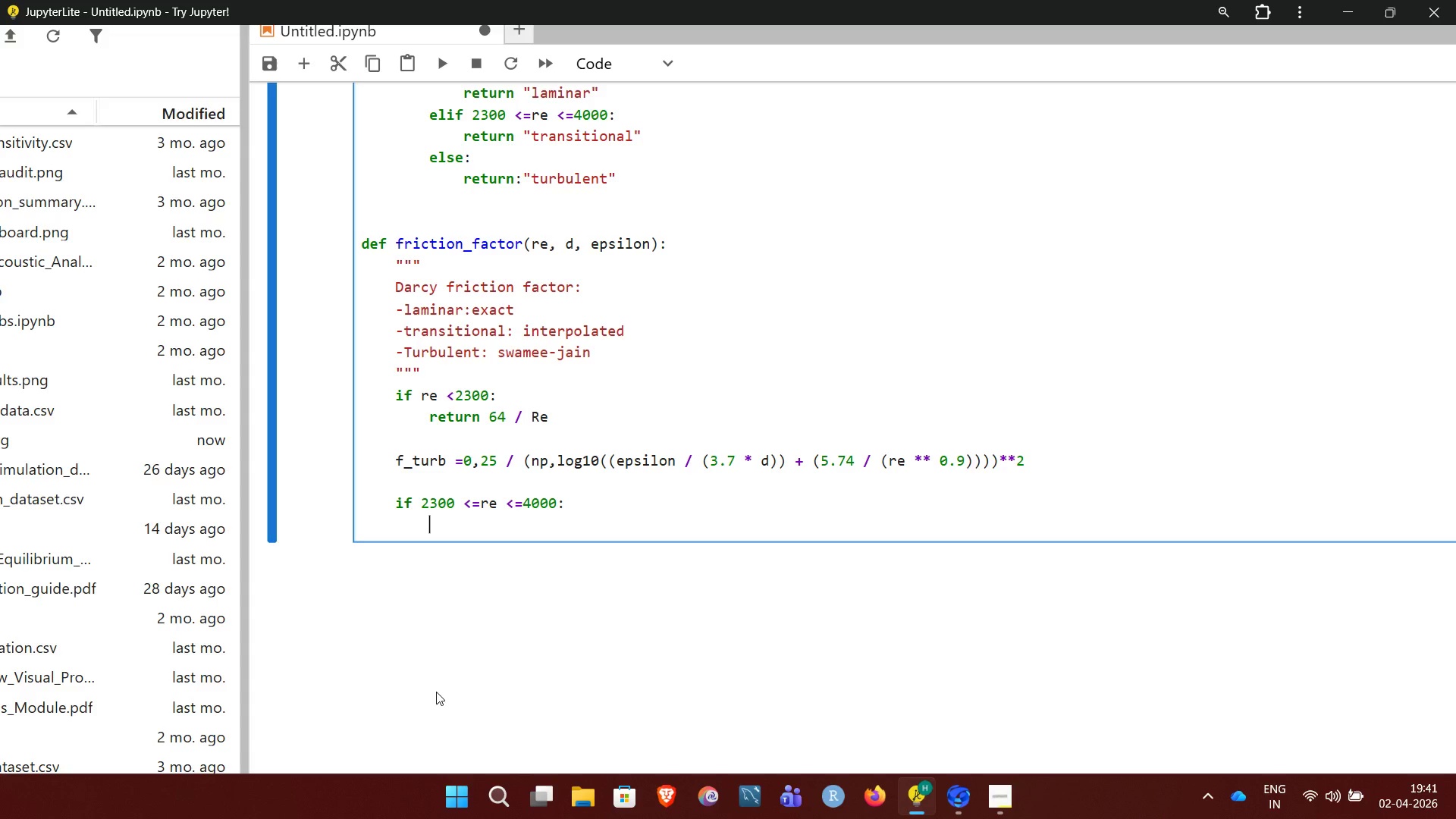 
key(F)
 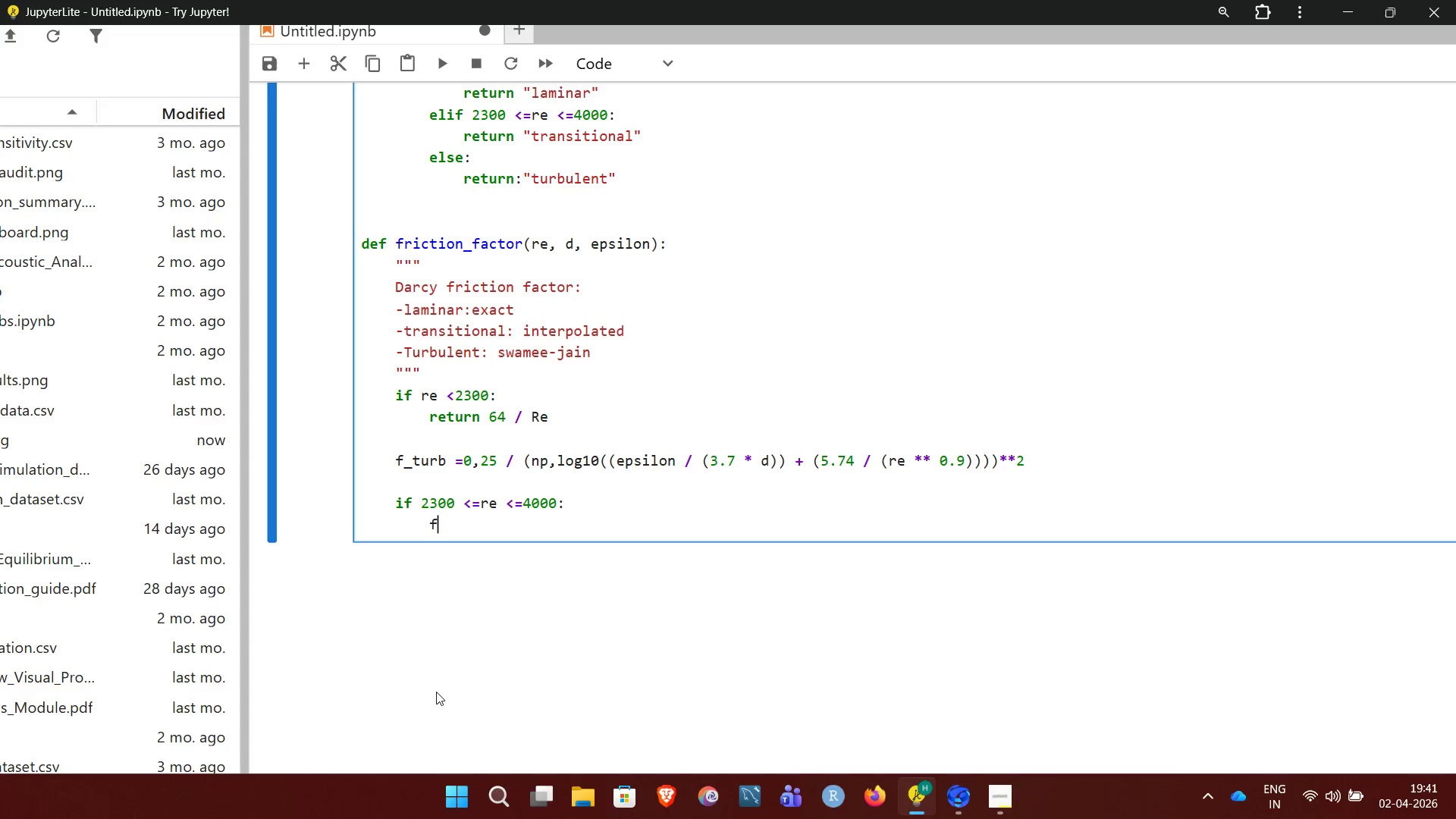 
key(Shift+Minus)
 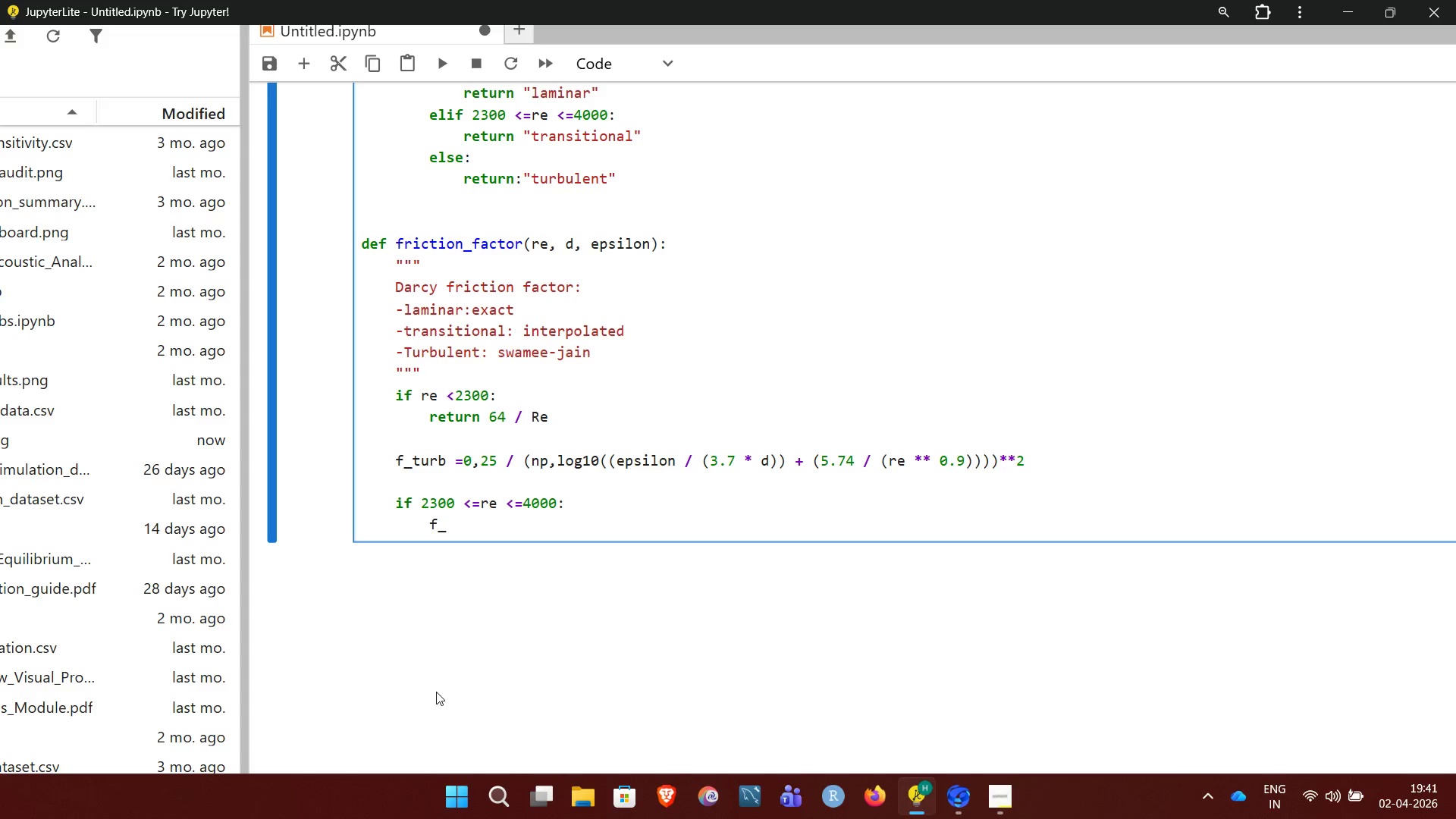 
type(ia)
key(Backspace)
key(Backspace)
type(lam =)
 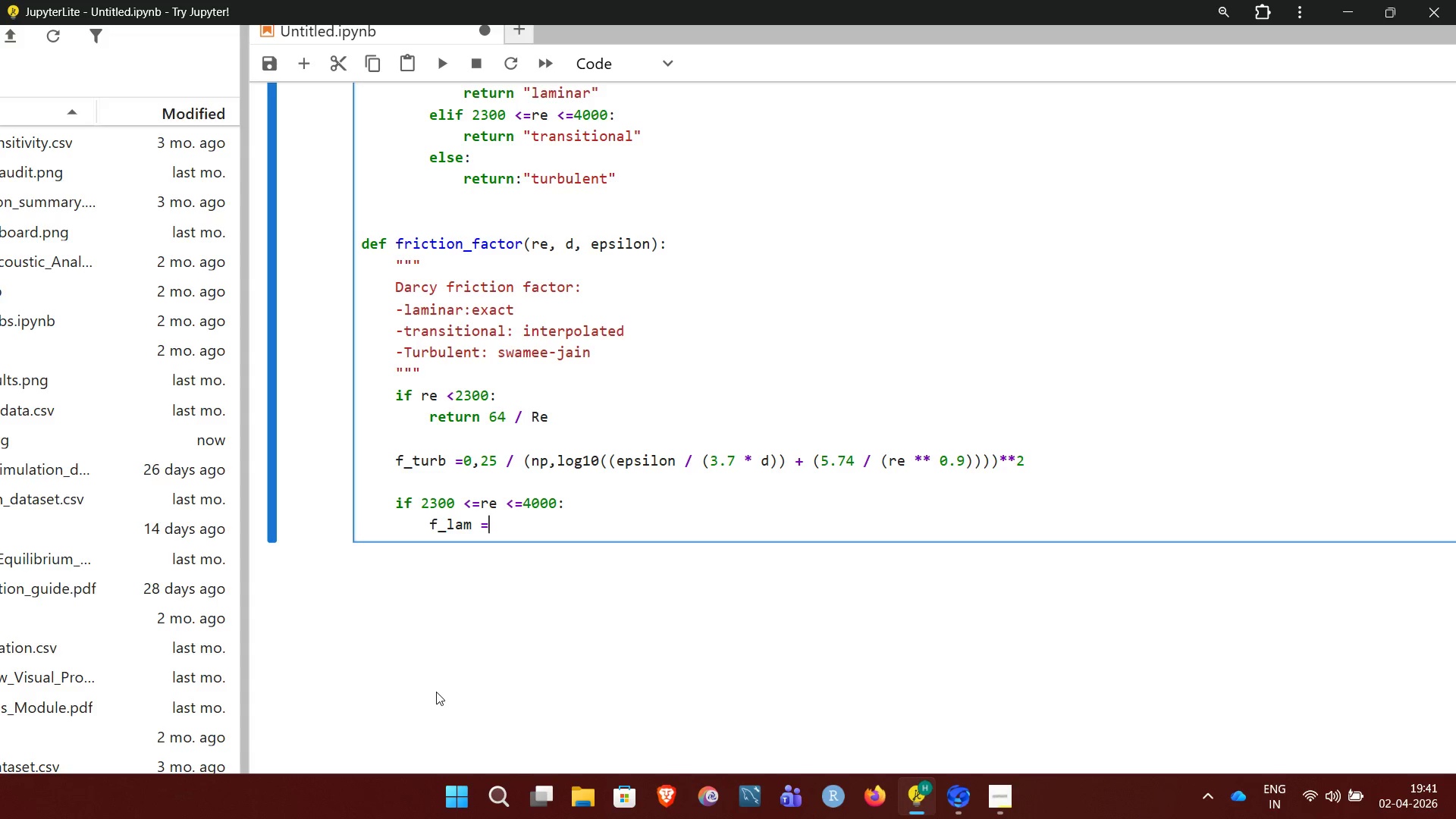 
type(64 / re)
 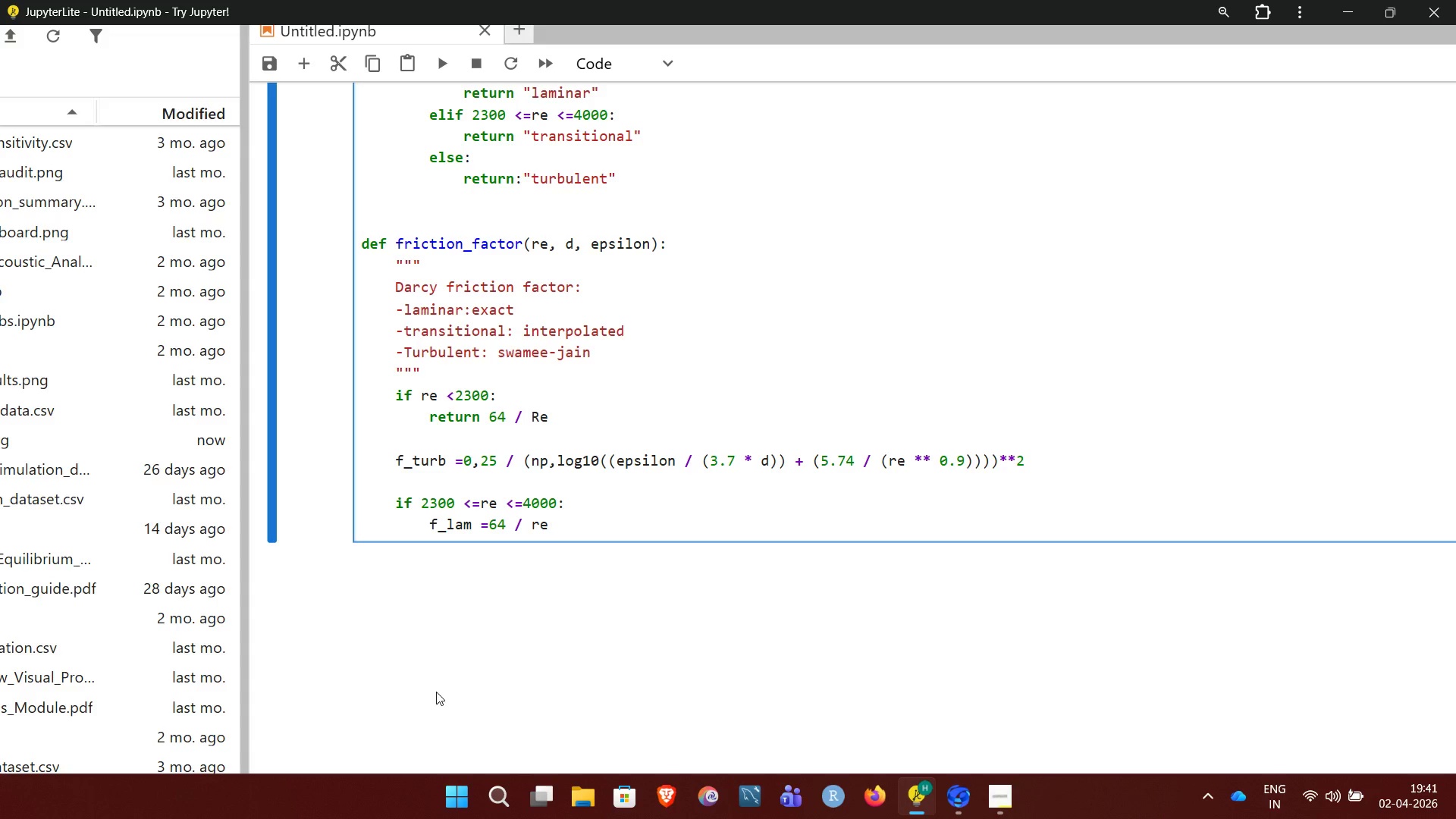 
key(Enter)
 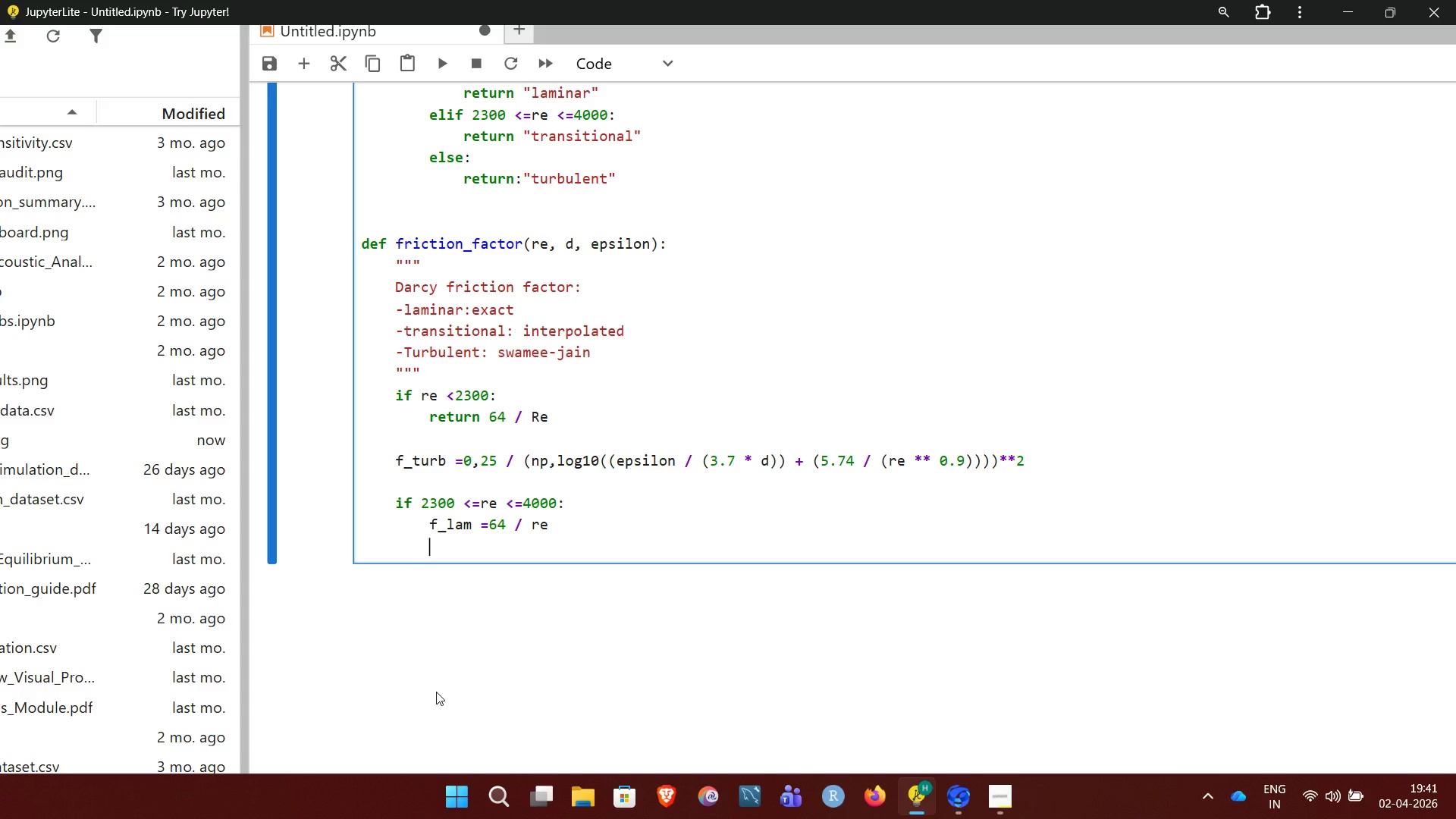 
type(return f_lam + (f_turb - f_lam) )
 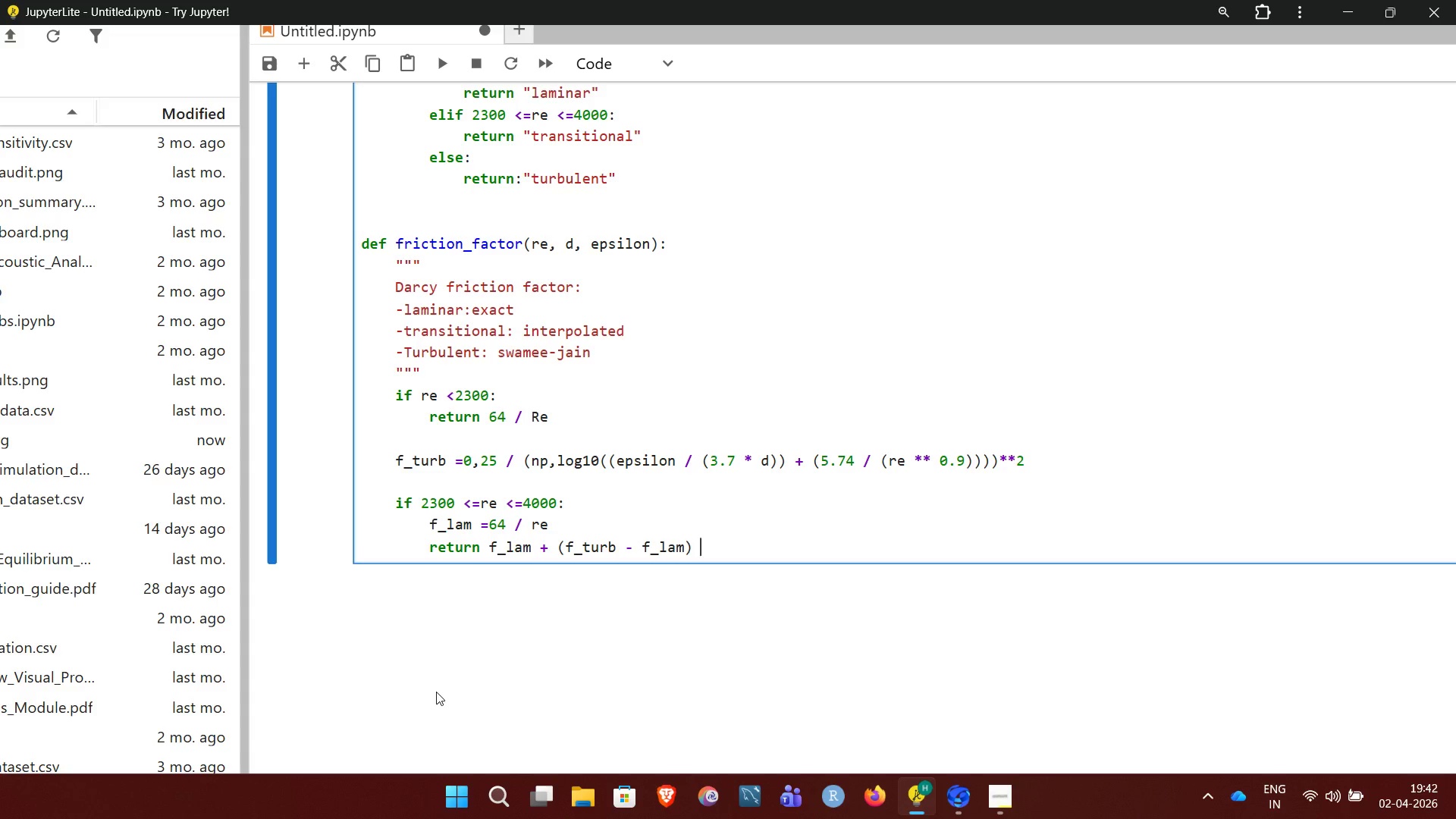 
key(Shift+8)
 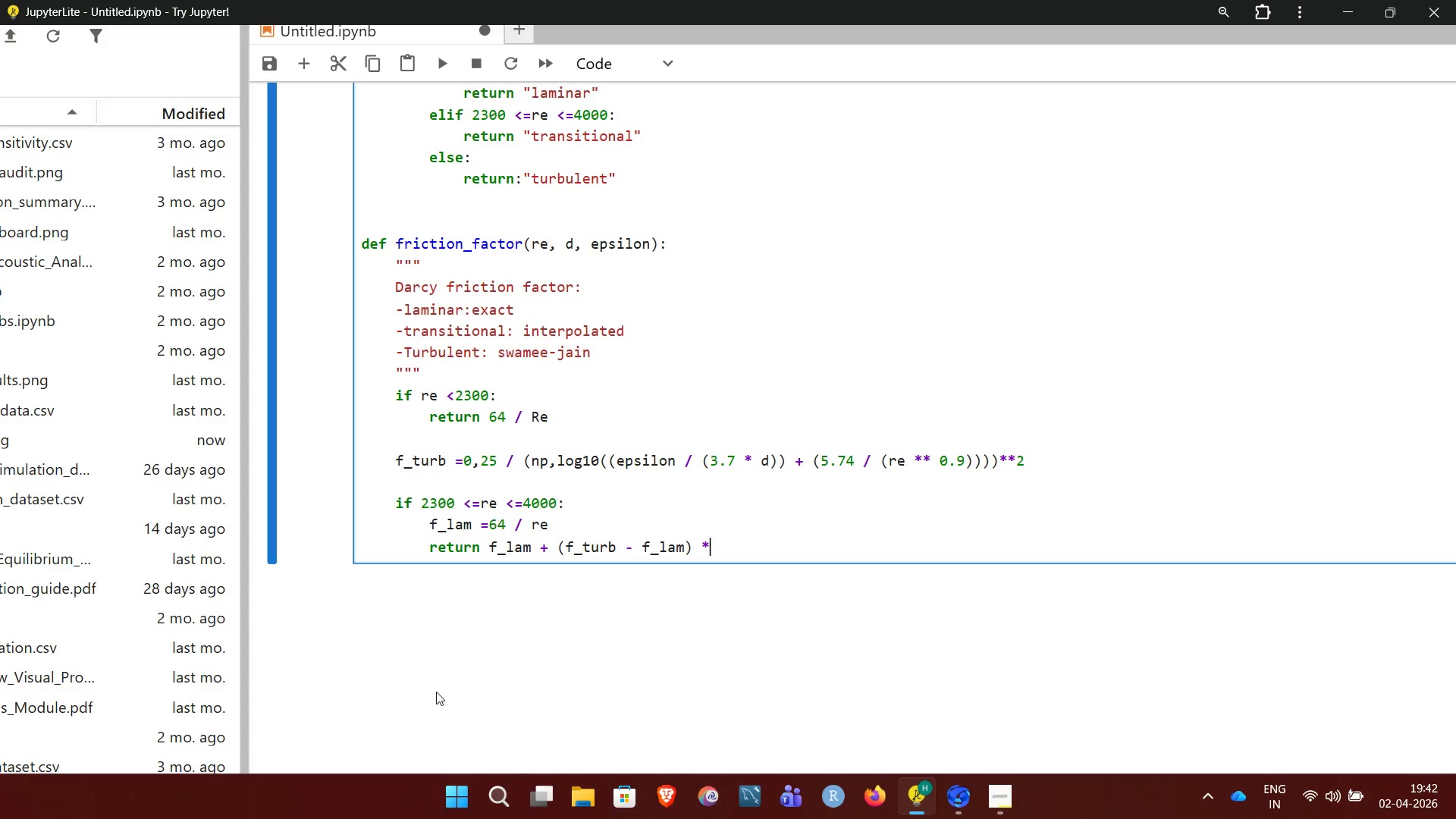 
type( ((re -)
 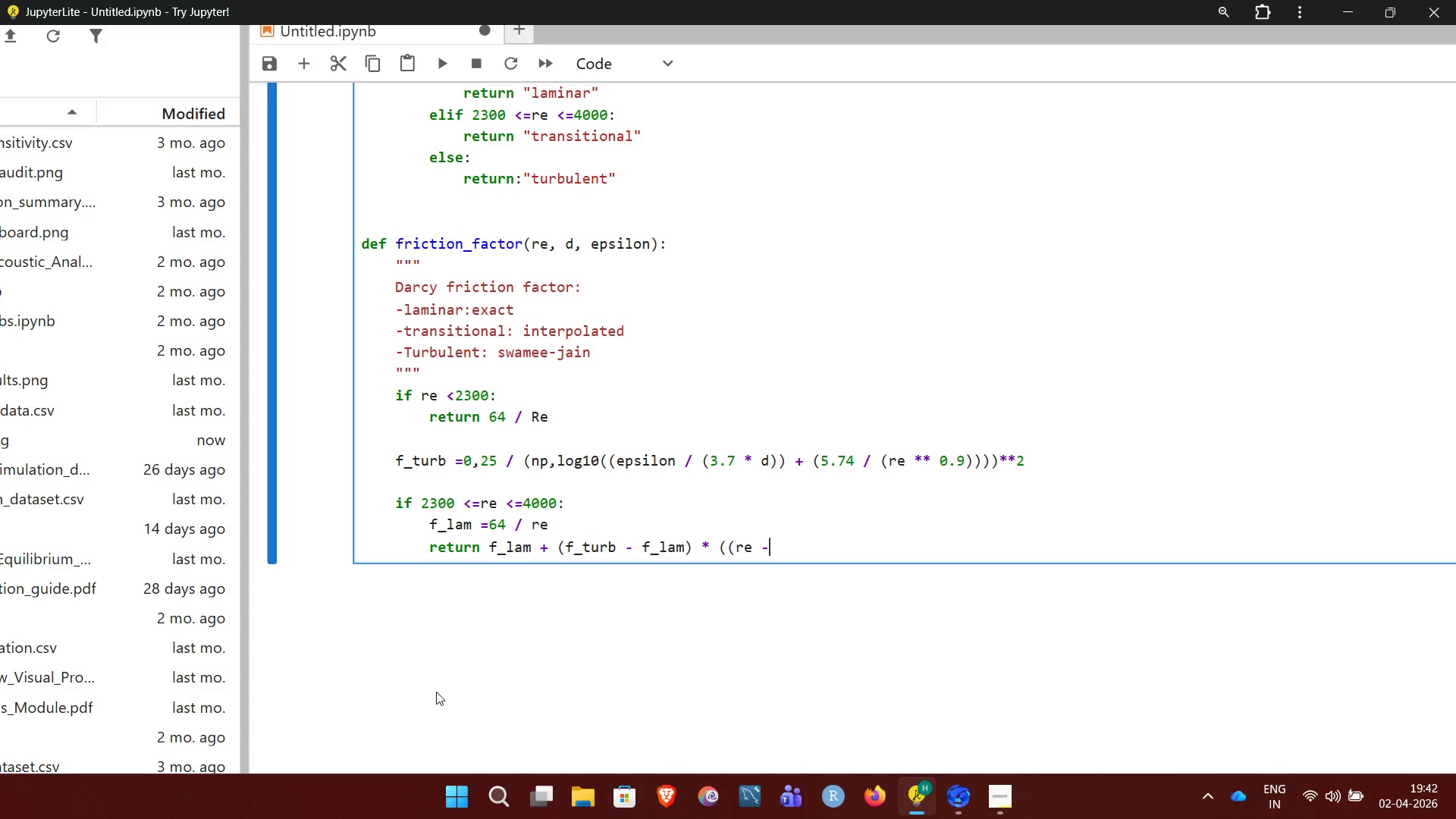 
type(2300)
 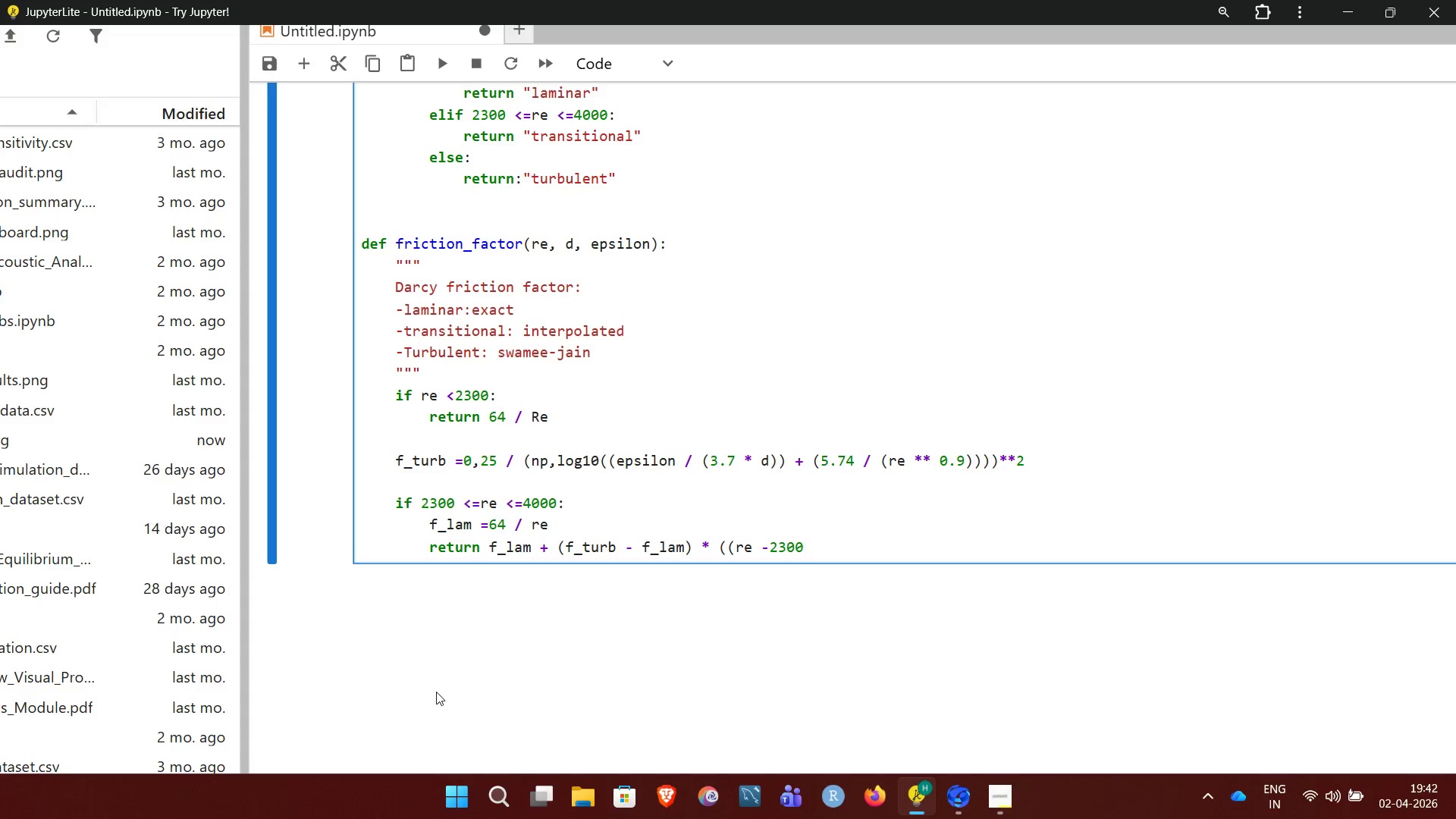 
key(Shift+0)
 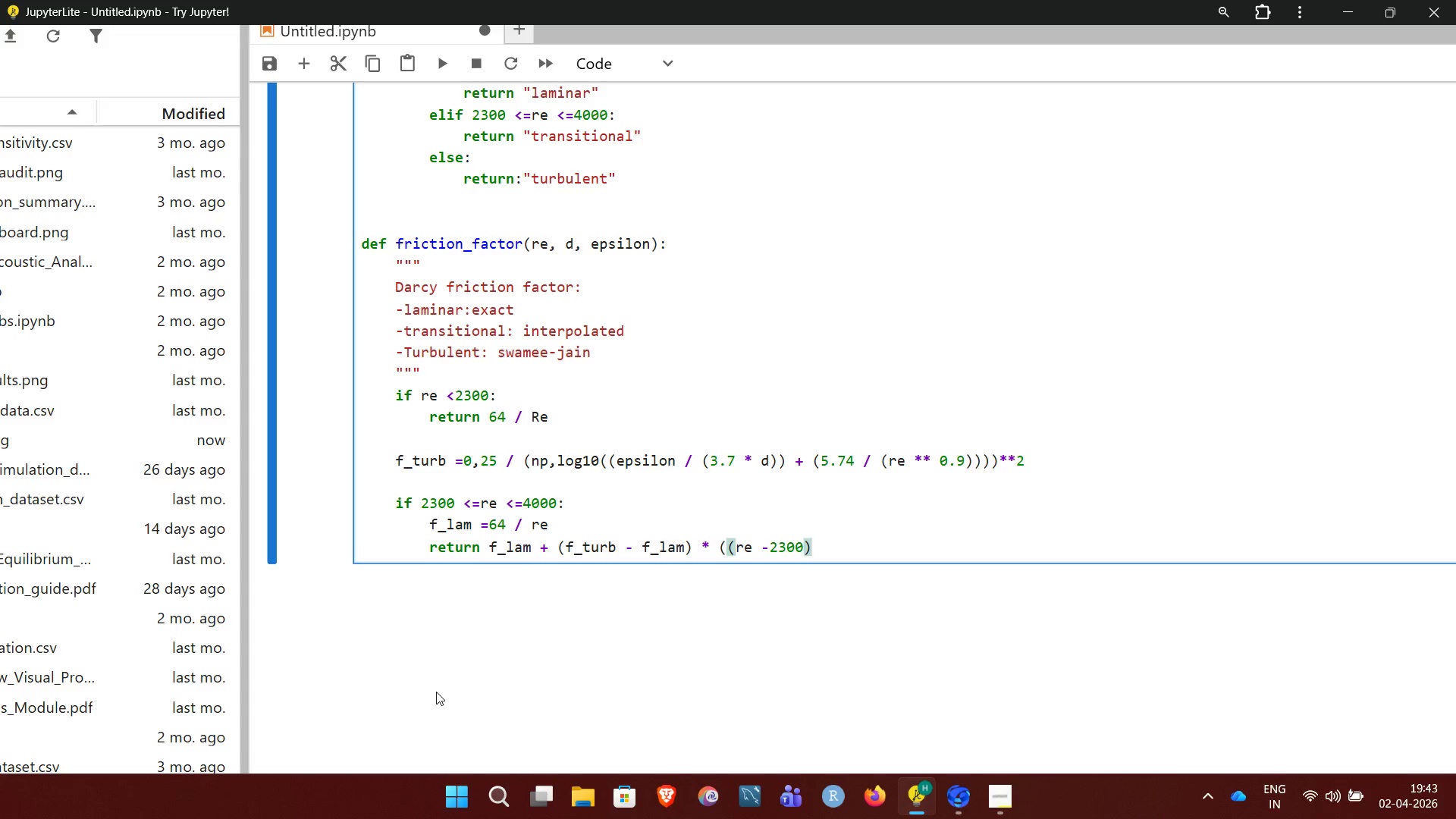 
key(Space)
 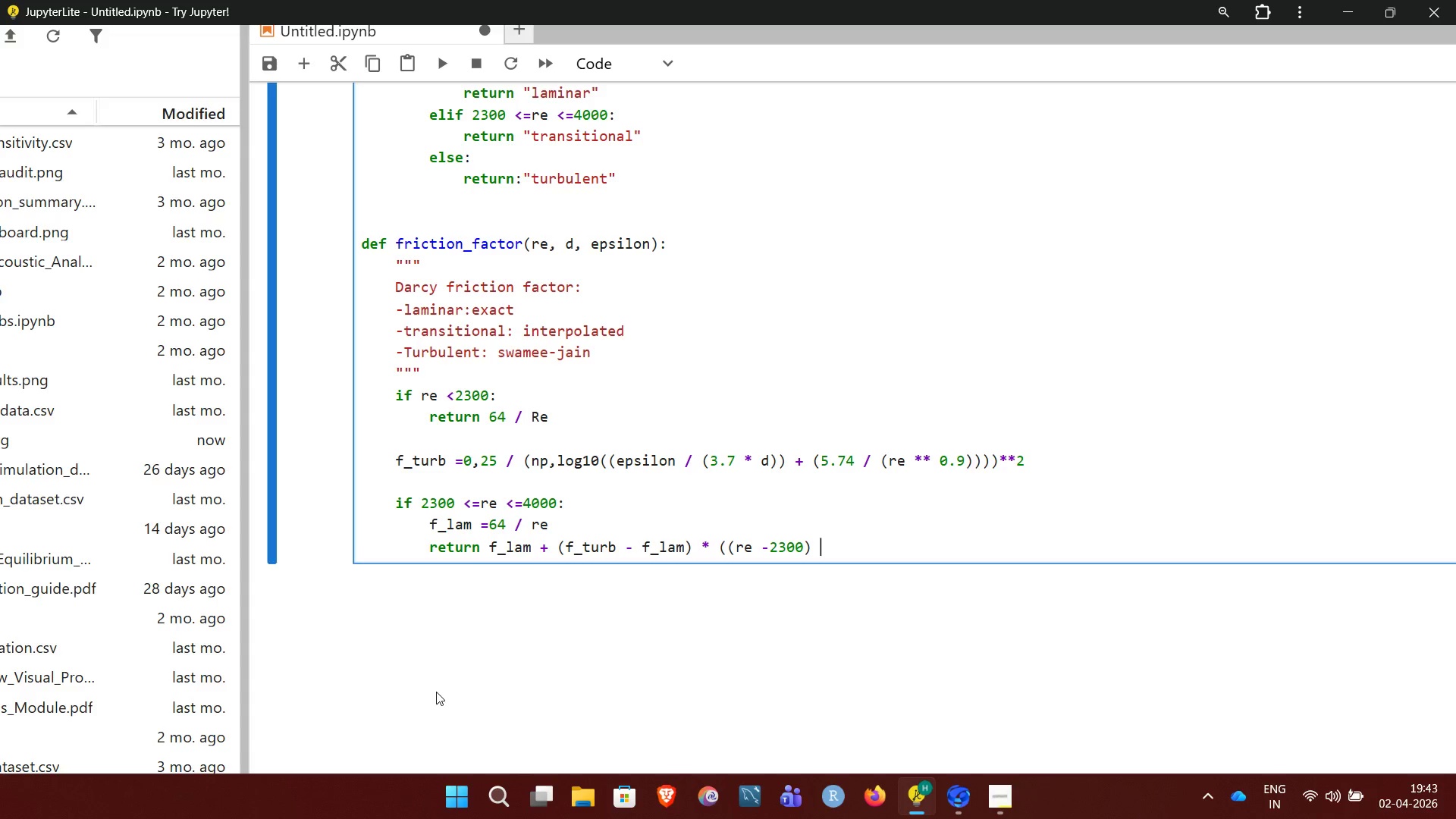 
key(Slash)
 